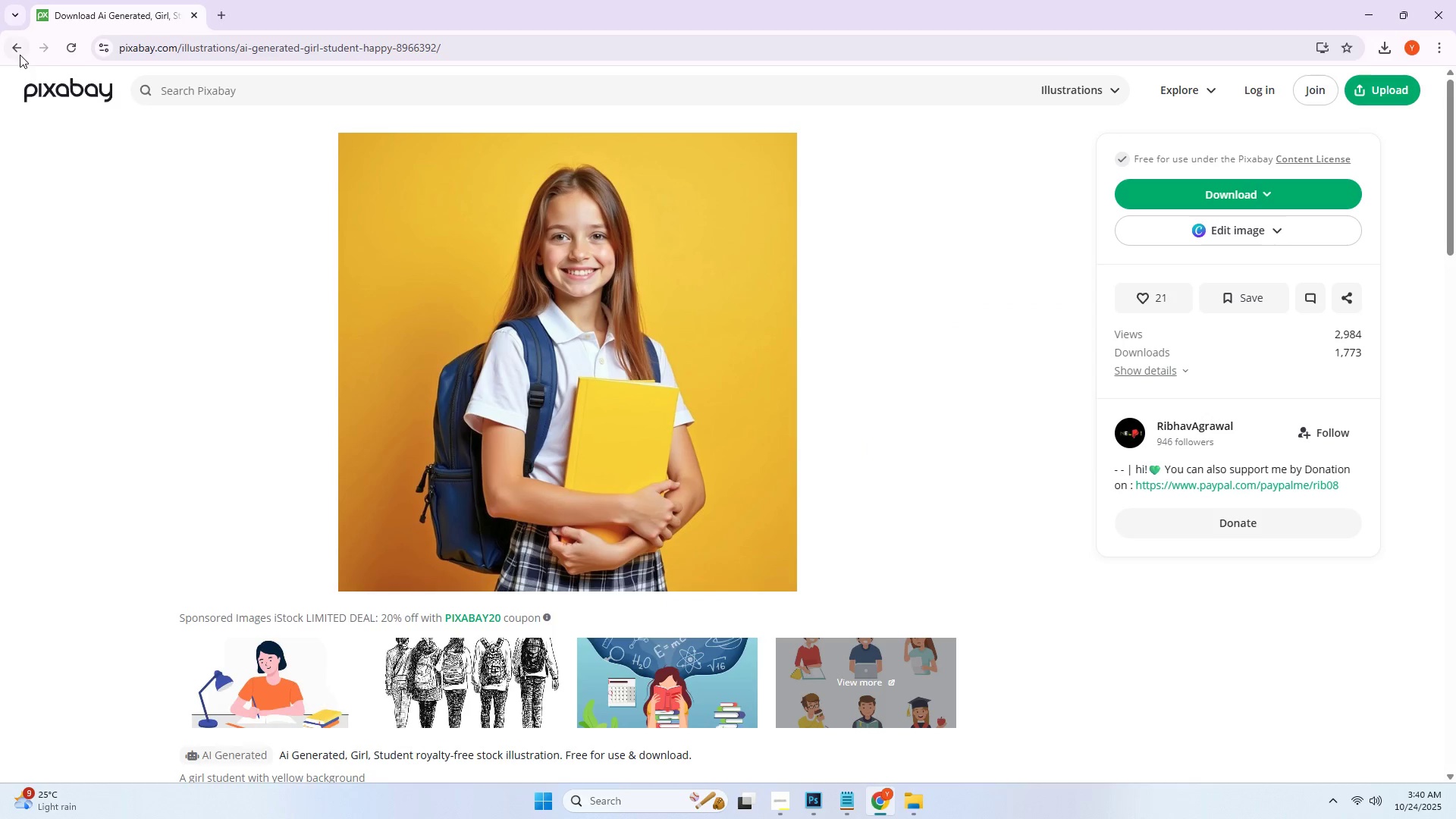 
left_click([17, 52])
 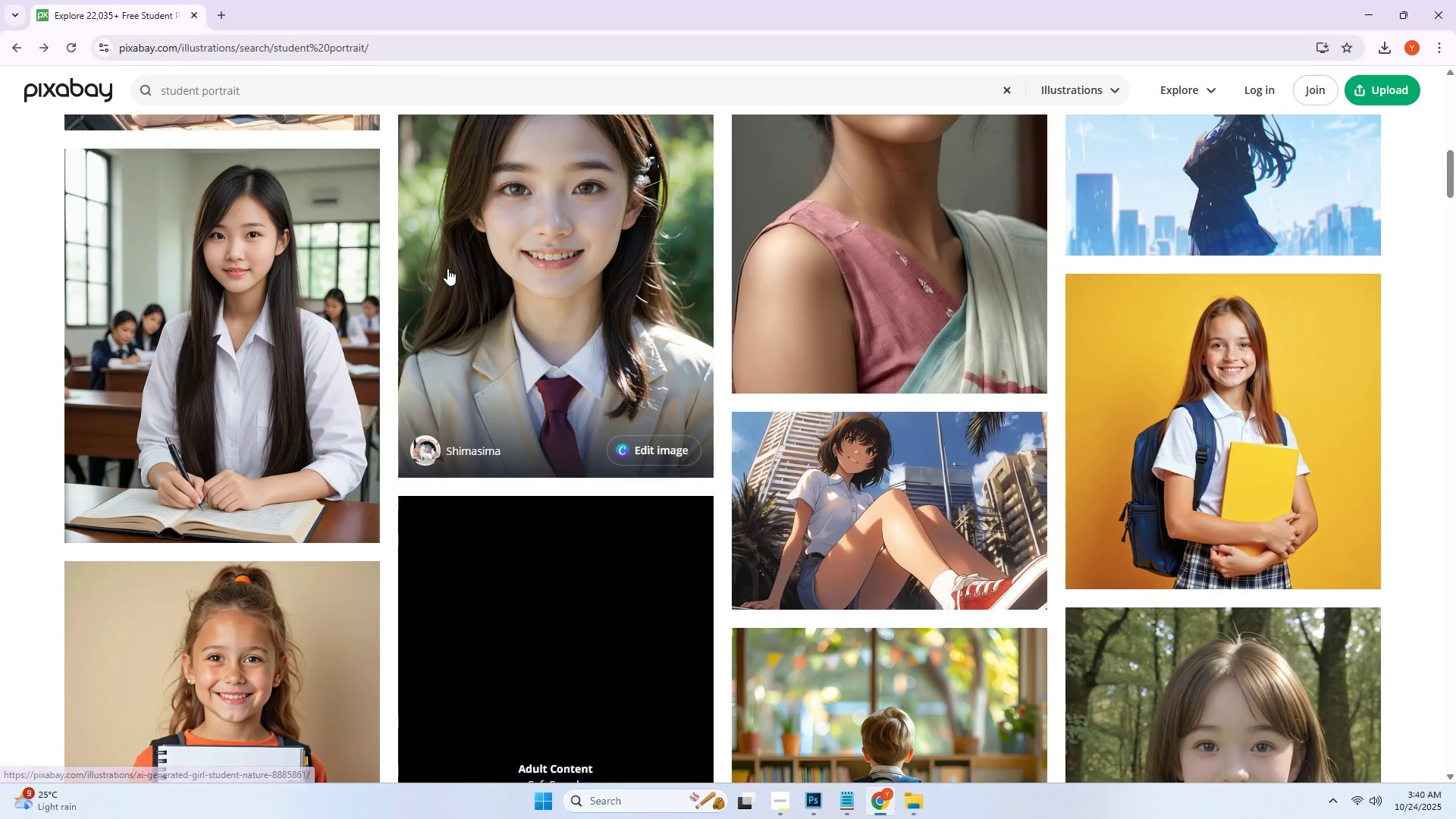 
scroll: coordinate [448, 267], scroll_direction: up, amount: 2.0
 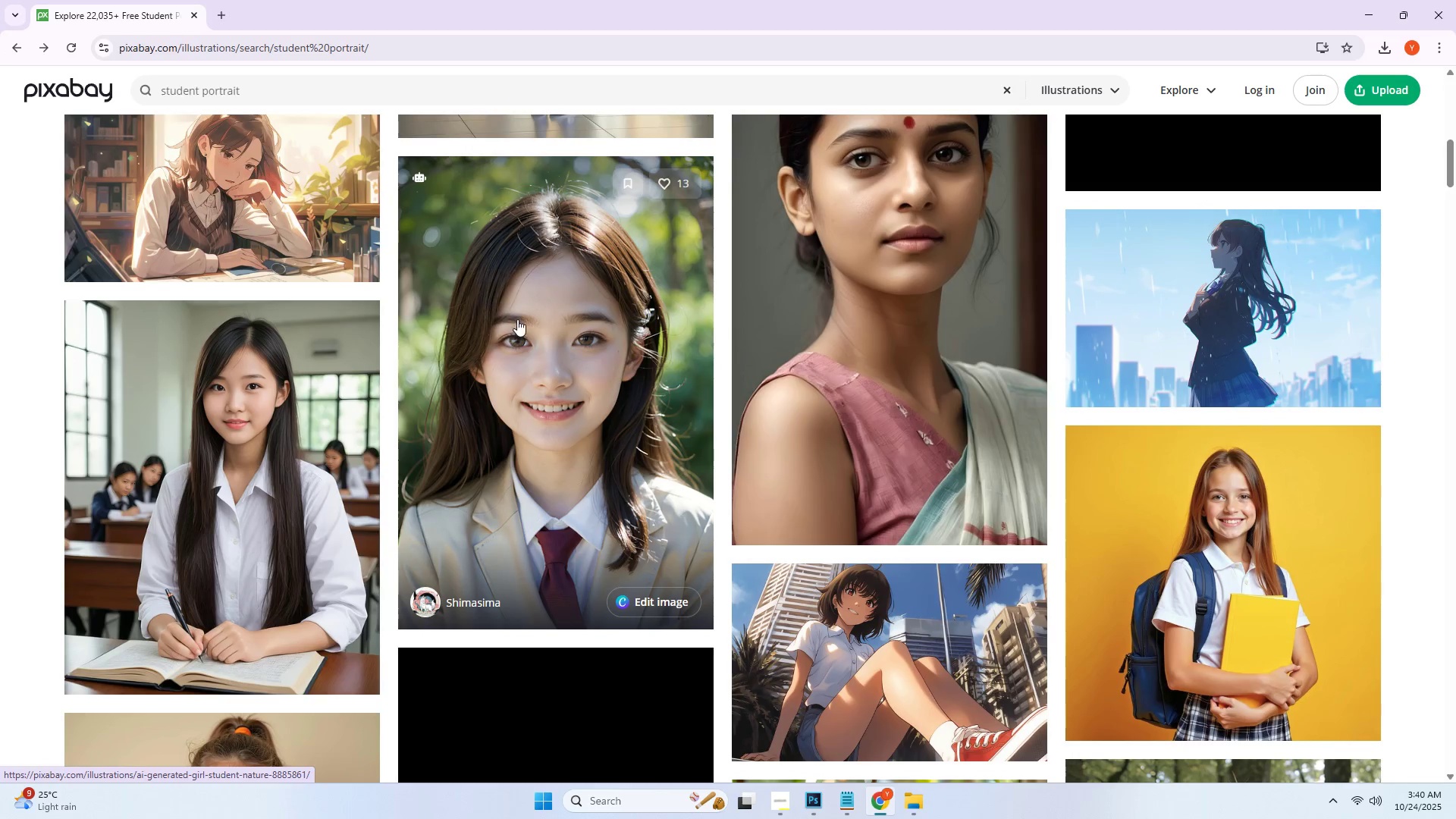 
left_click([517, 319])
 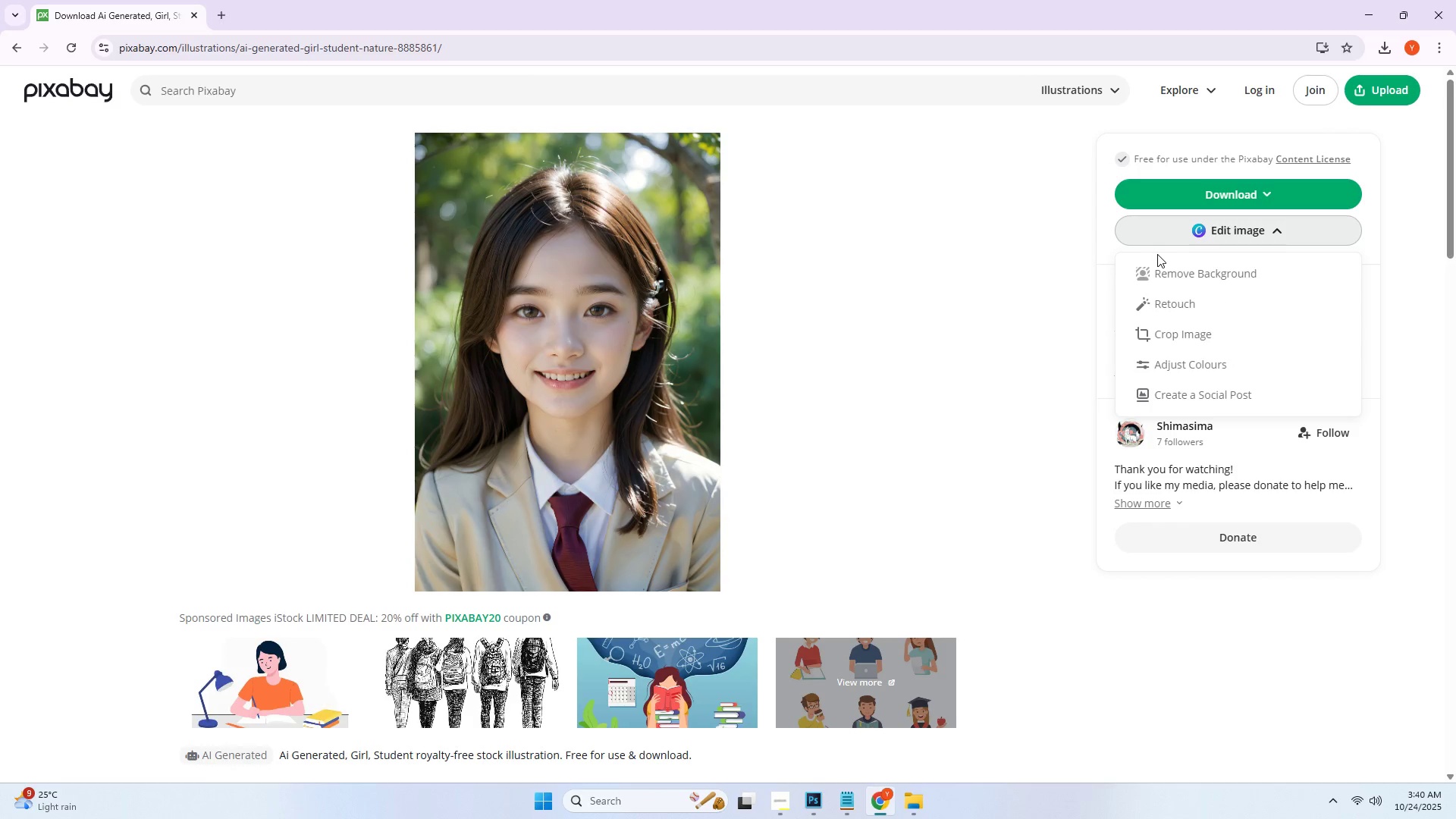 
left_click([1203, 195])
 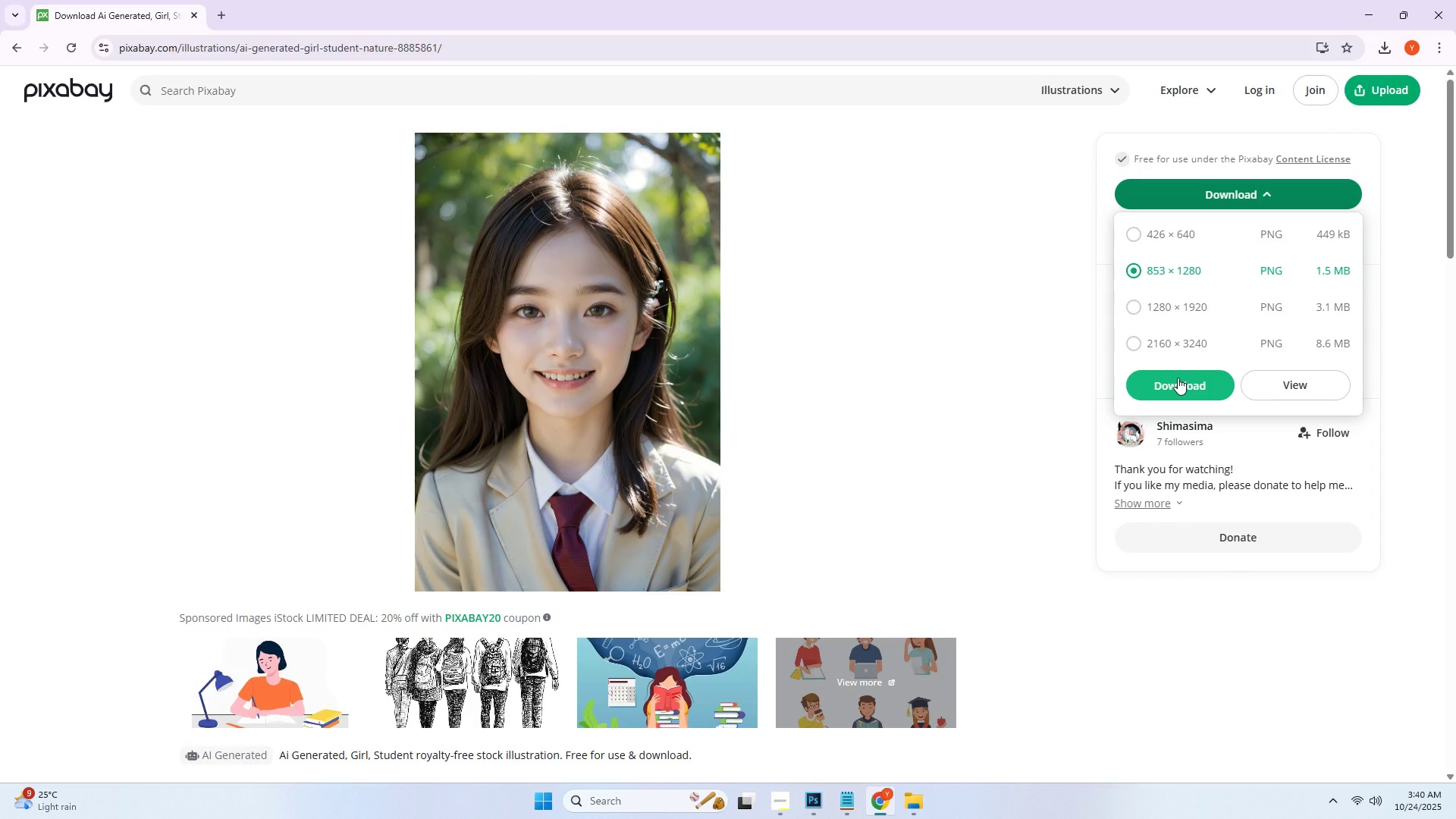 
wait(5.42)
 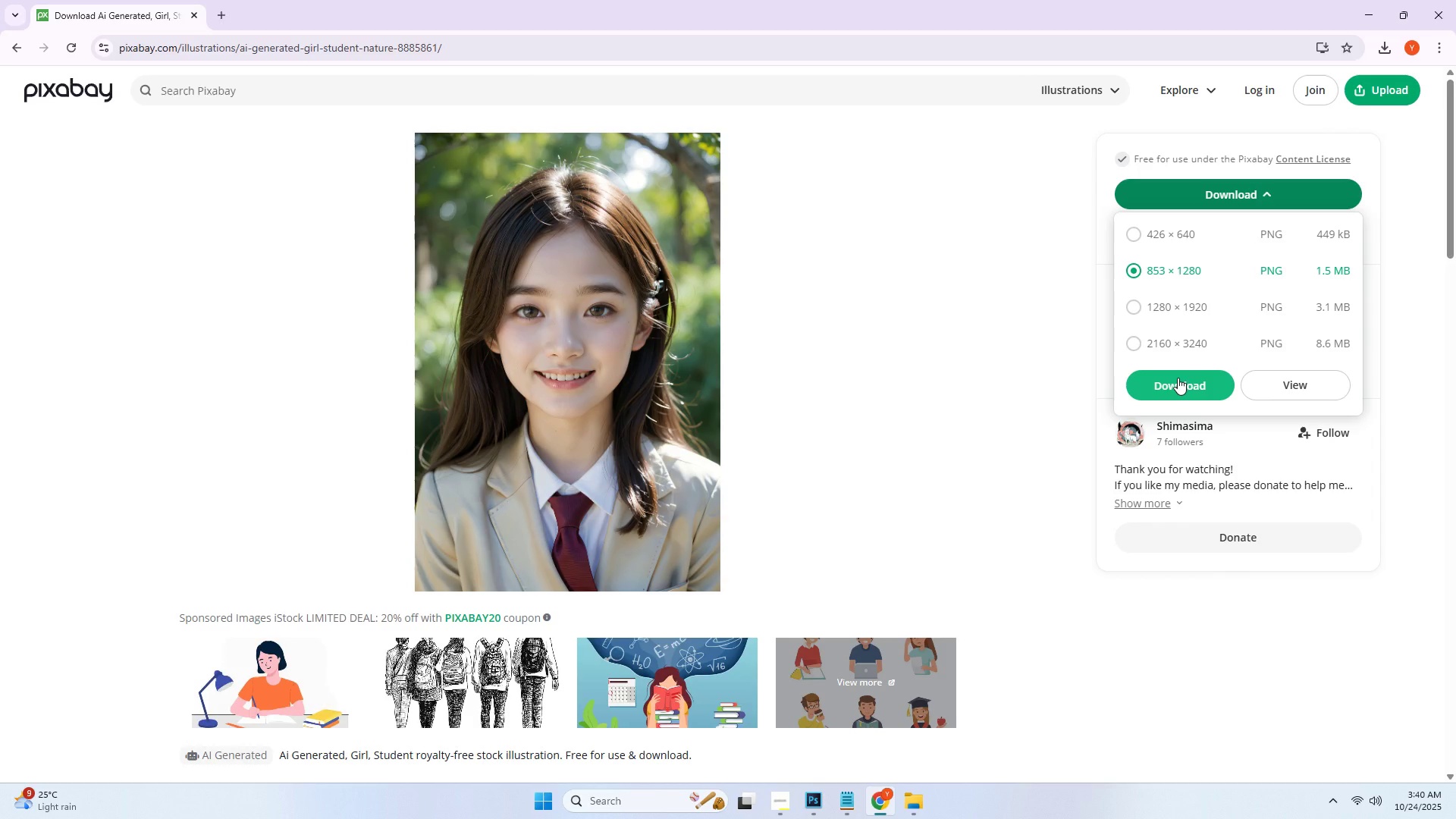 
left_click([928, 350])
 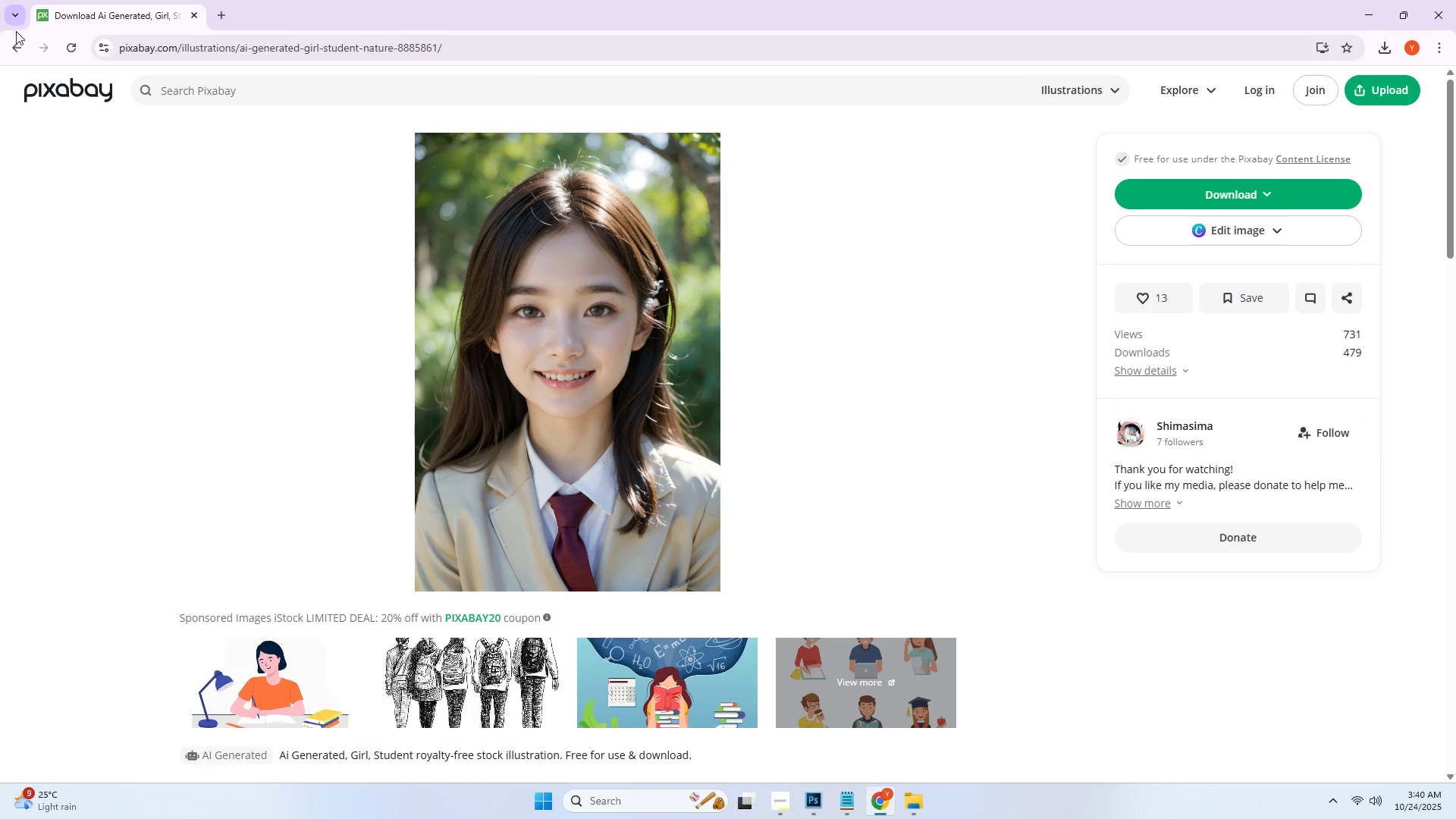 
left_click([17, 53])
 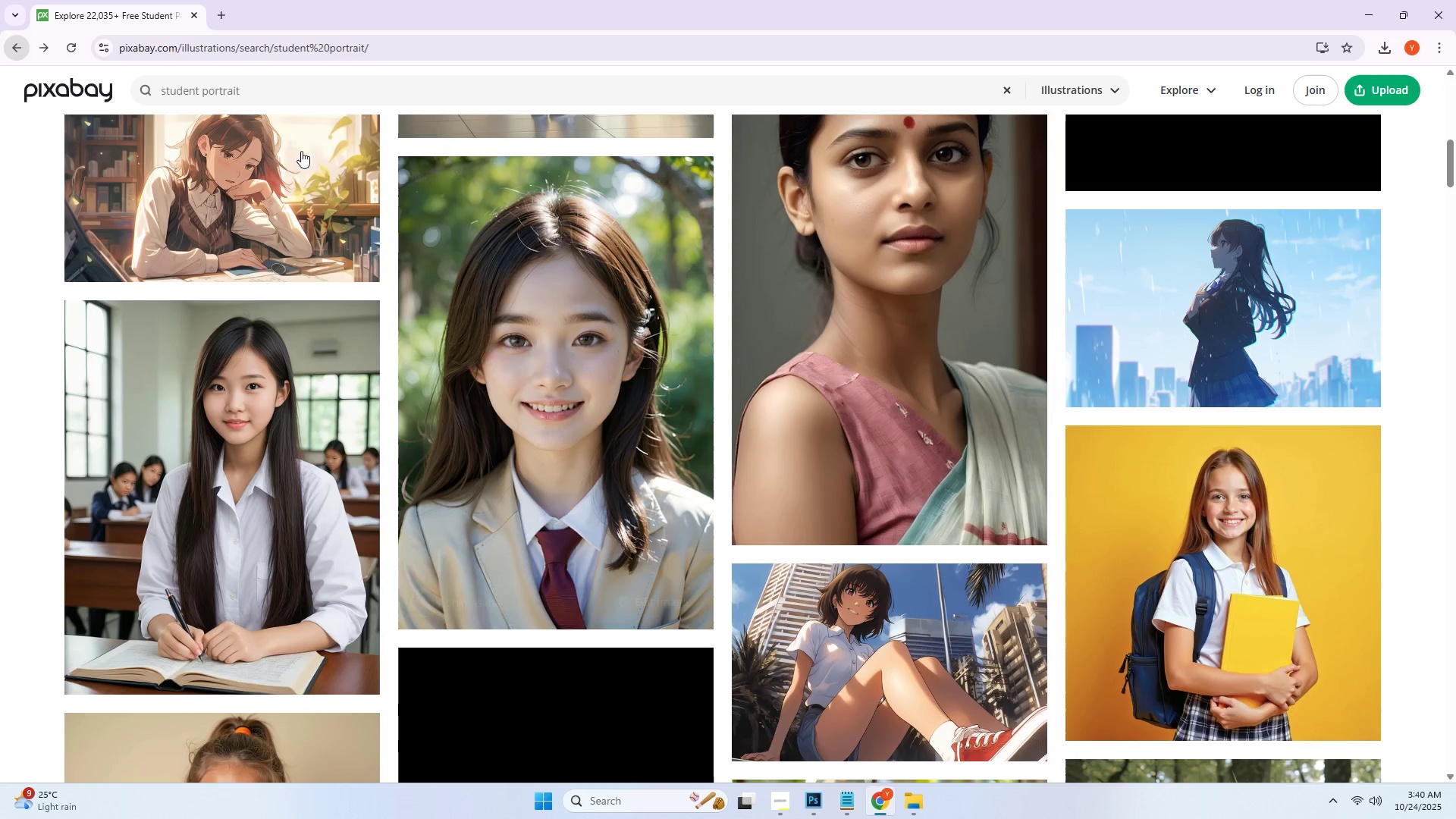 
scroll: coordinate [371, 207], scroll_direction: down, amount: 4.0
 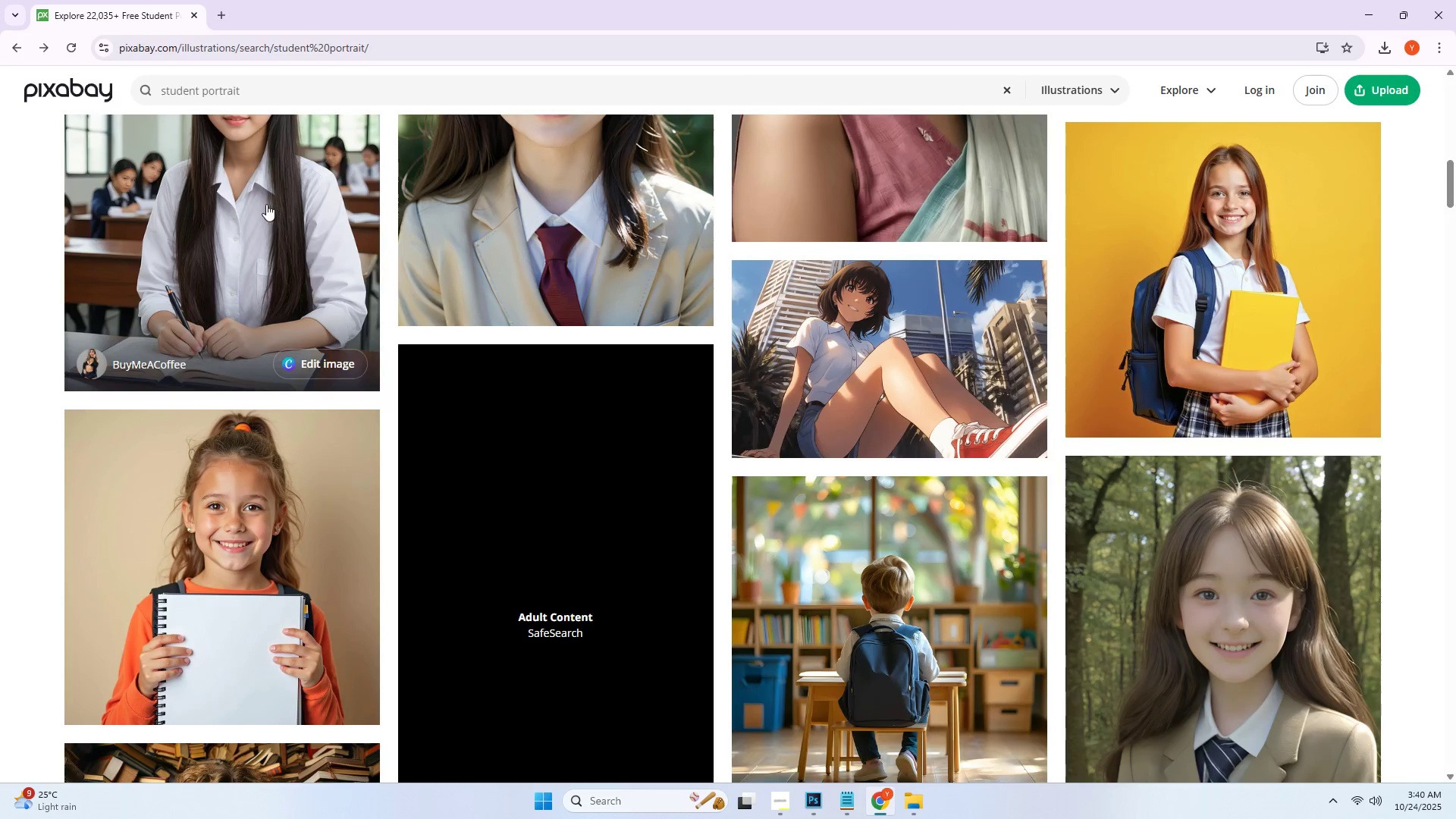 
left_click([255, 204])
 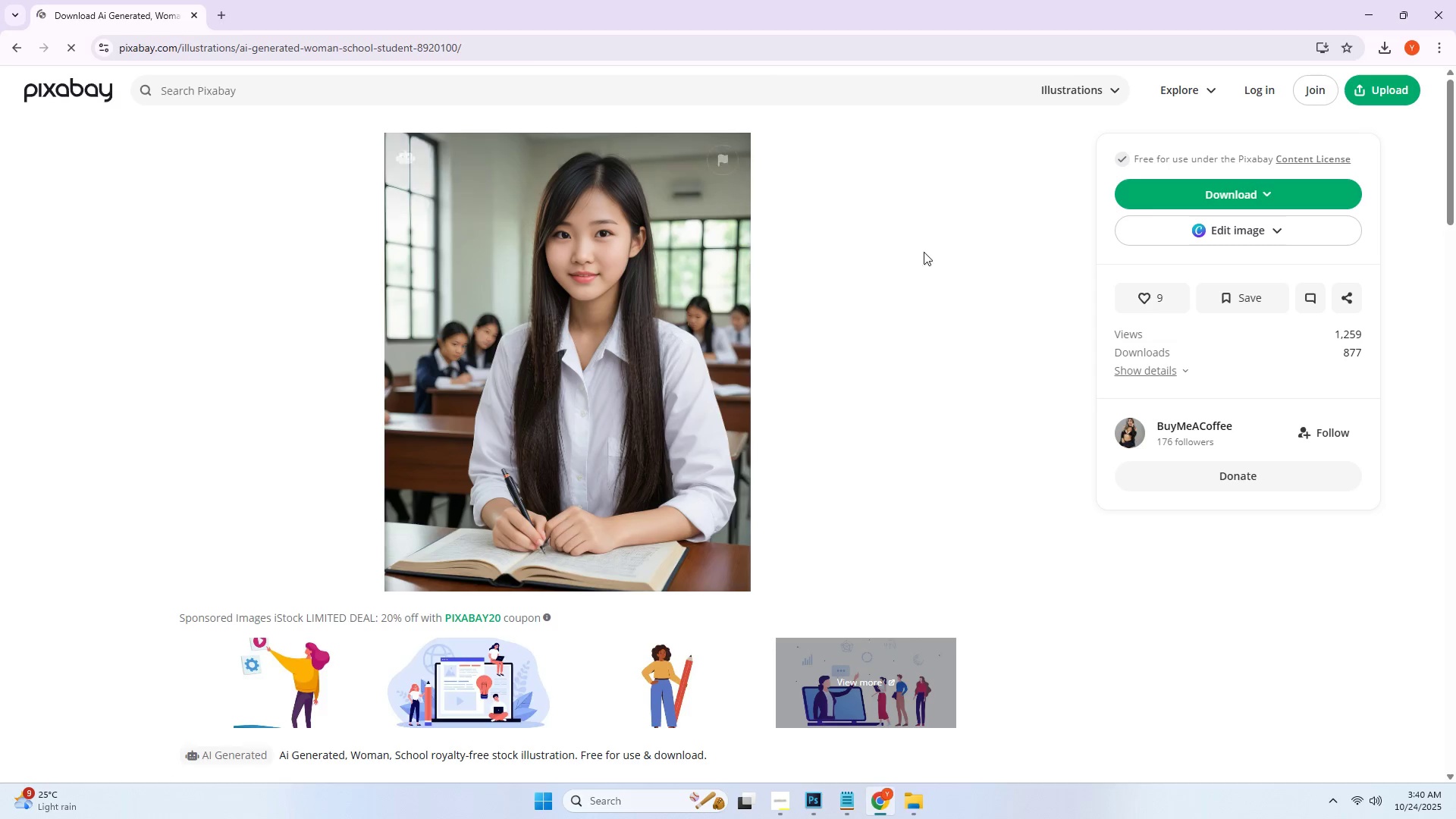 
left_click([1177, 199])
 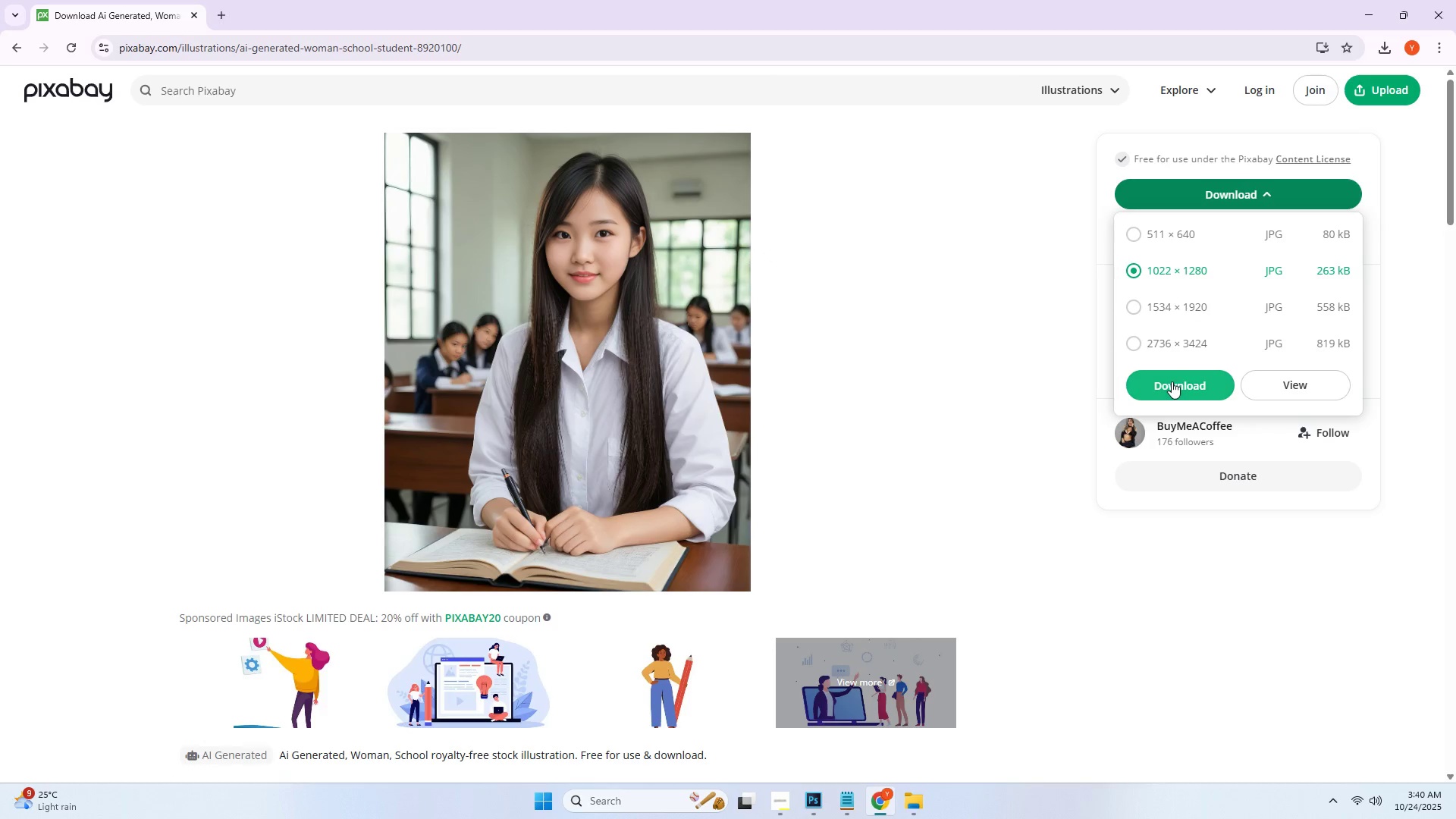 
left_click([1173, 378])
 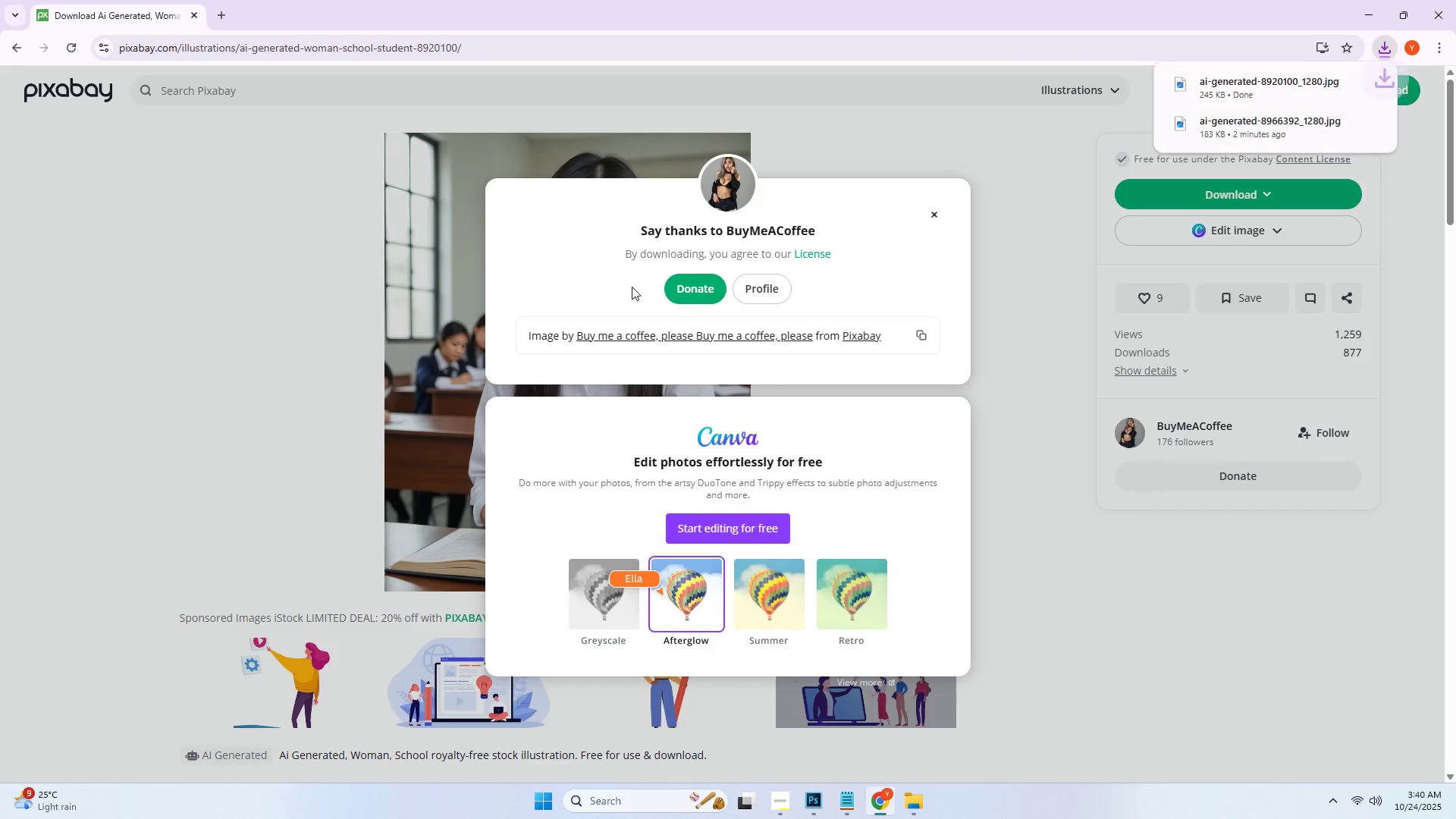 
key(Alt+AltLeft)
 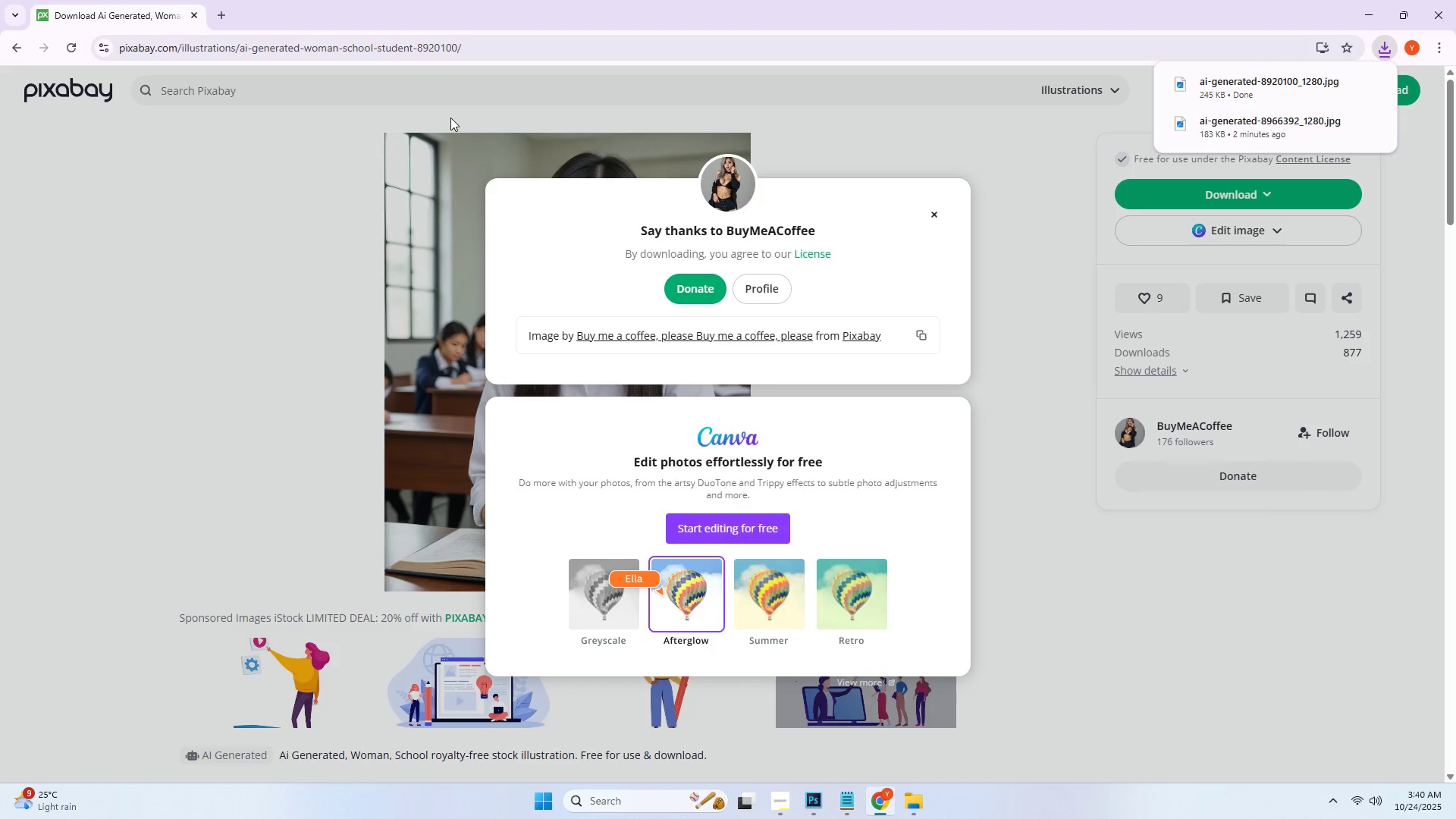 
key(Alt+Tab)
 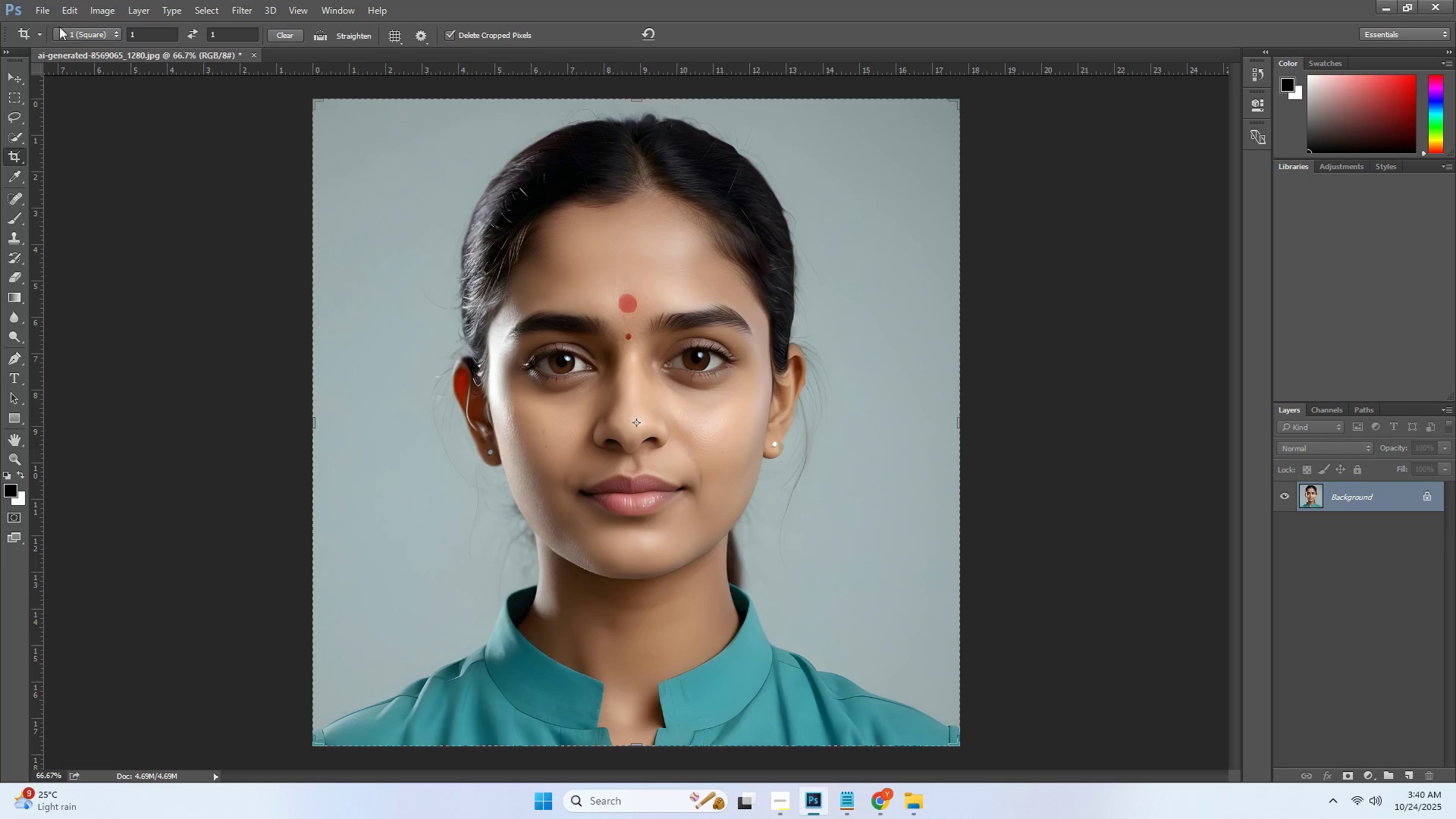 
left_click([48, 11])
 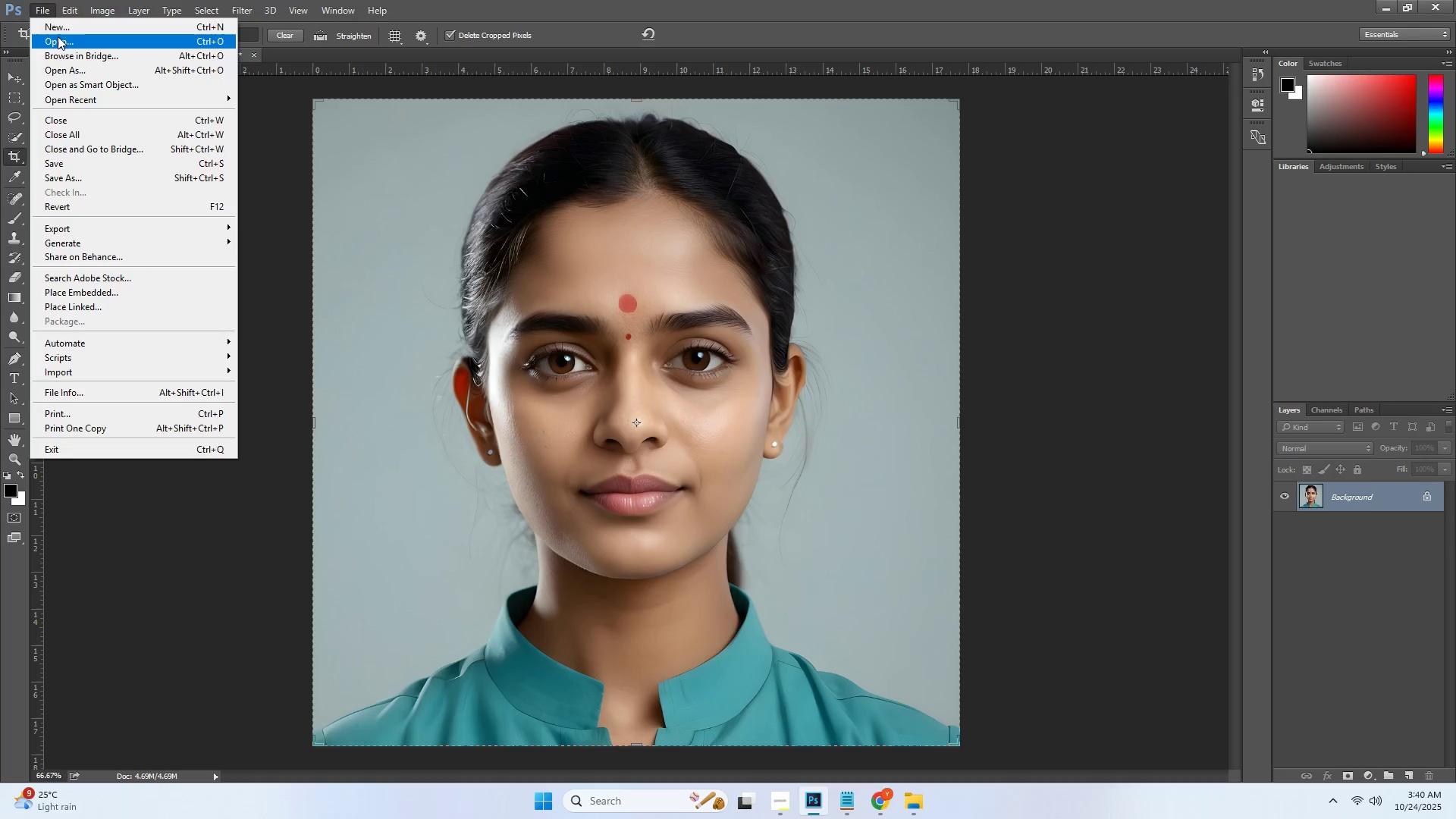 
left_click([58, 37])
 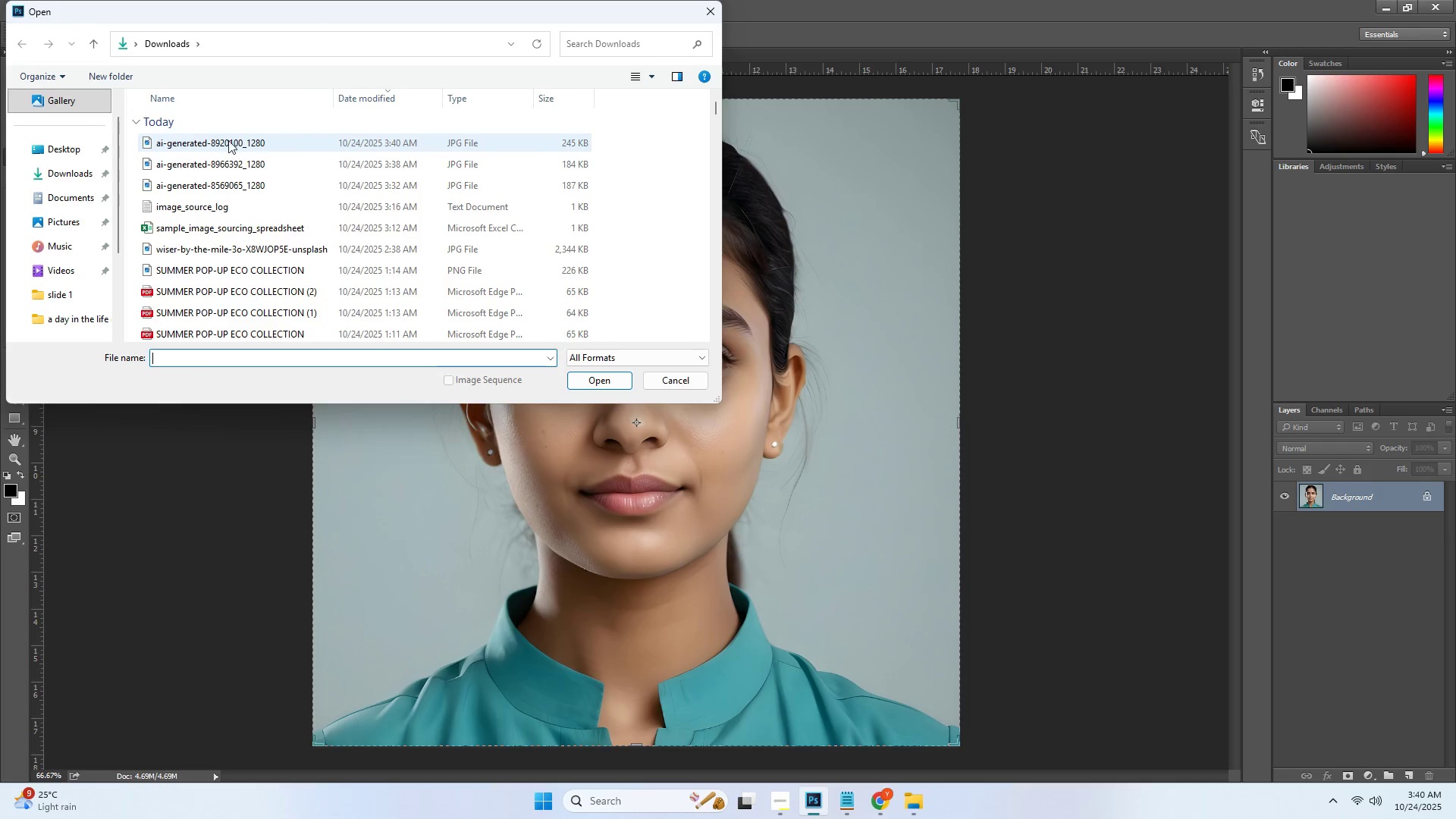 
left_click([222, 139])
 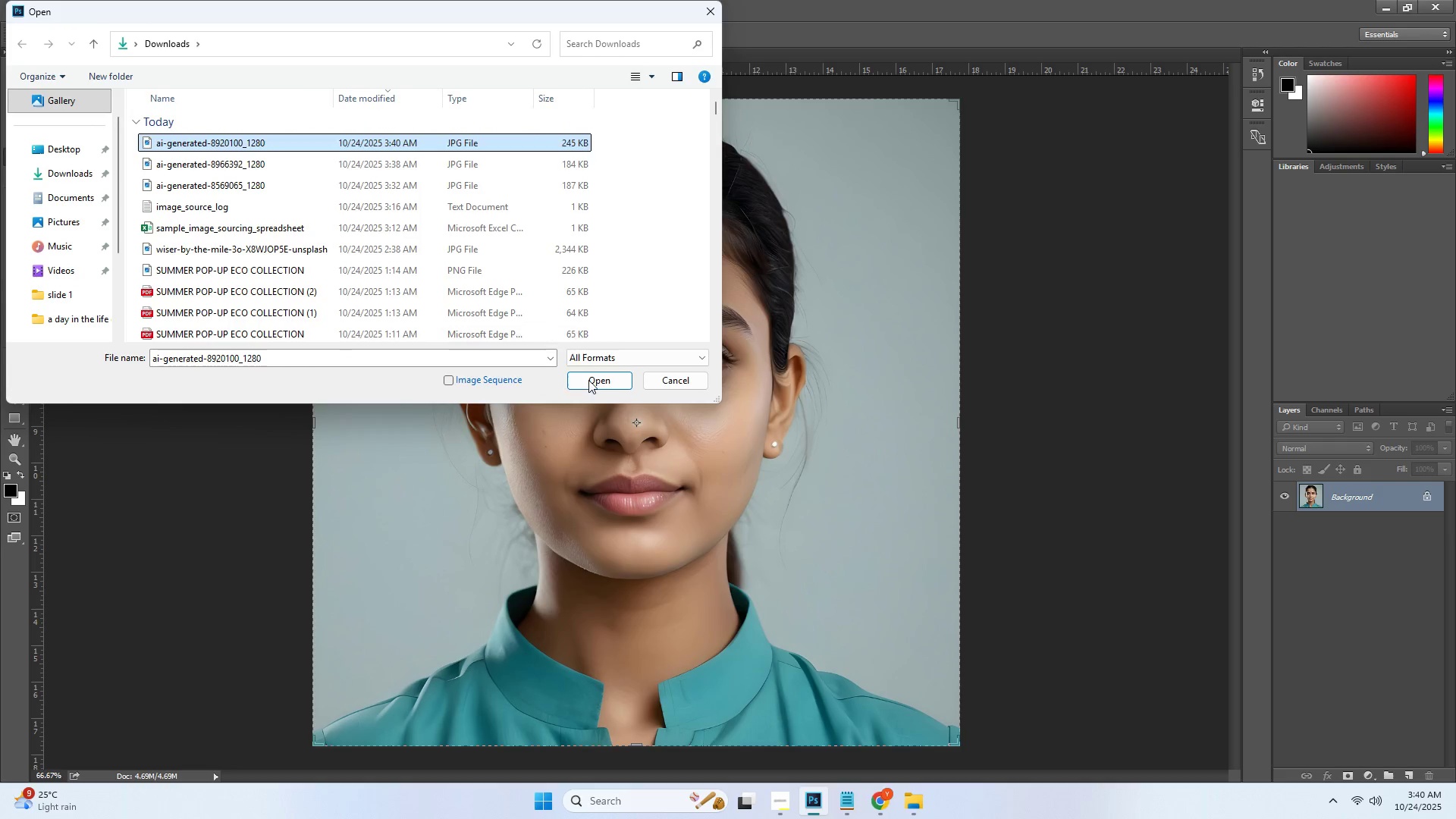 
left_click([591, 381])
 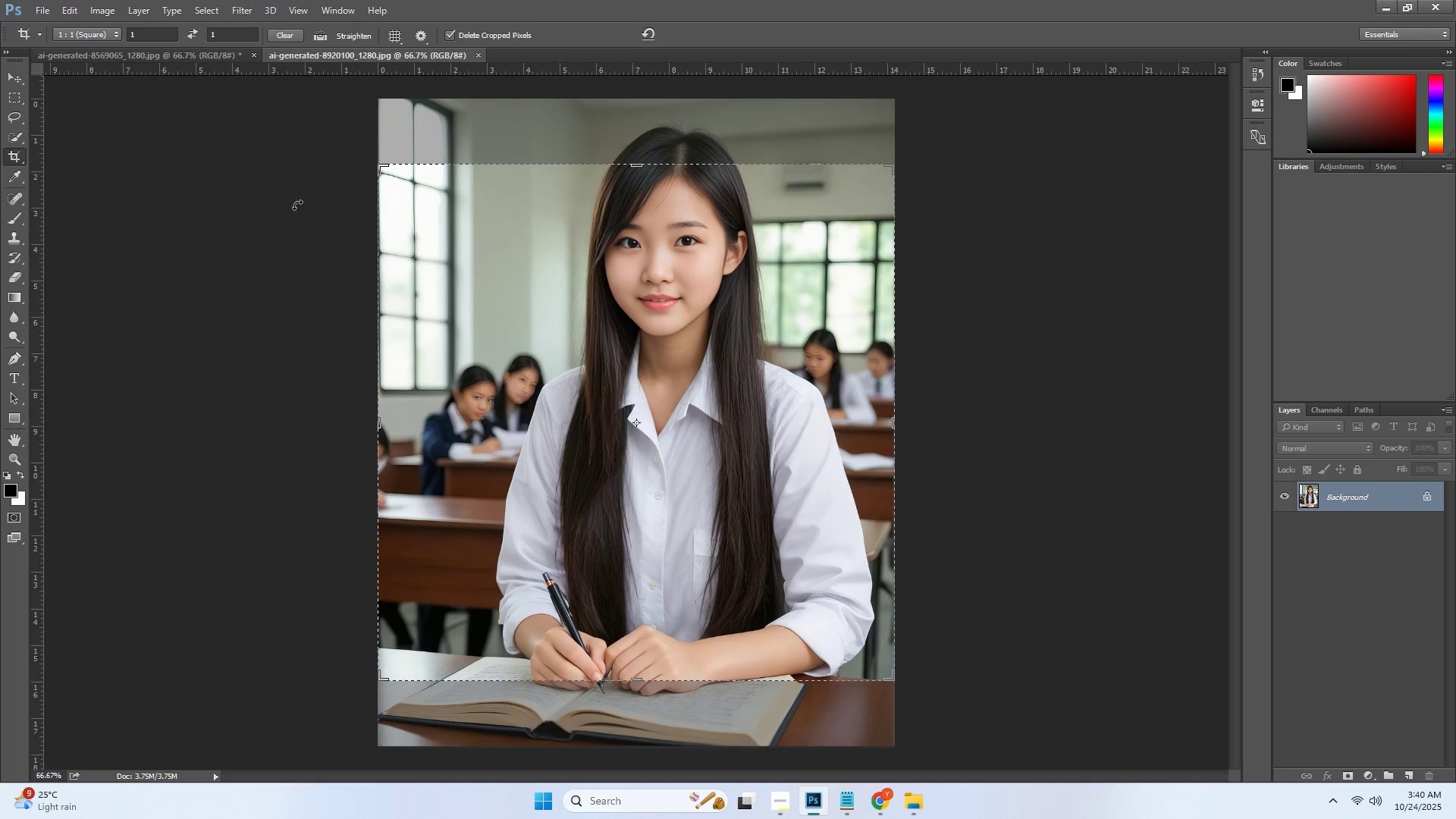 
left_click_drag(start_coordinate=[588, 280], to_coordinate=[592, 295])
 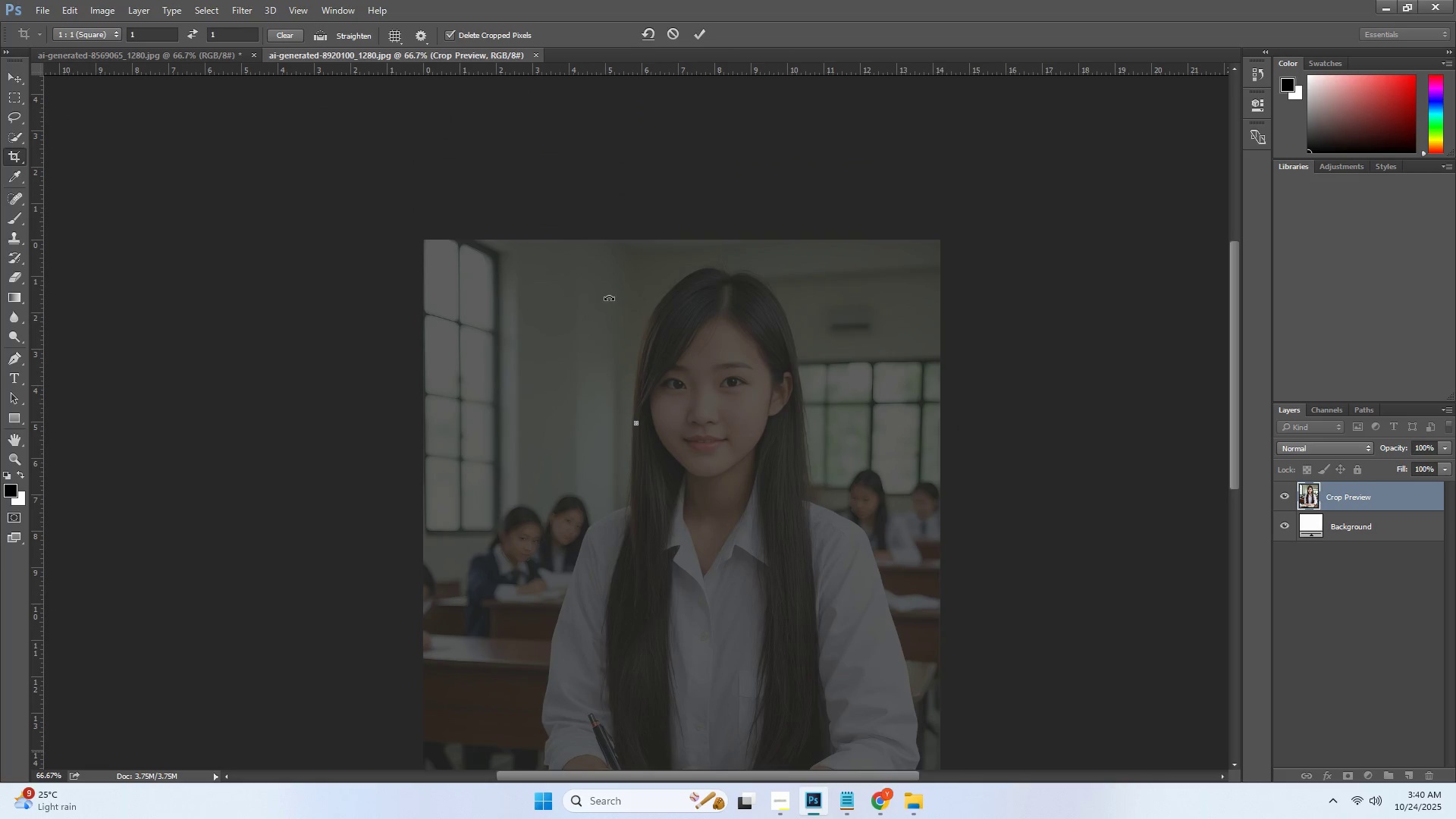 
key(Control+ControlLeft)
 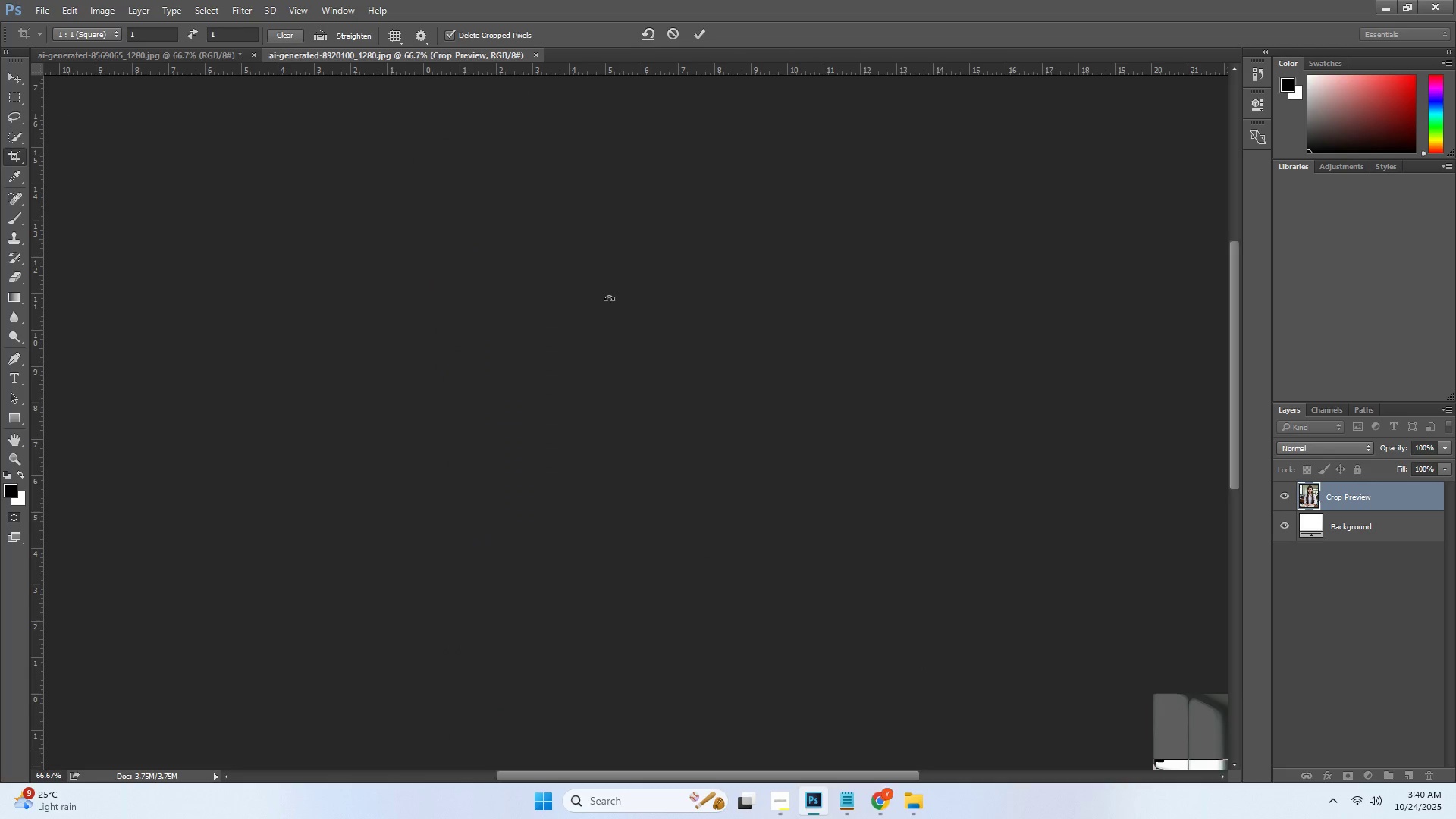 
key(Control+Z)
 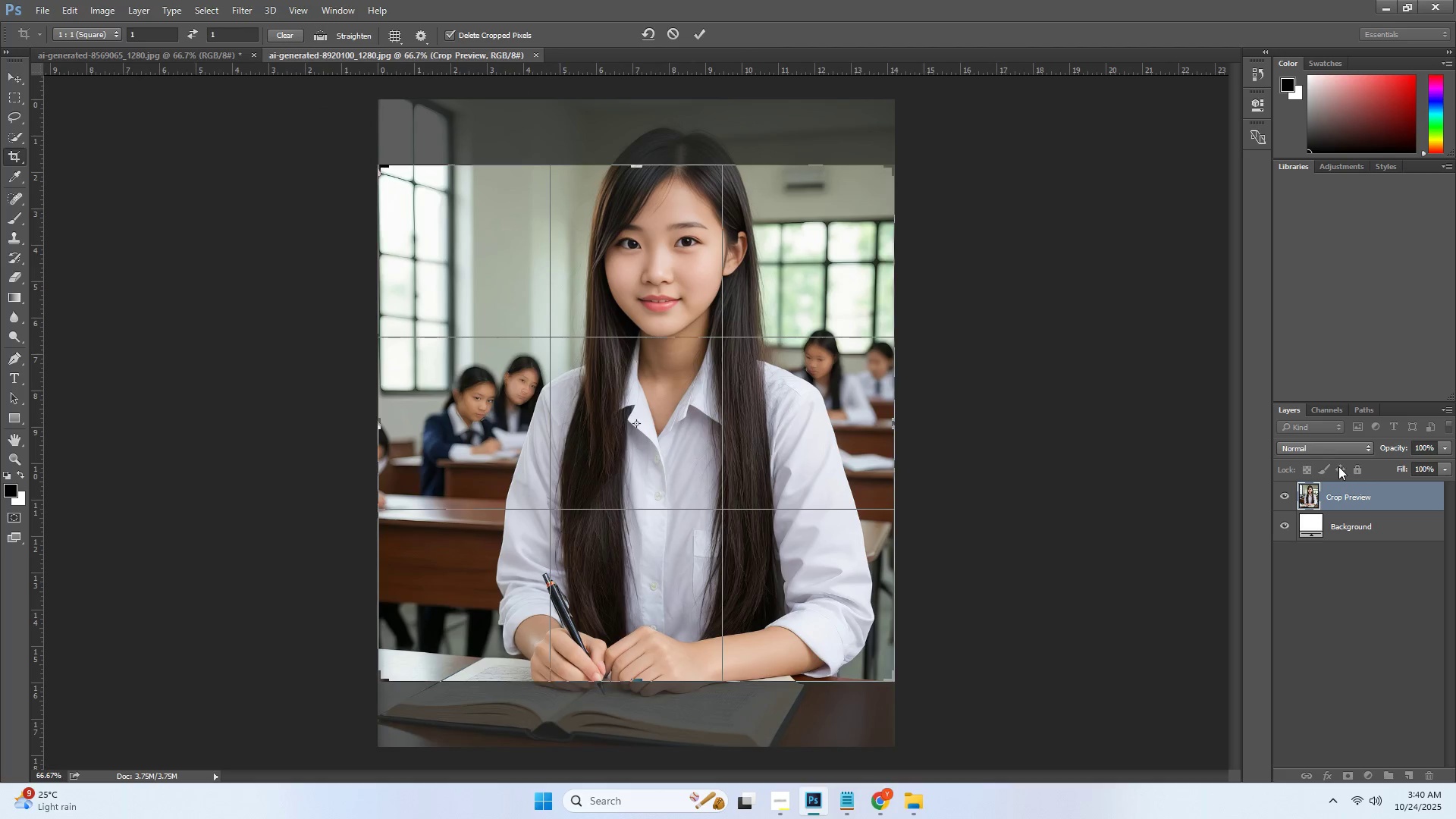 
key(Control+J)
 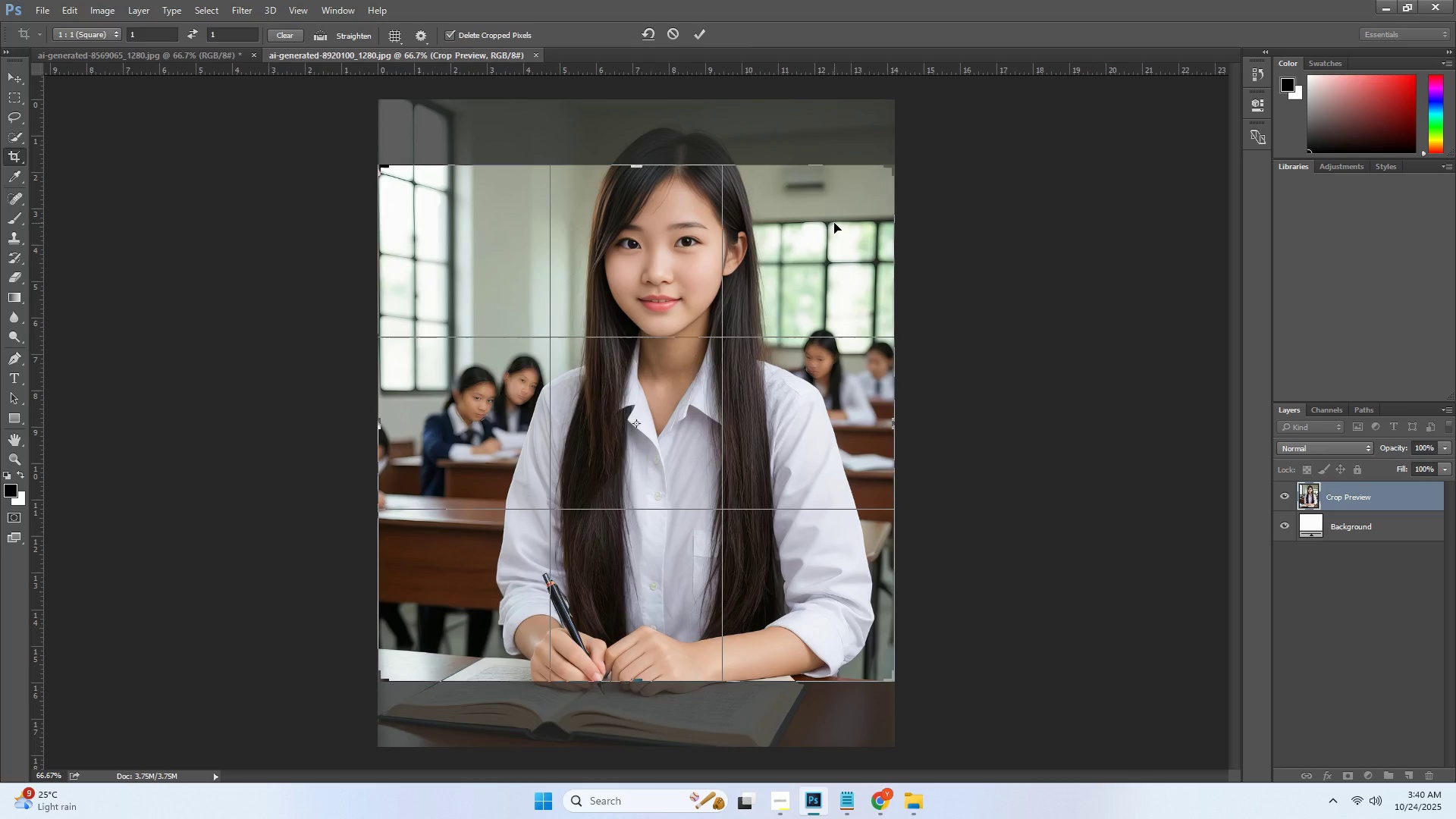 
key(ArrowUp)
 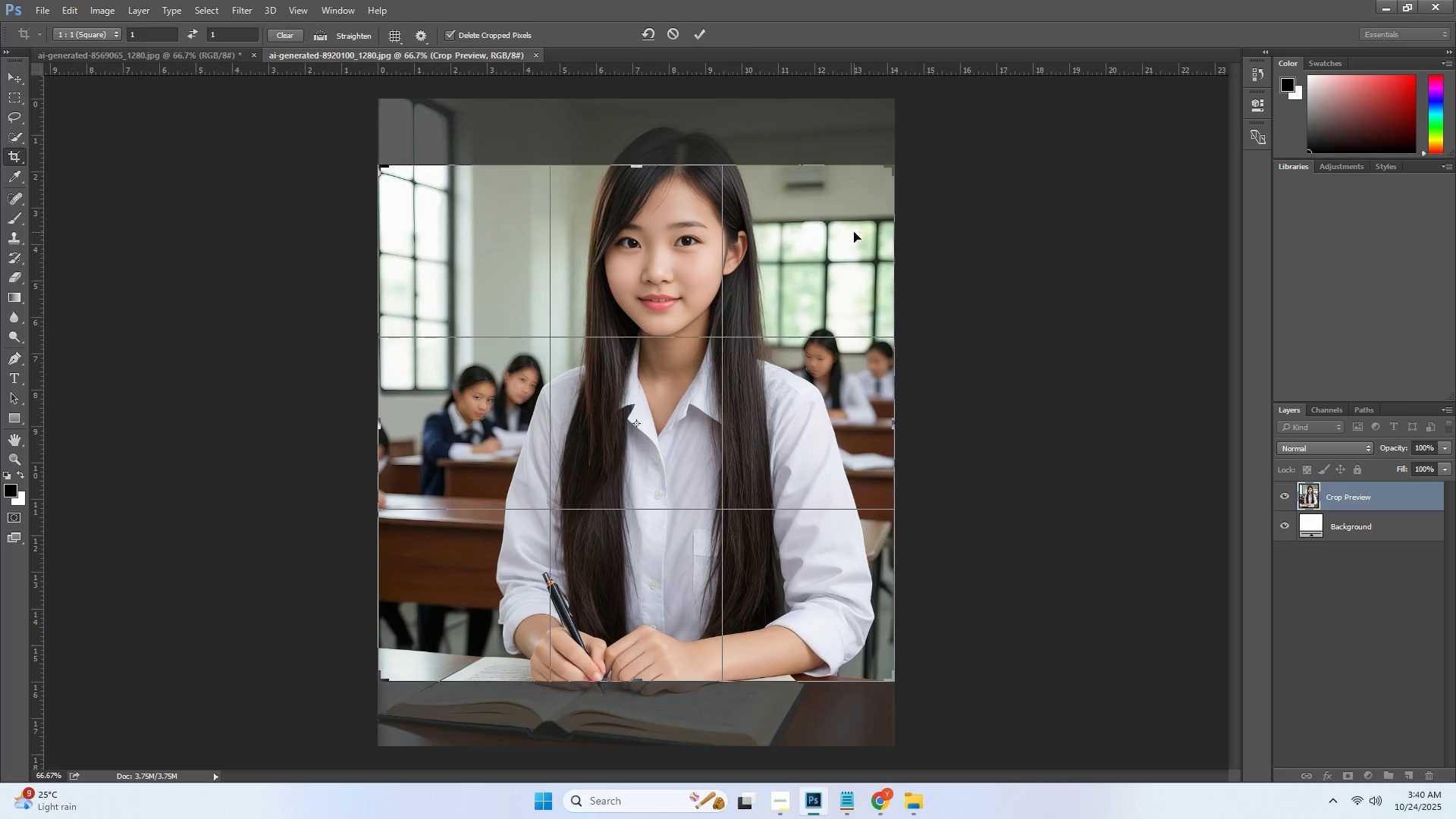 
key(ArrowDown)
 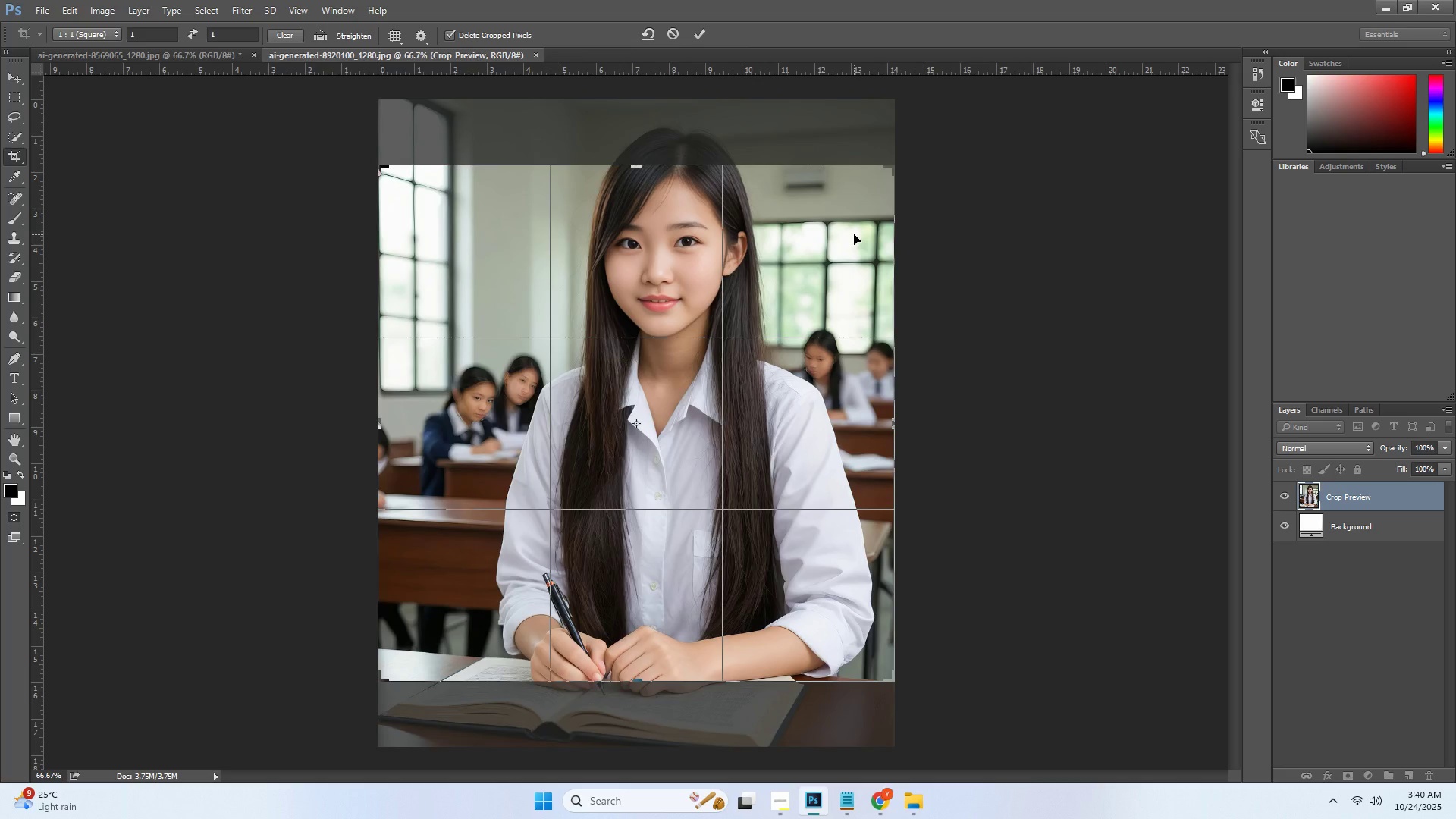 
key(ArrowDown)
 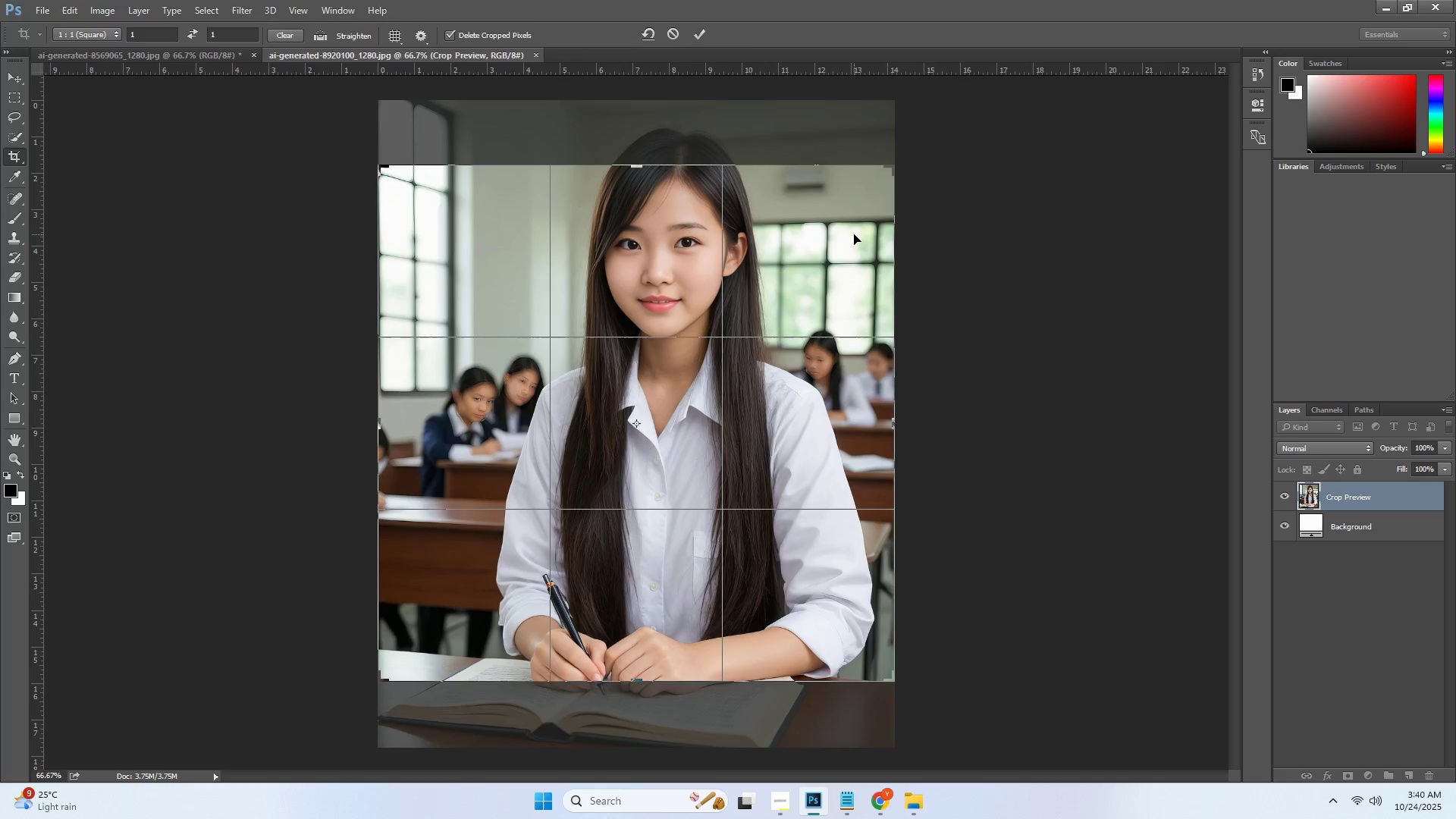 
hold_key(key=ArrowDown, duration=1.5)
 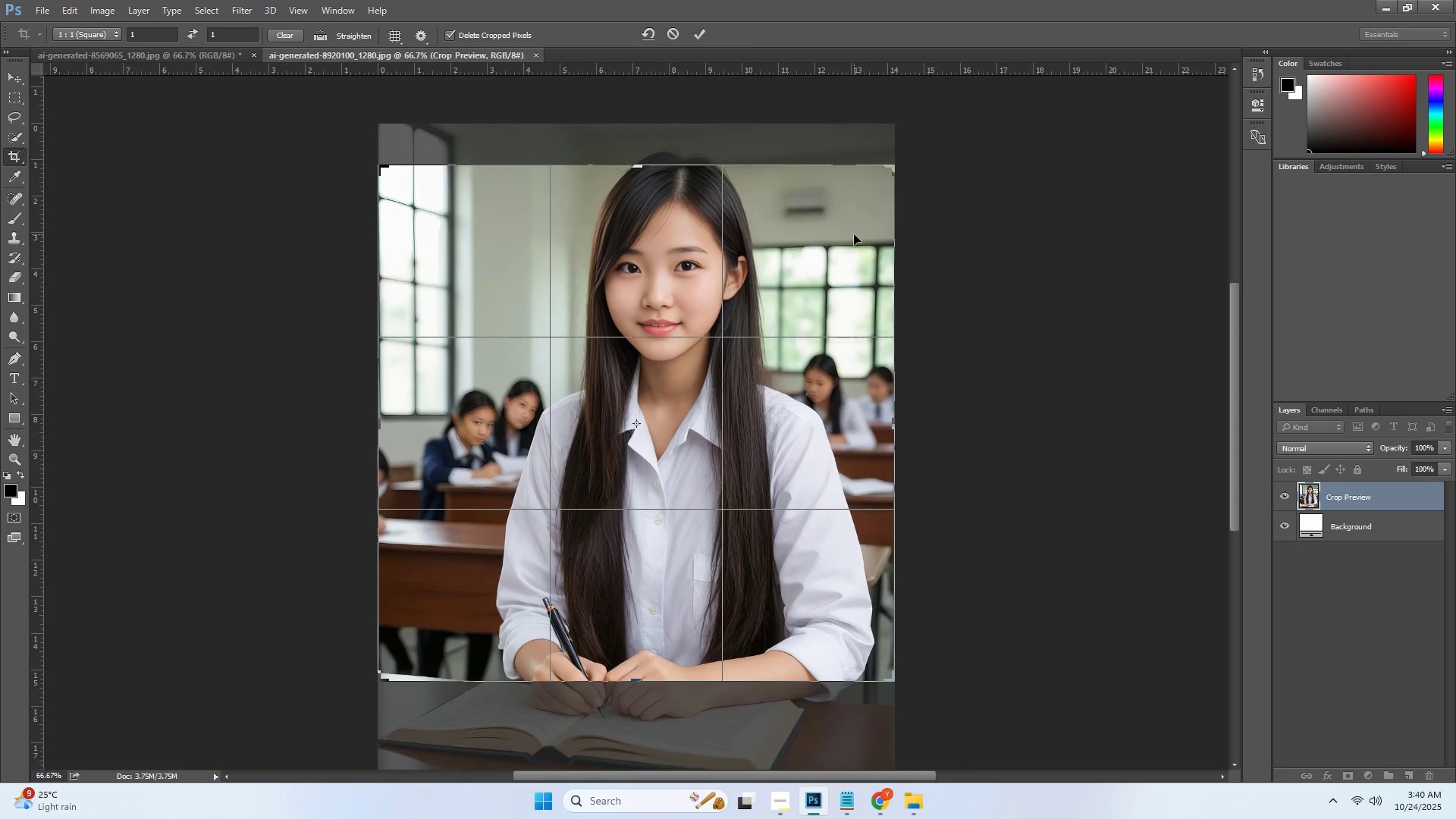 
hold_key(key=ArrowDown, duration=1.51)
 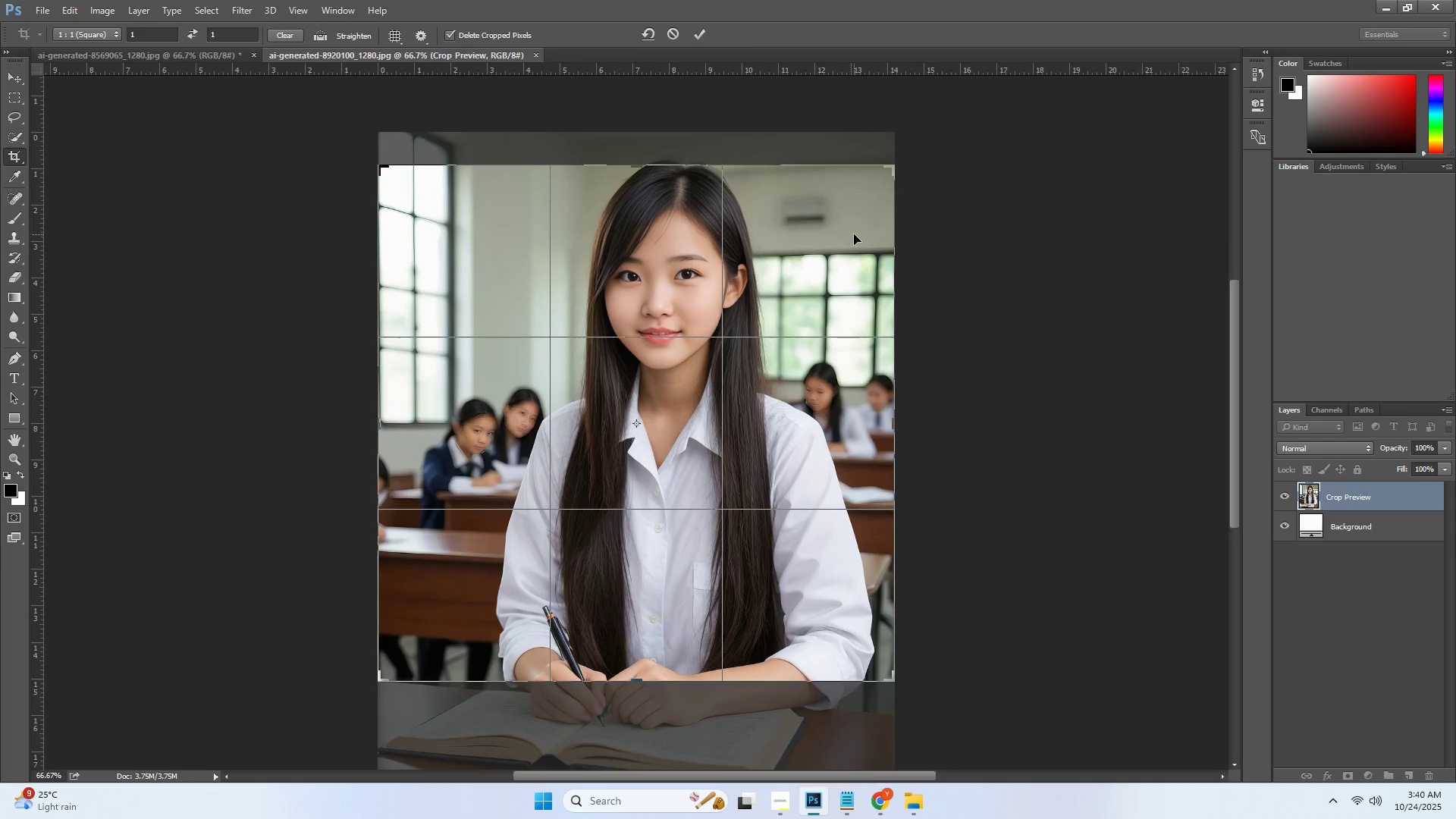 
hold_key(key=ArrowDown, duration=1.52)
 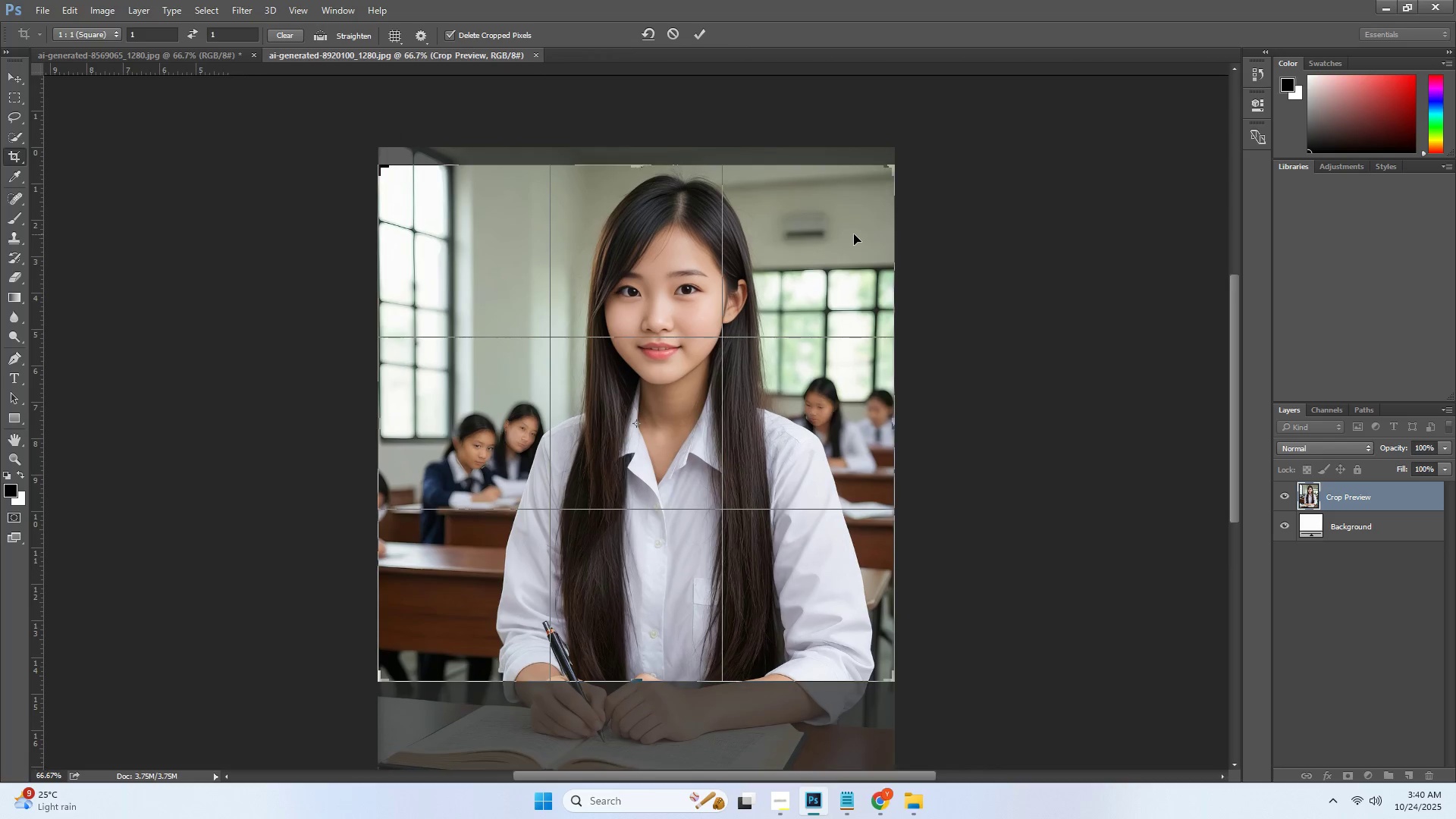 
hold_key(key=ArrowDown, duration=1.51)
 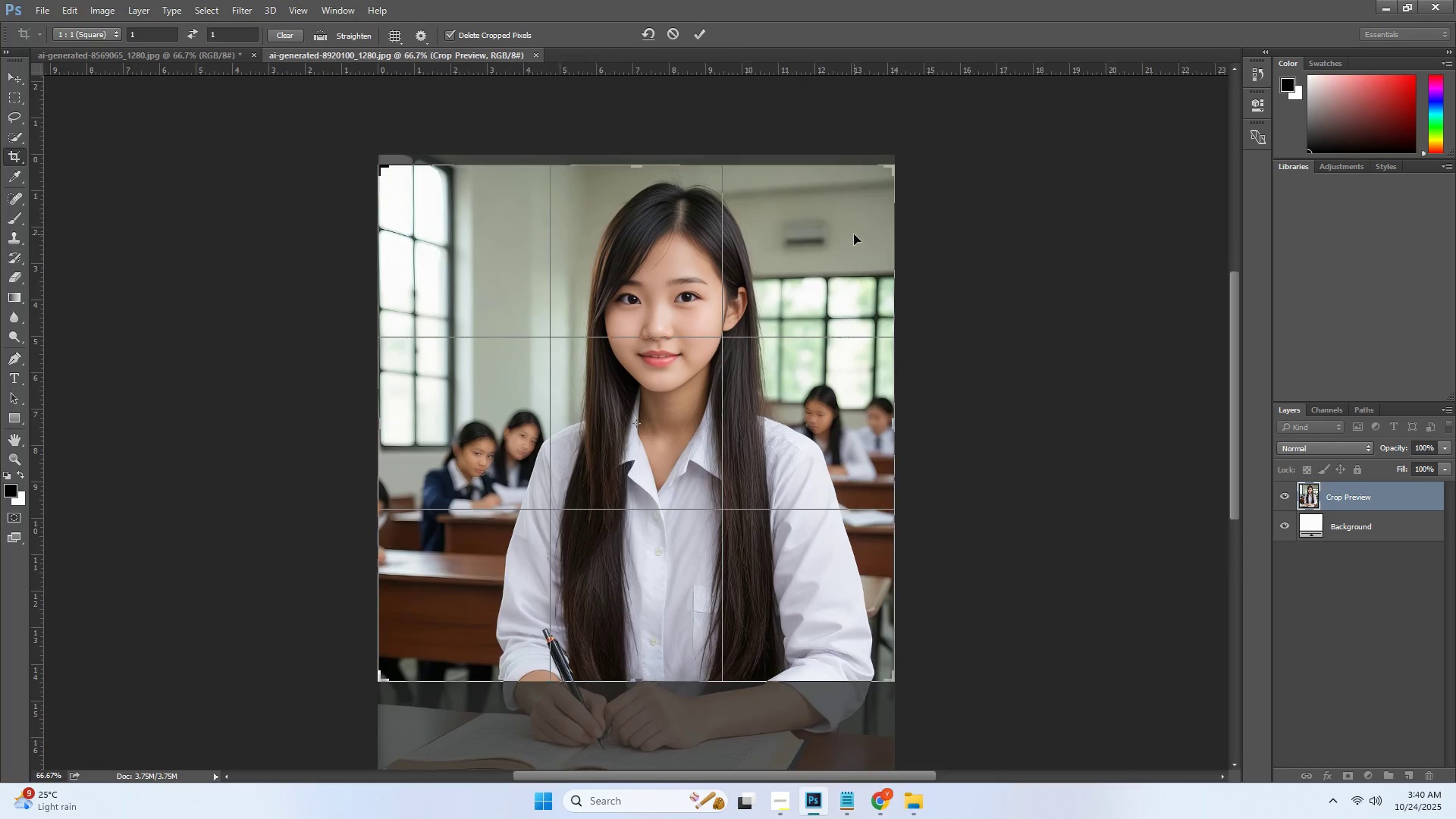 
hold_key(key=ArrowDown, duration=1.52)
 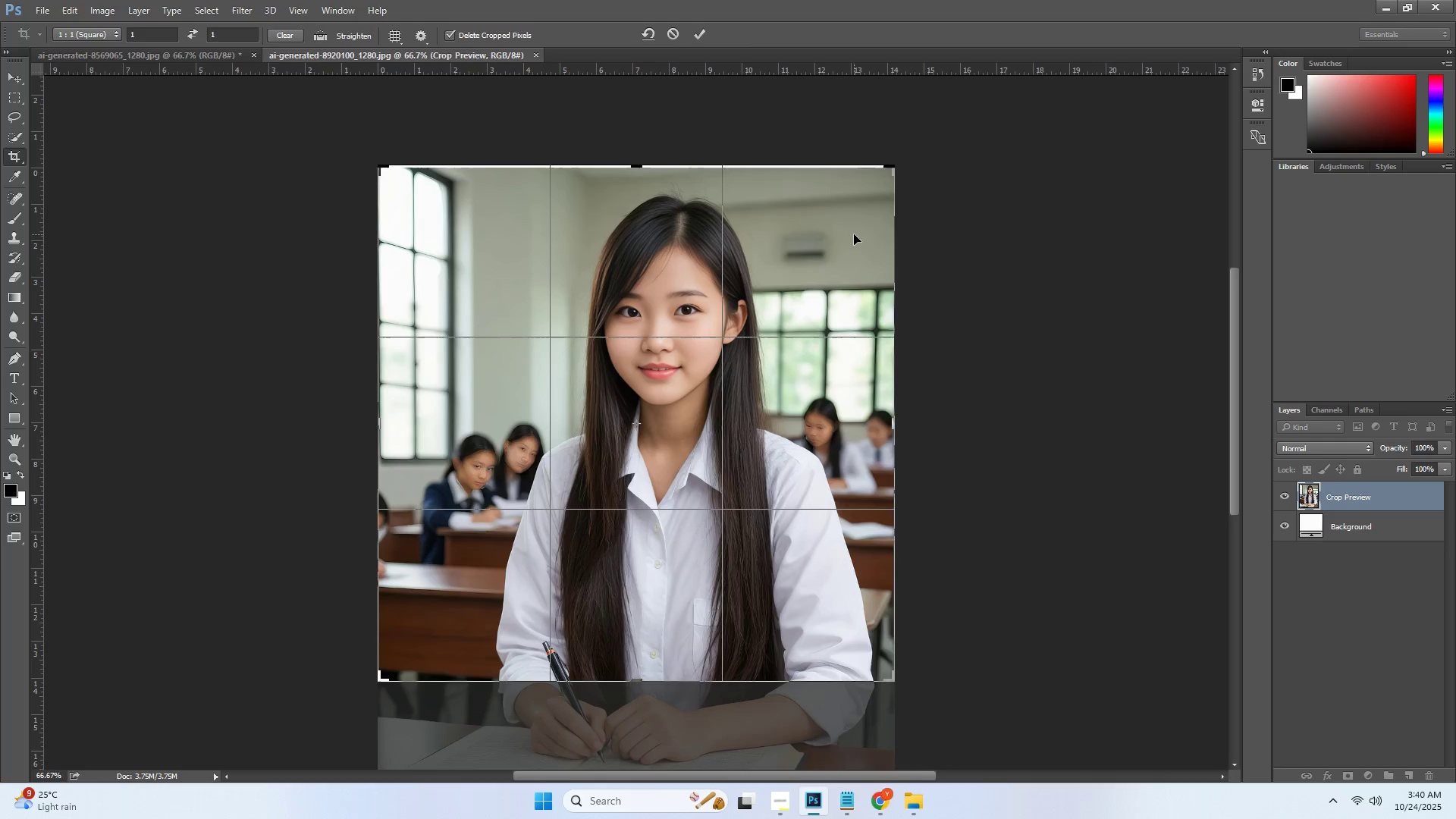 
hold_key(key=ArrowDown, duration=0.72)
 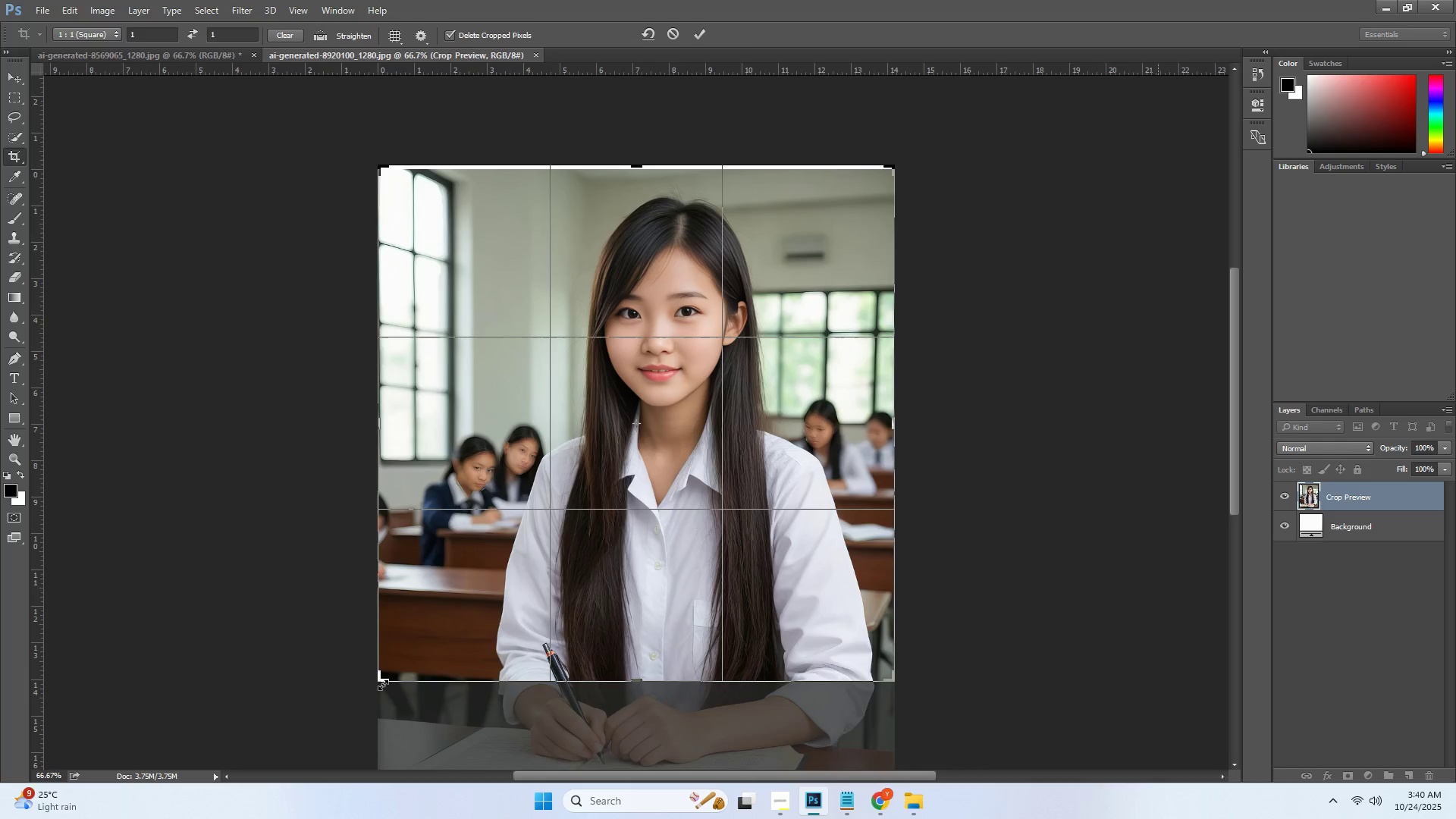 
left_click_drag(start_coordinate=[382, 685], to_coordinate=[479, 599])
 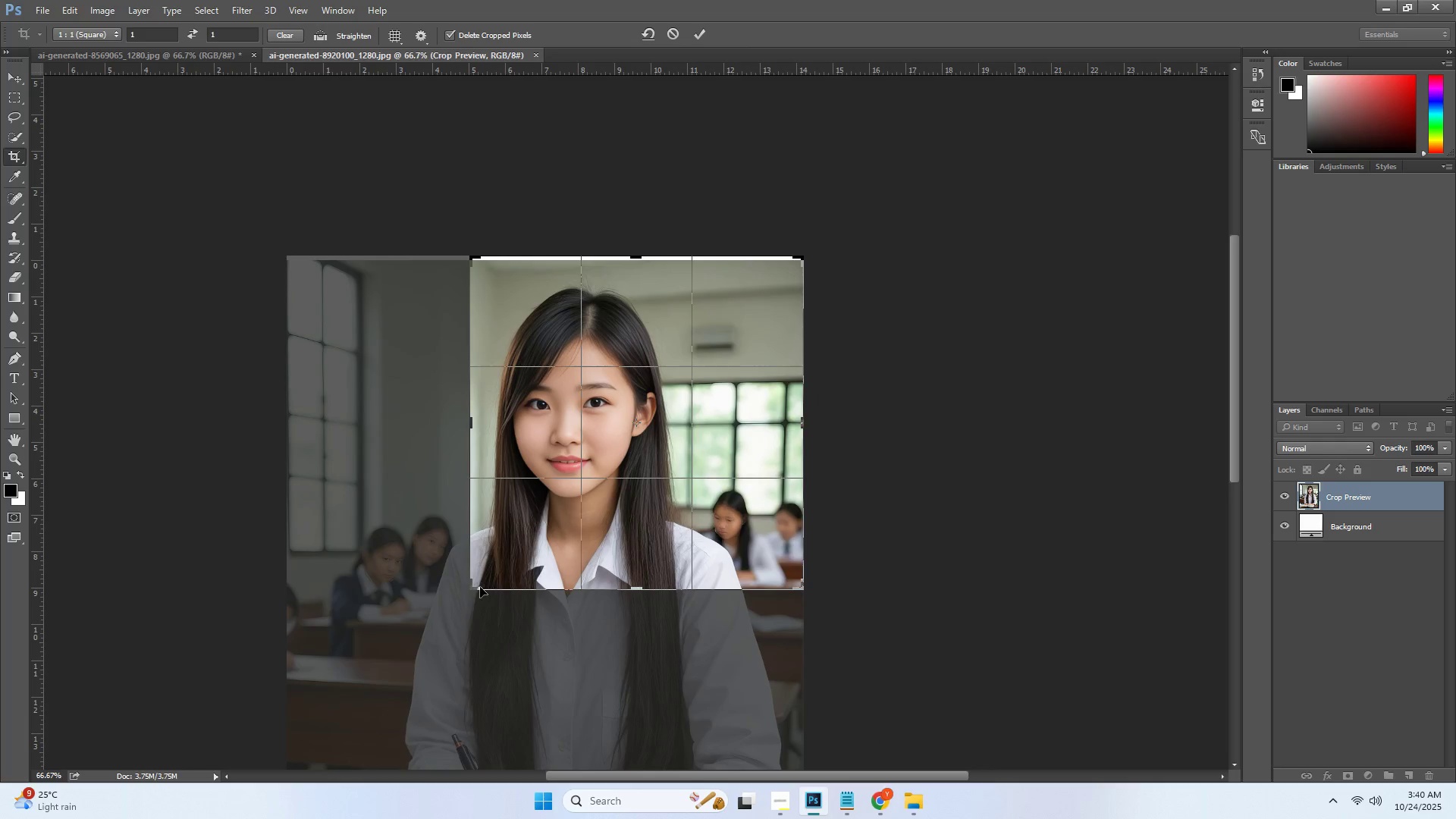 
left_click_drag(start_coordinate=[474, 589], to_coordinate=[519, 575])
 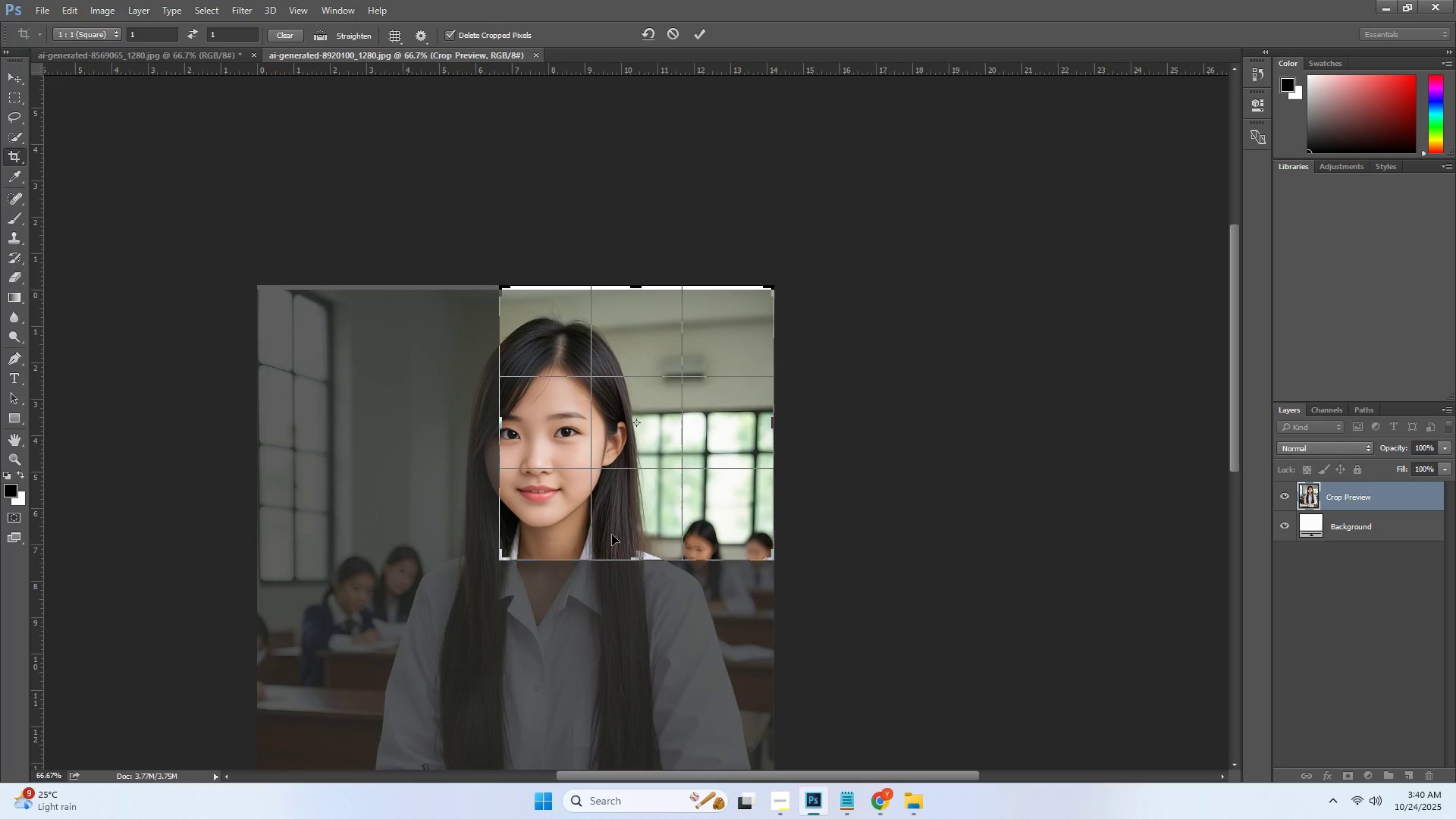 
left_click_drag(start_coordinate=[617, 532], to_coordinate=[706, 496])
 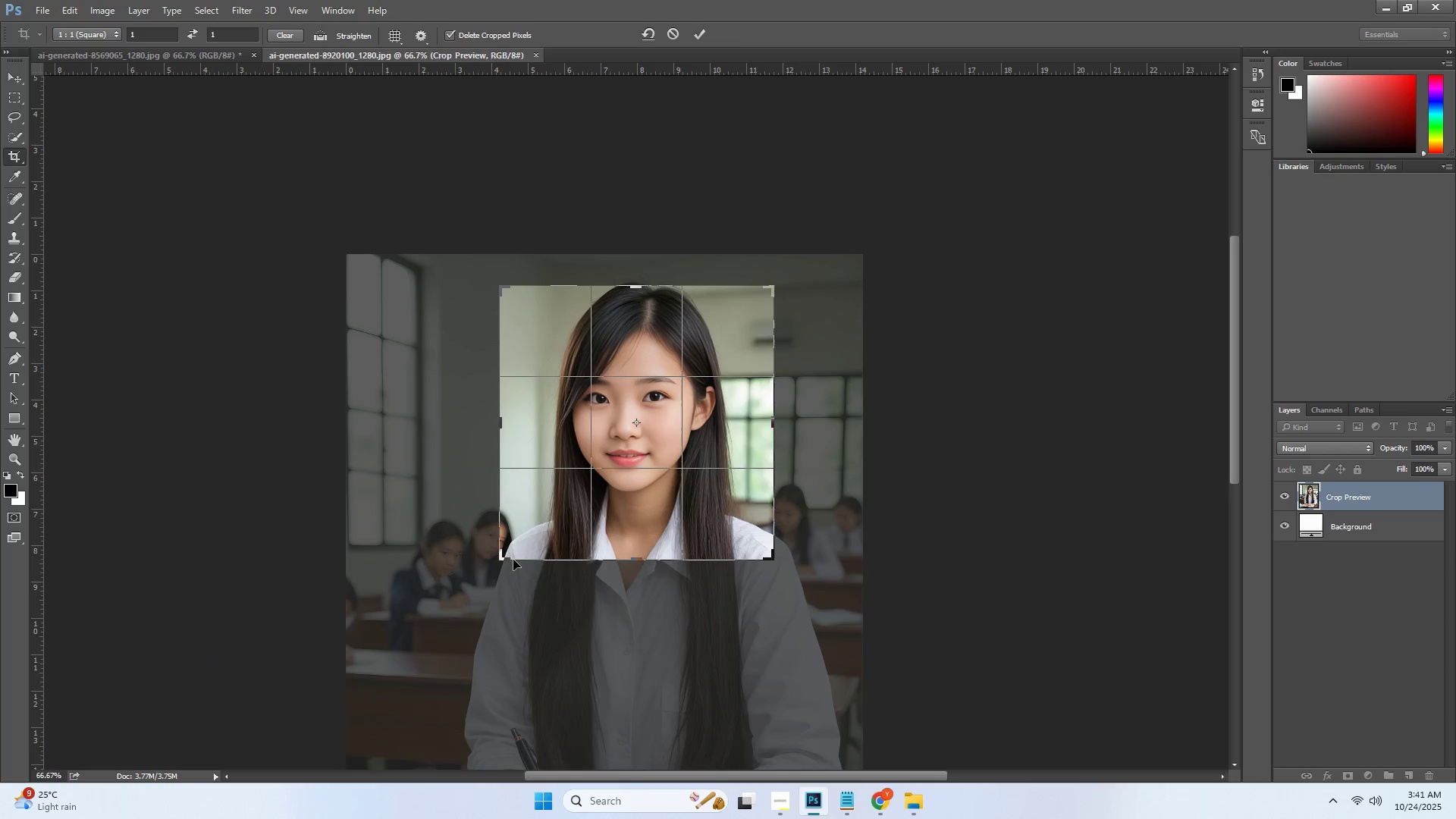 
left_click_drag(start_coordinate=[501, 560], to_coordinate=[529, 541])
 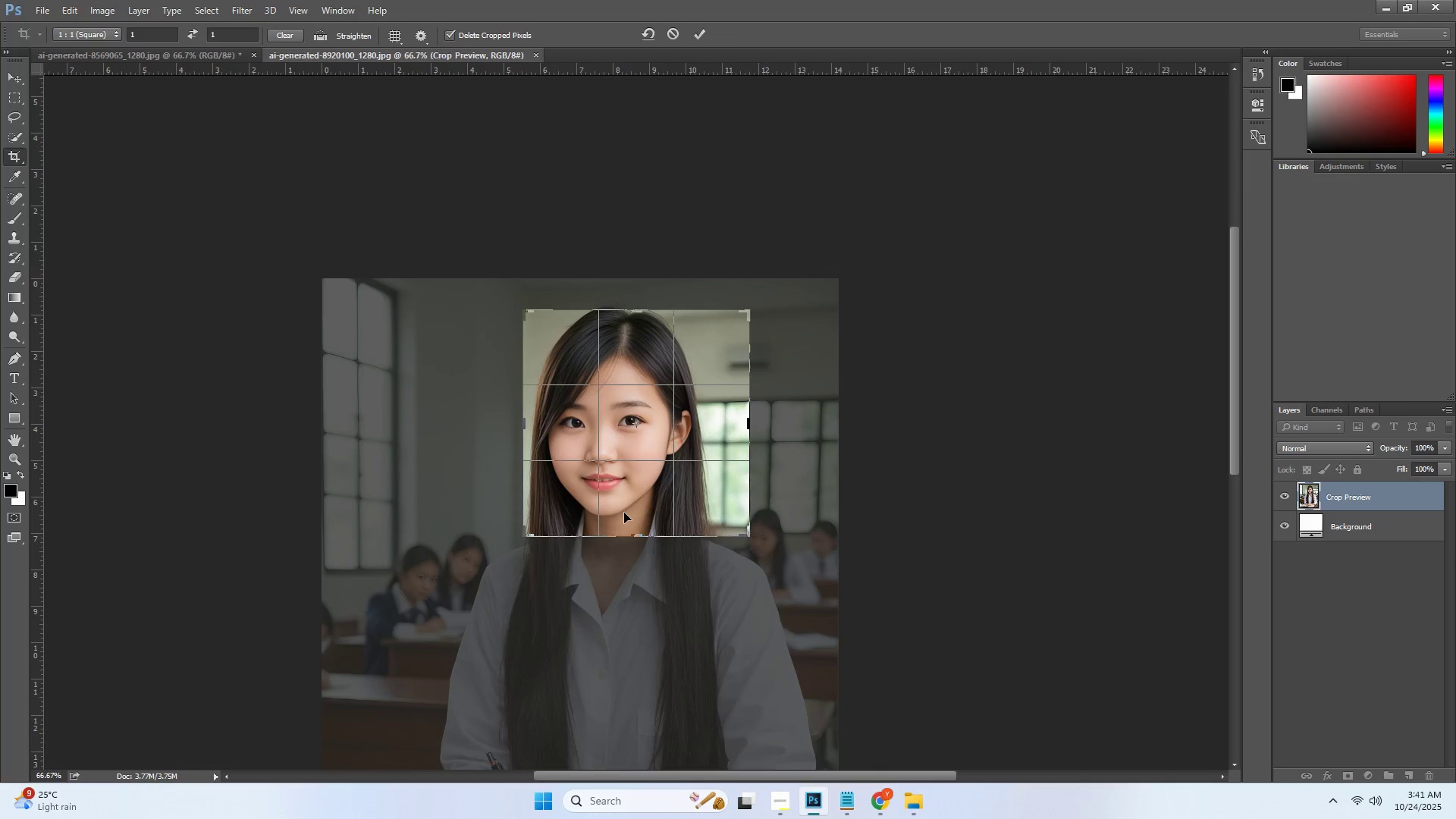 
left_click_drag(start_coordinate=[634, 508], to_coordinate=[675, 477])
 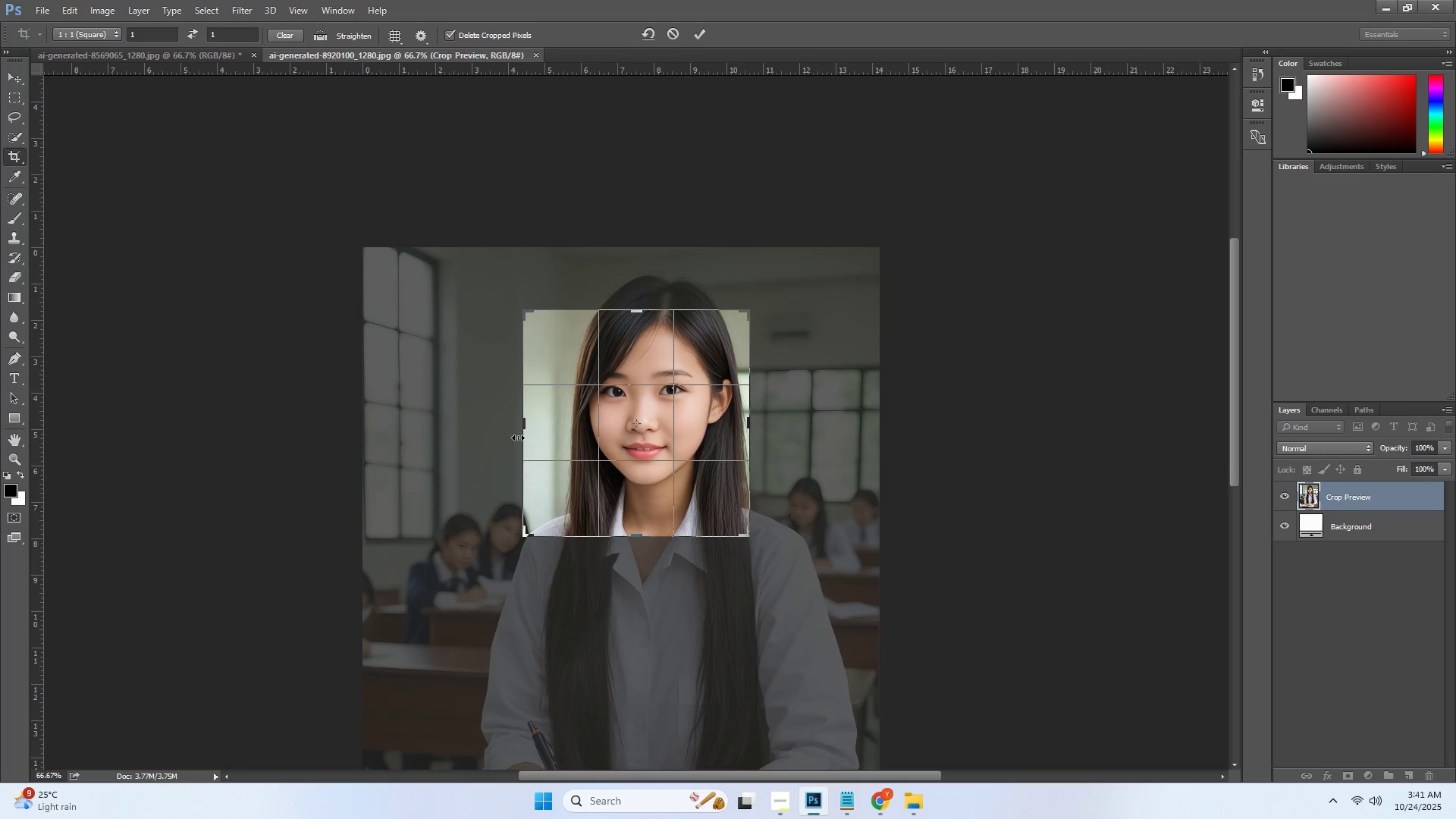 
left_click_drag(start_coordinate=[523, 426], to_coordinate=[485, 425])
 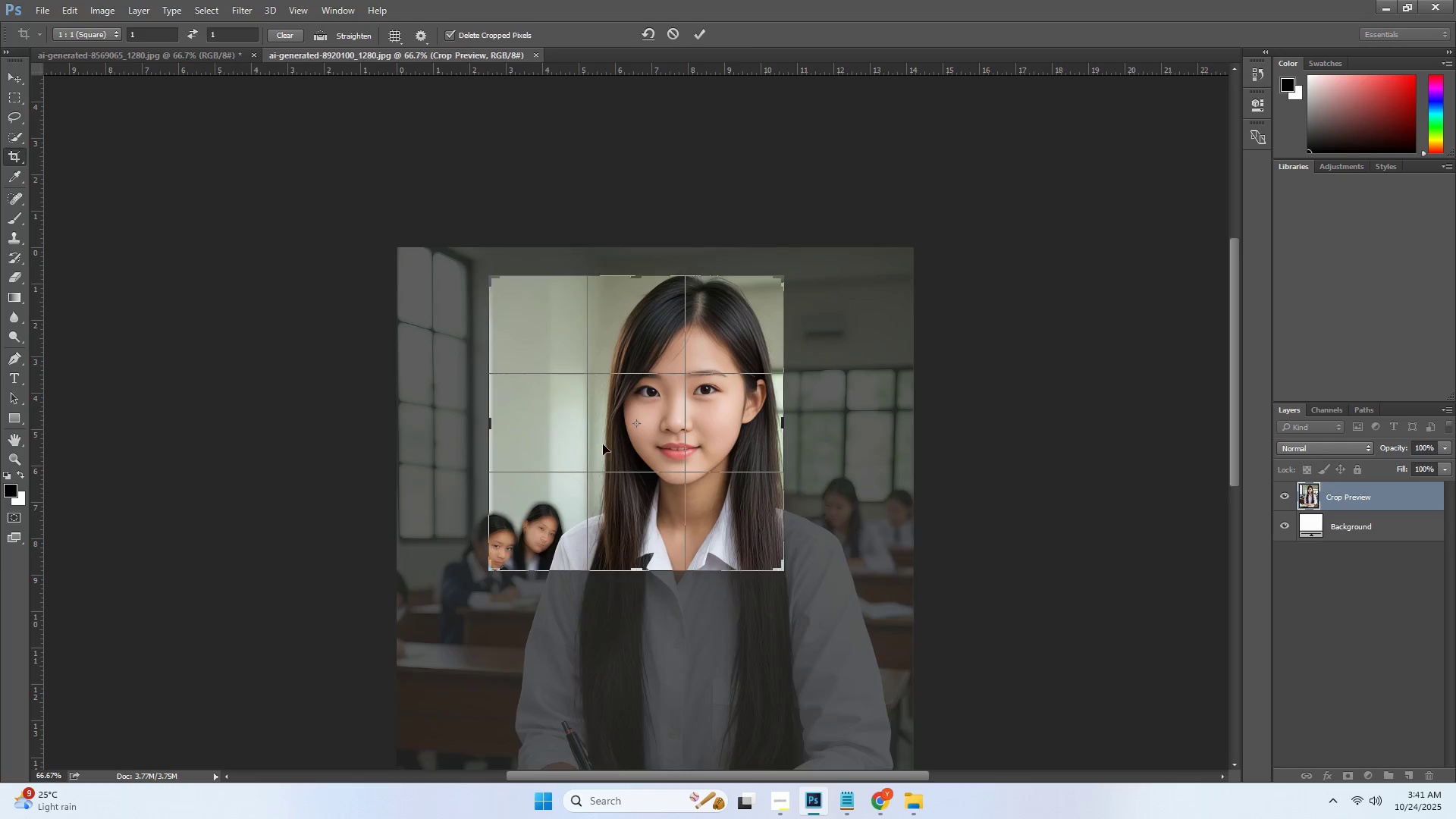 
left_click_drag(start_coordinate=[604, 444], to_coordinate=[544, 458])
 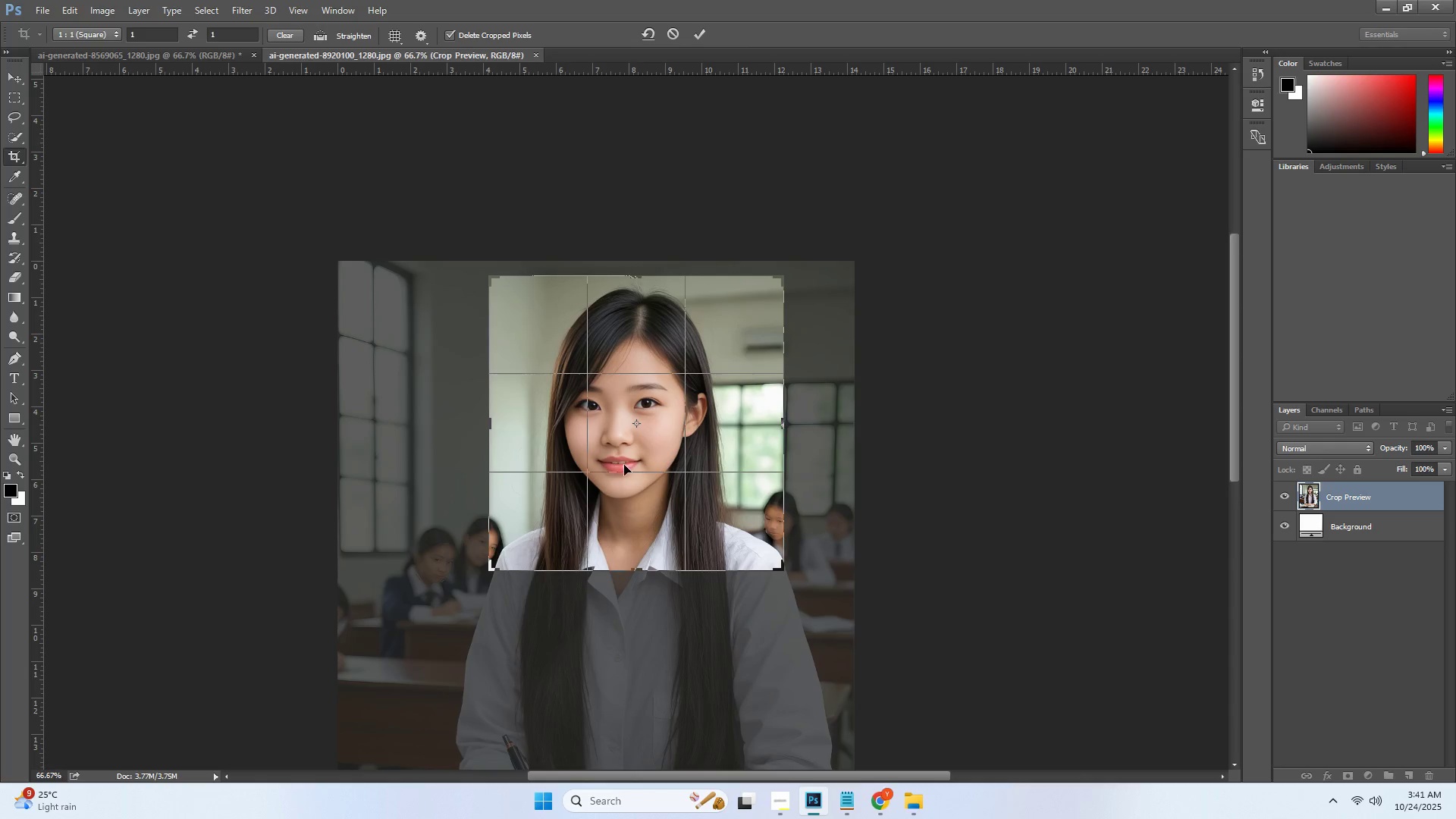 
left_click_drag(start_coordinate=[631, 466], to_coordinate=[638, 459])
 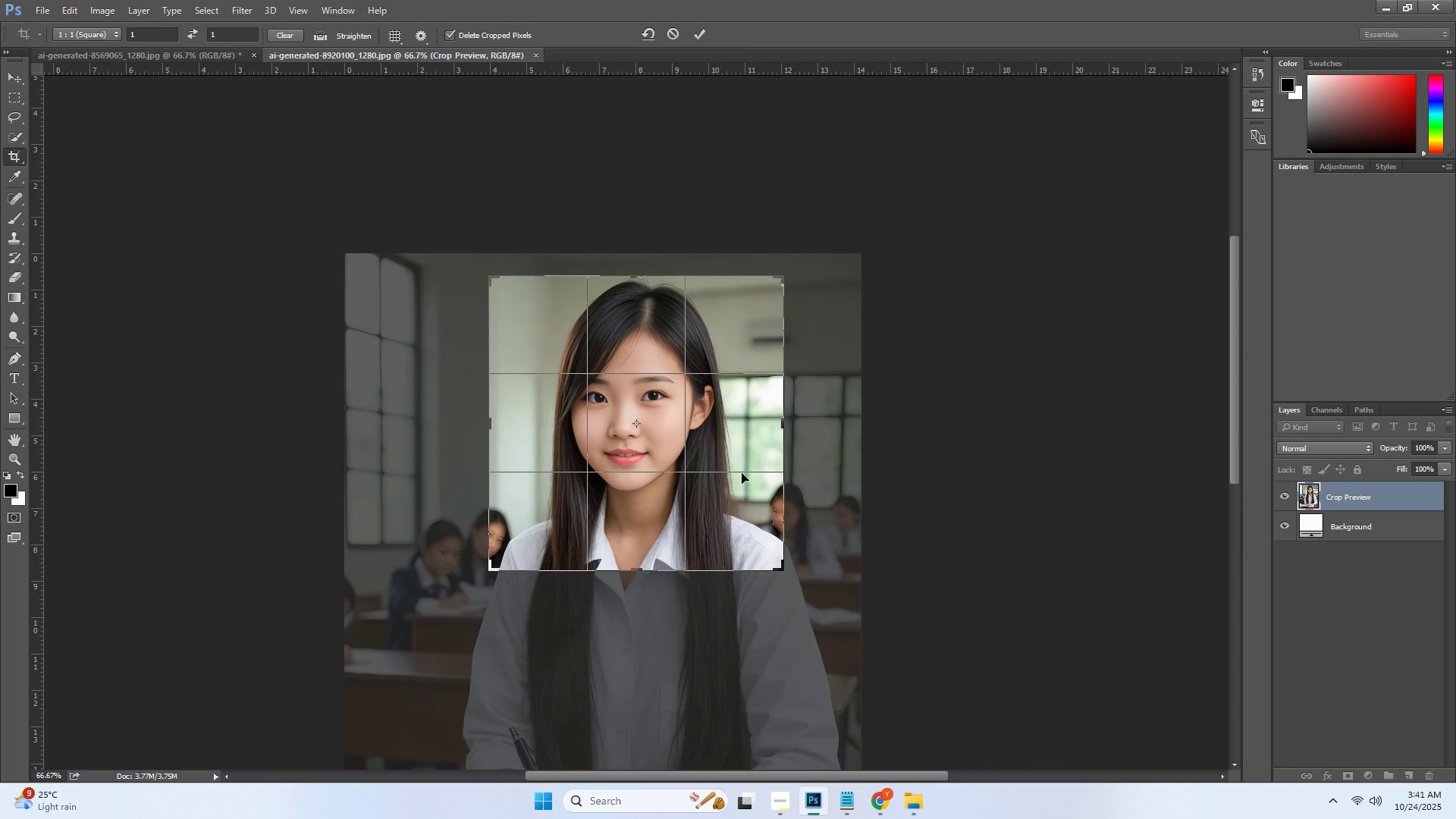 
key(Enter)
 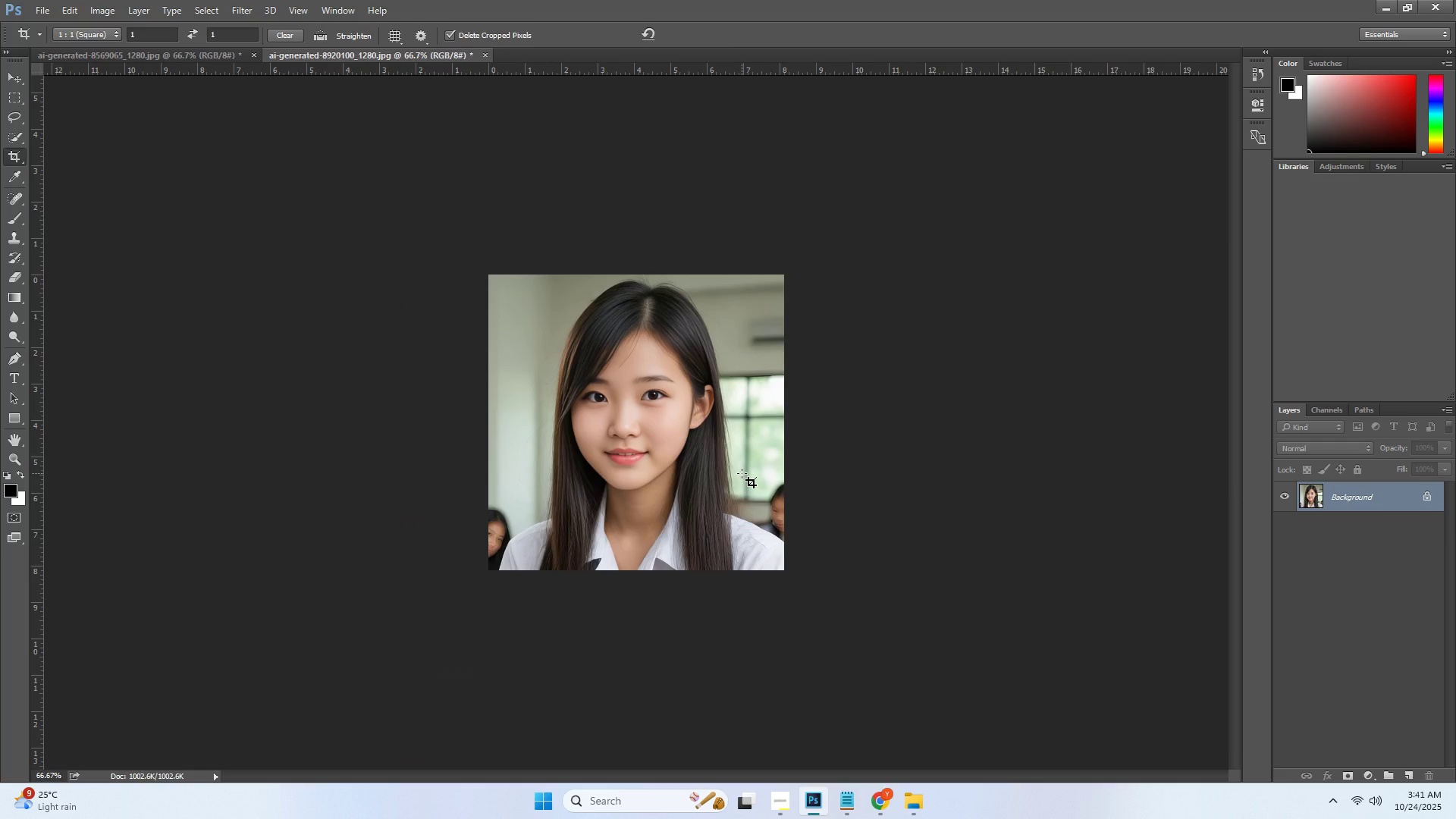 
wait(6.16)
 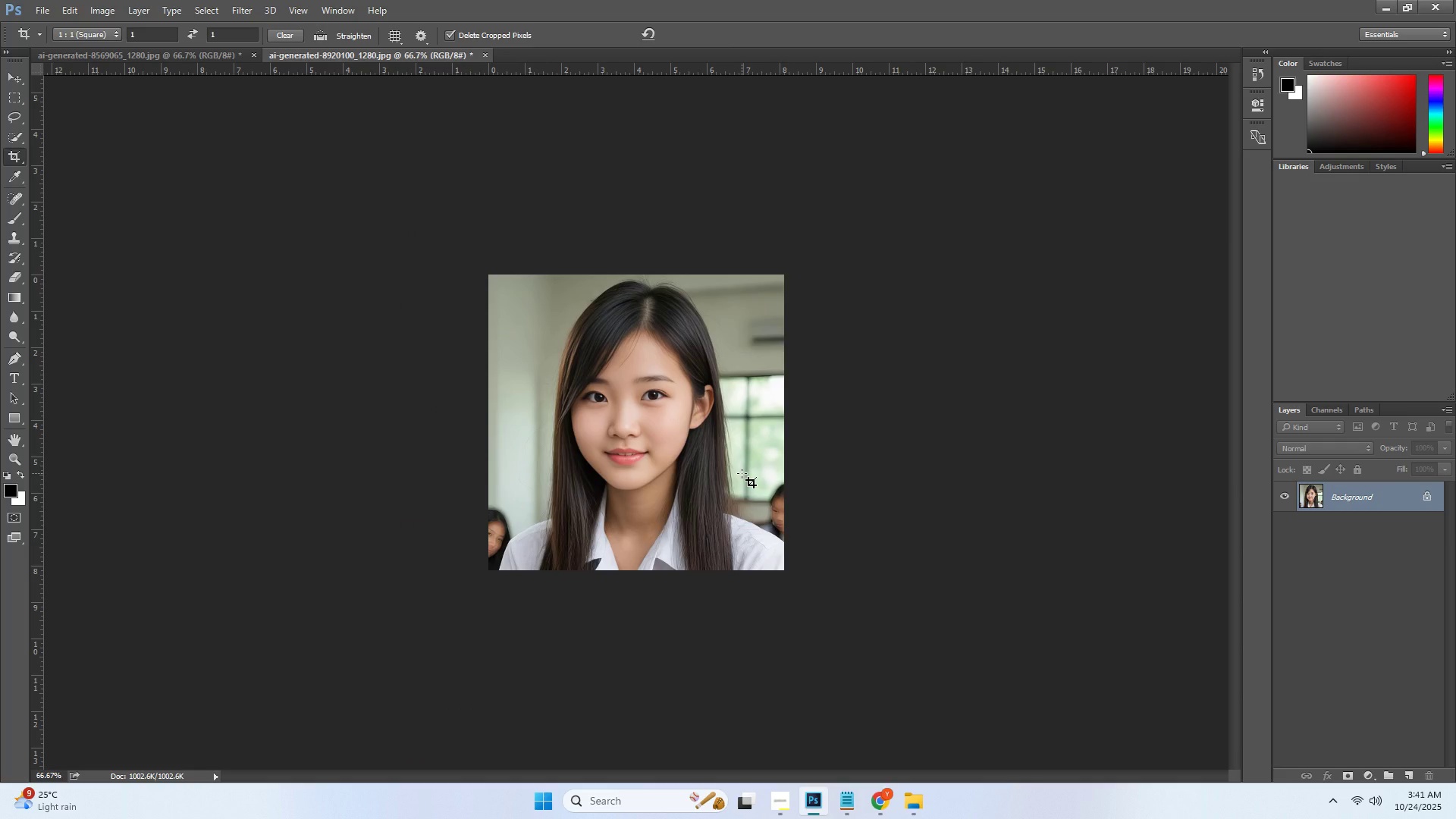 
left_click([46, 3])
 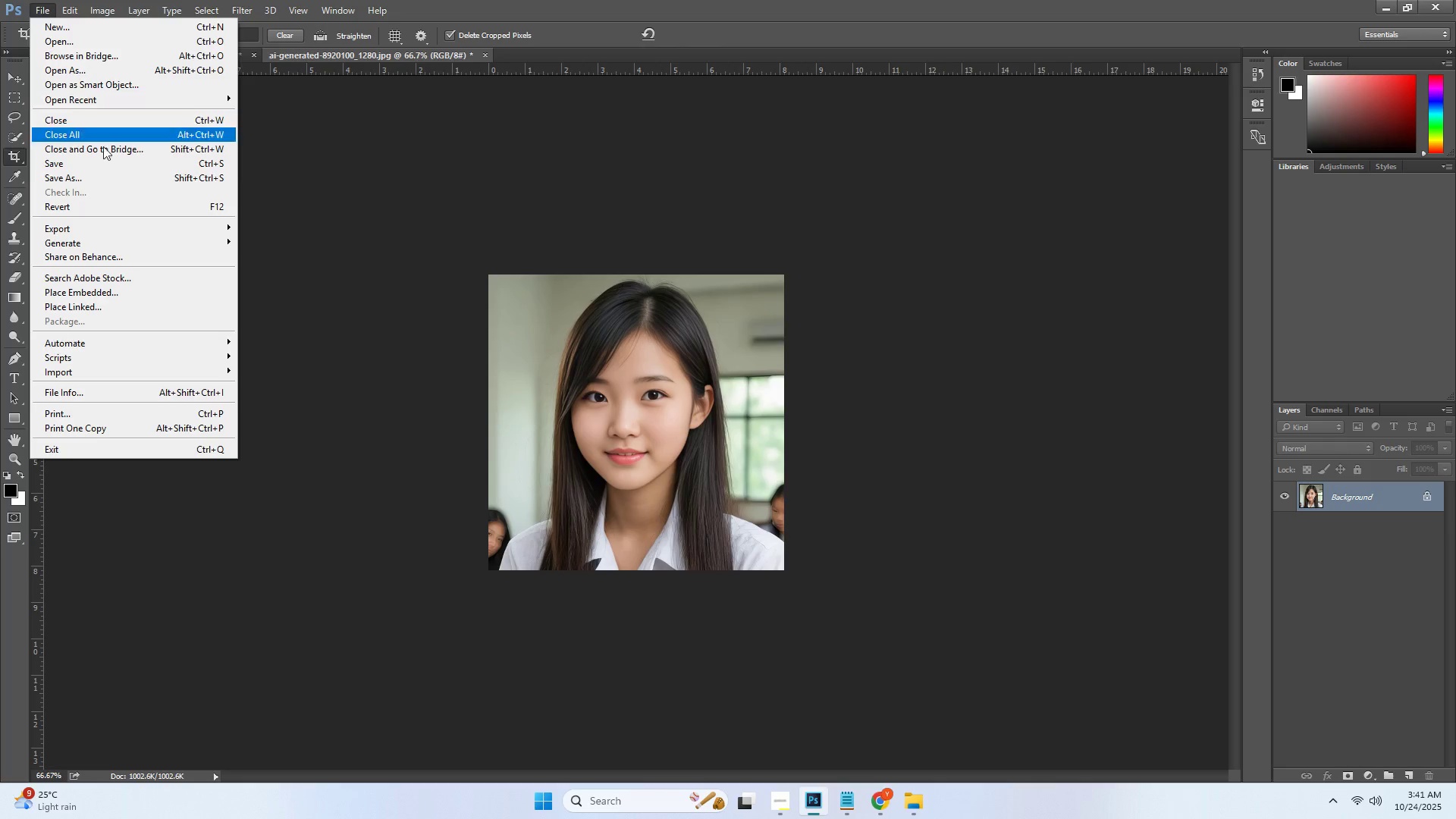 
mouse_move([140, 283])
 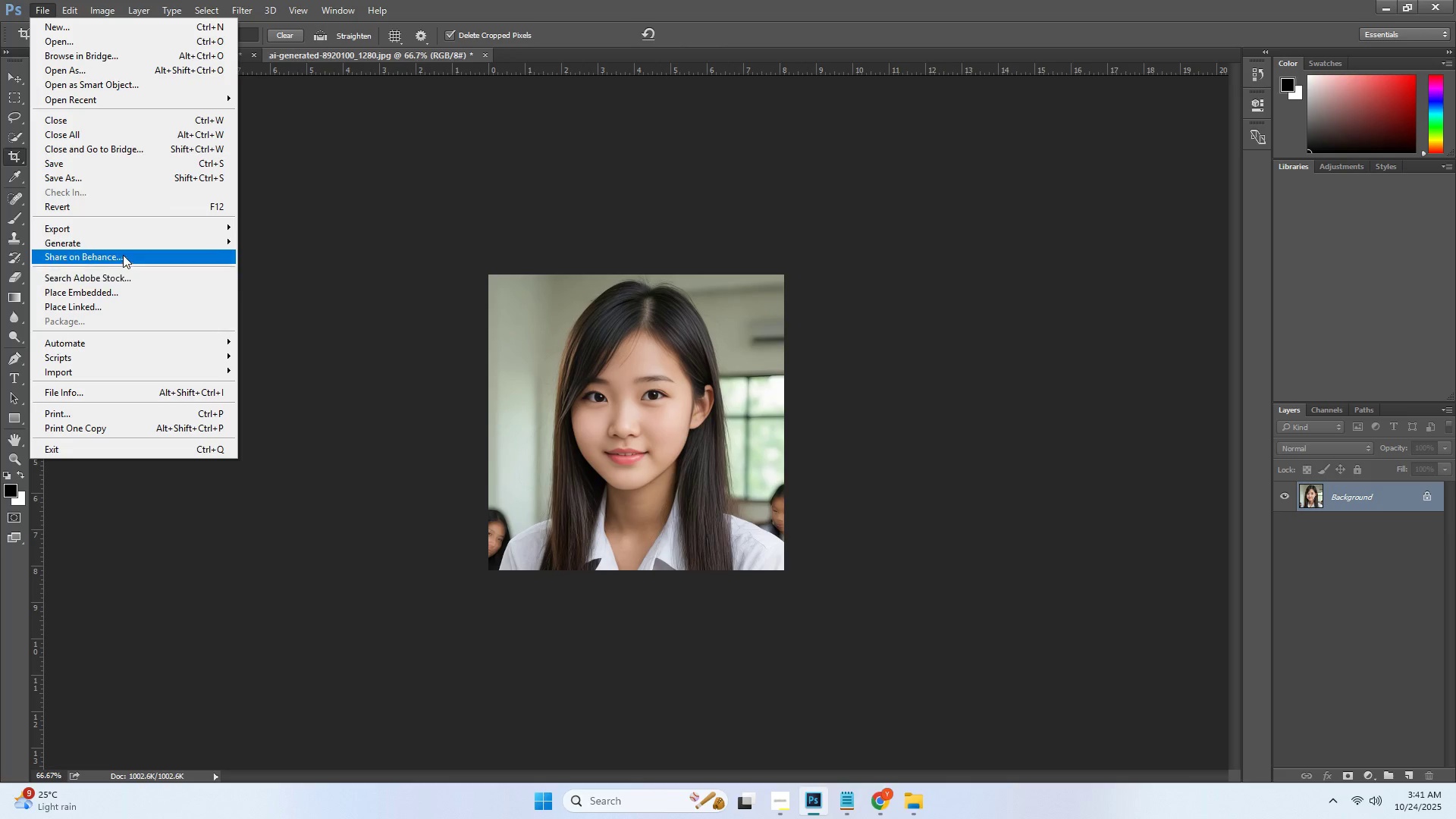 
left_click([113, 227])
 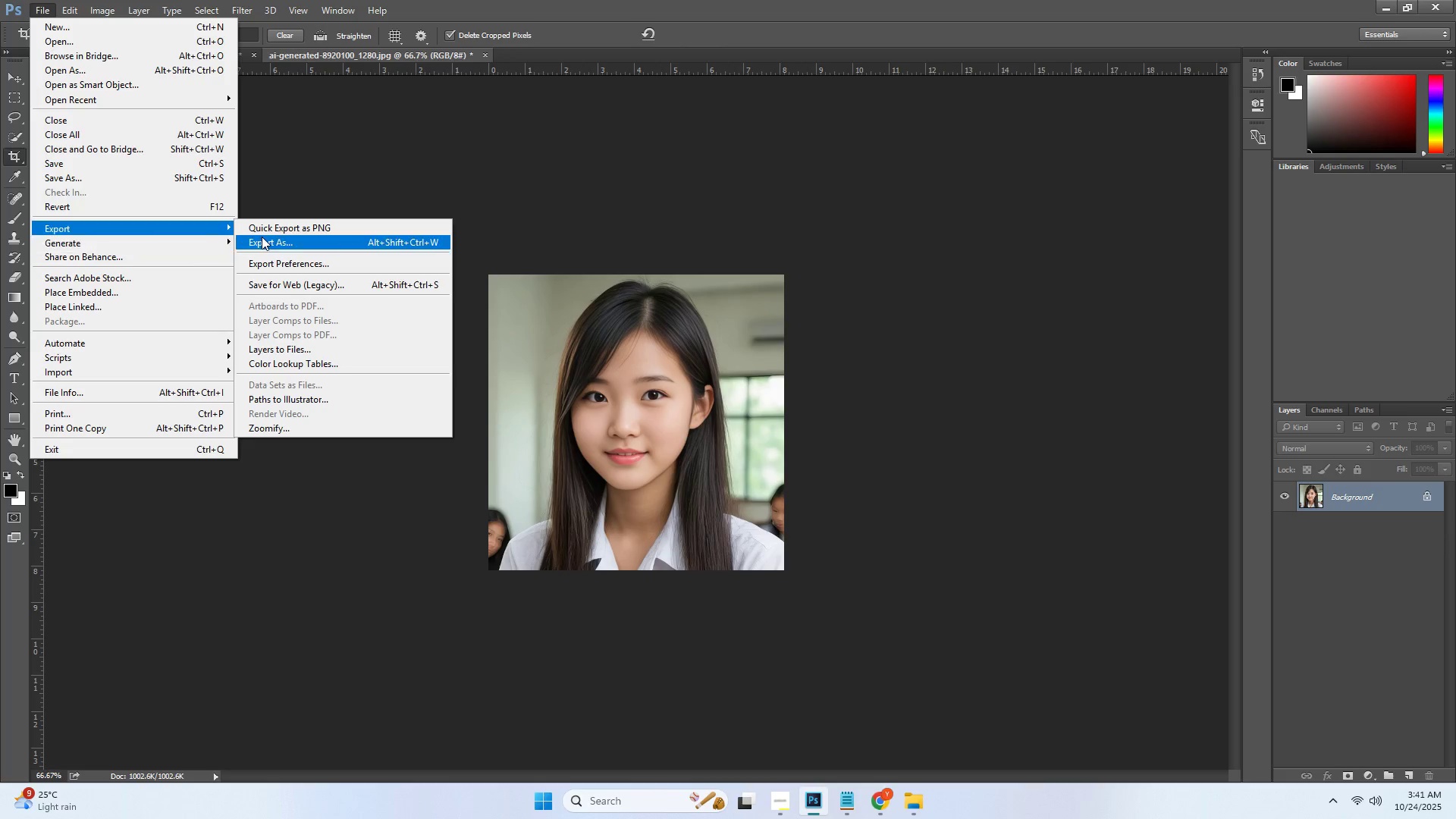 
left_click([262, 237])
 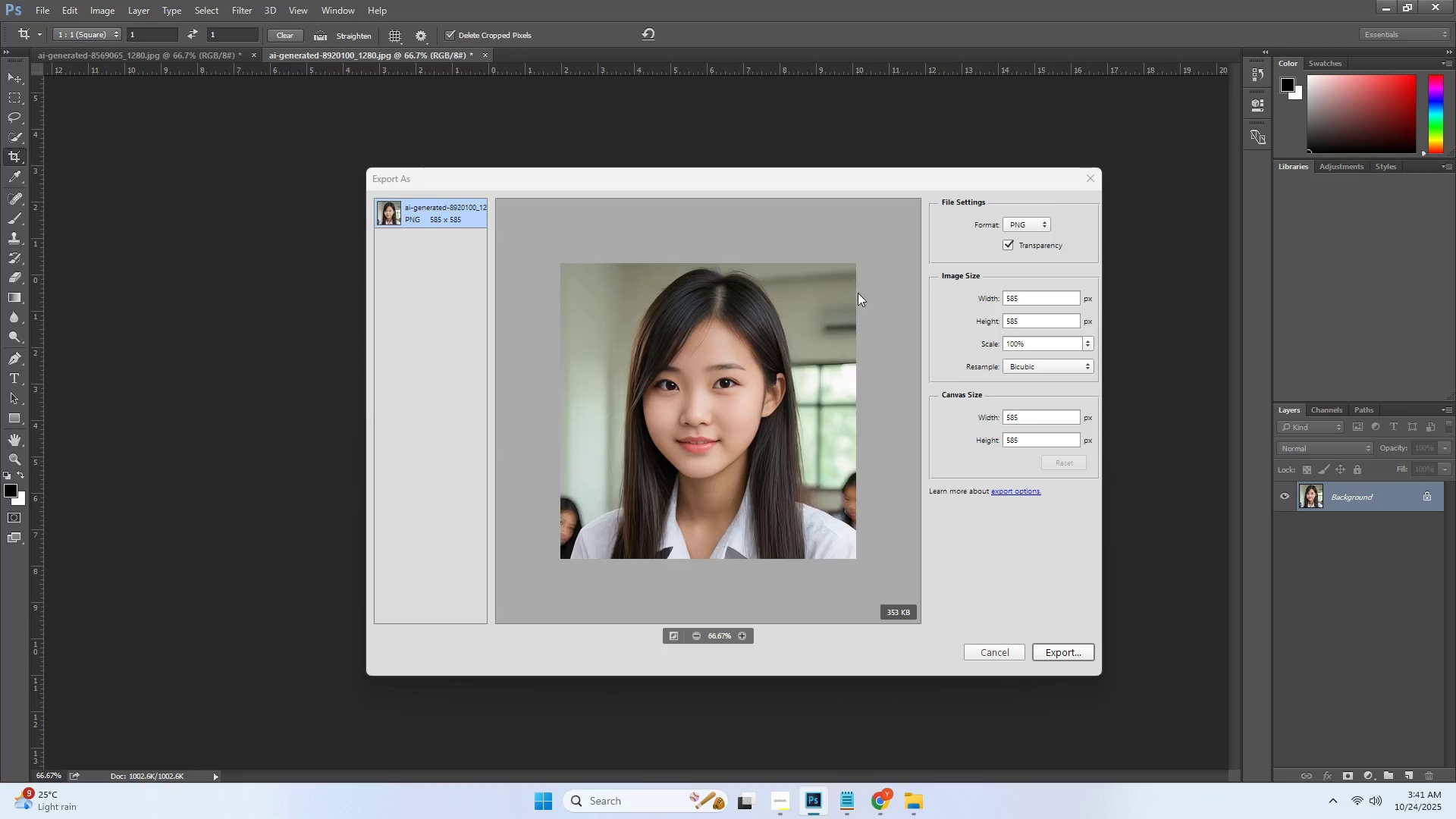 
left_click([1023, 223])
 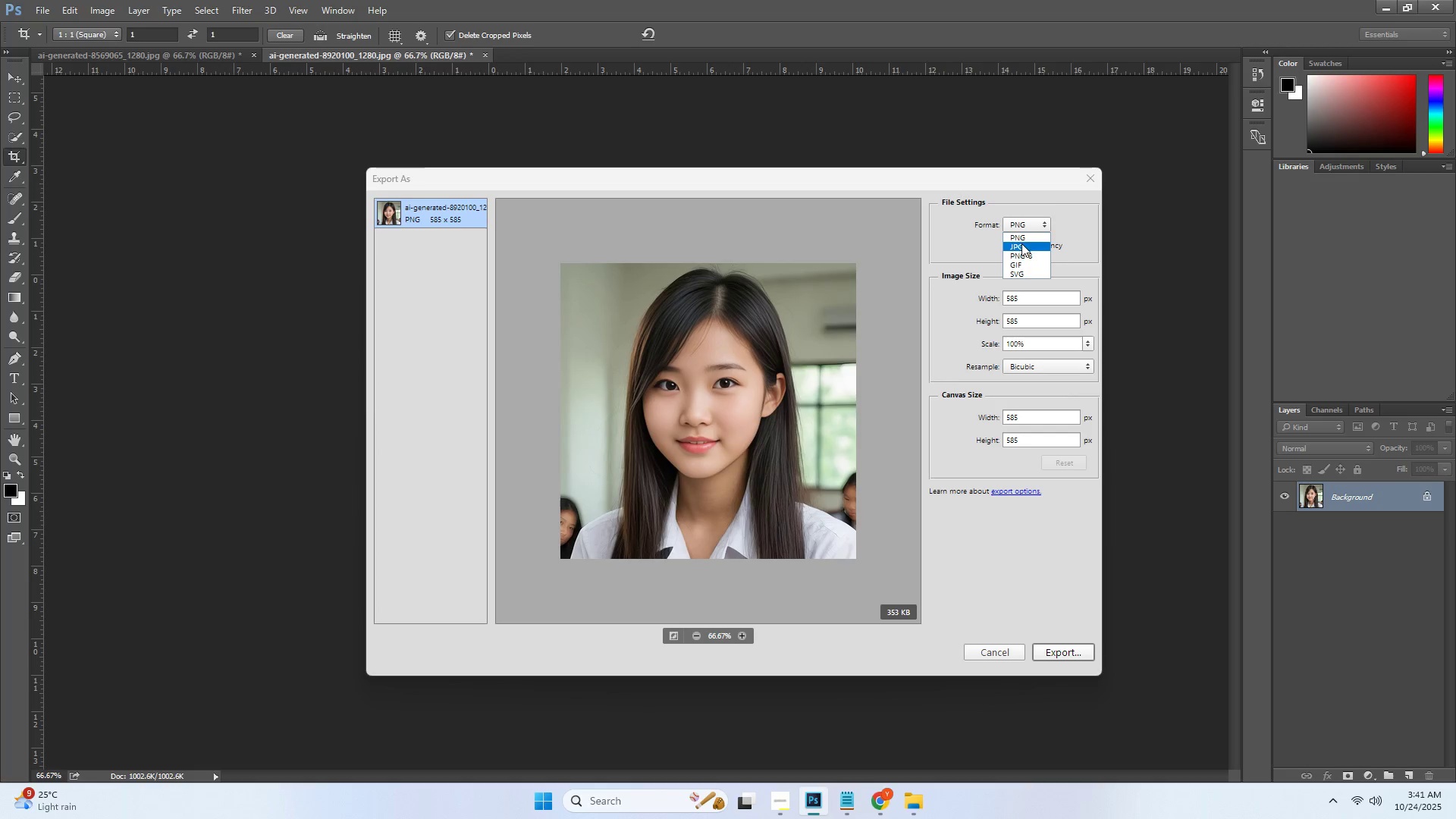 
left_click([1021, 245])
 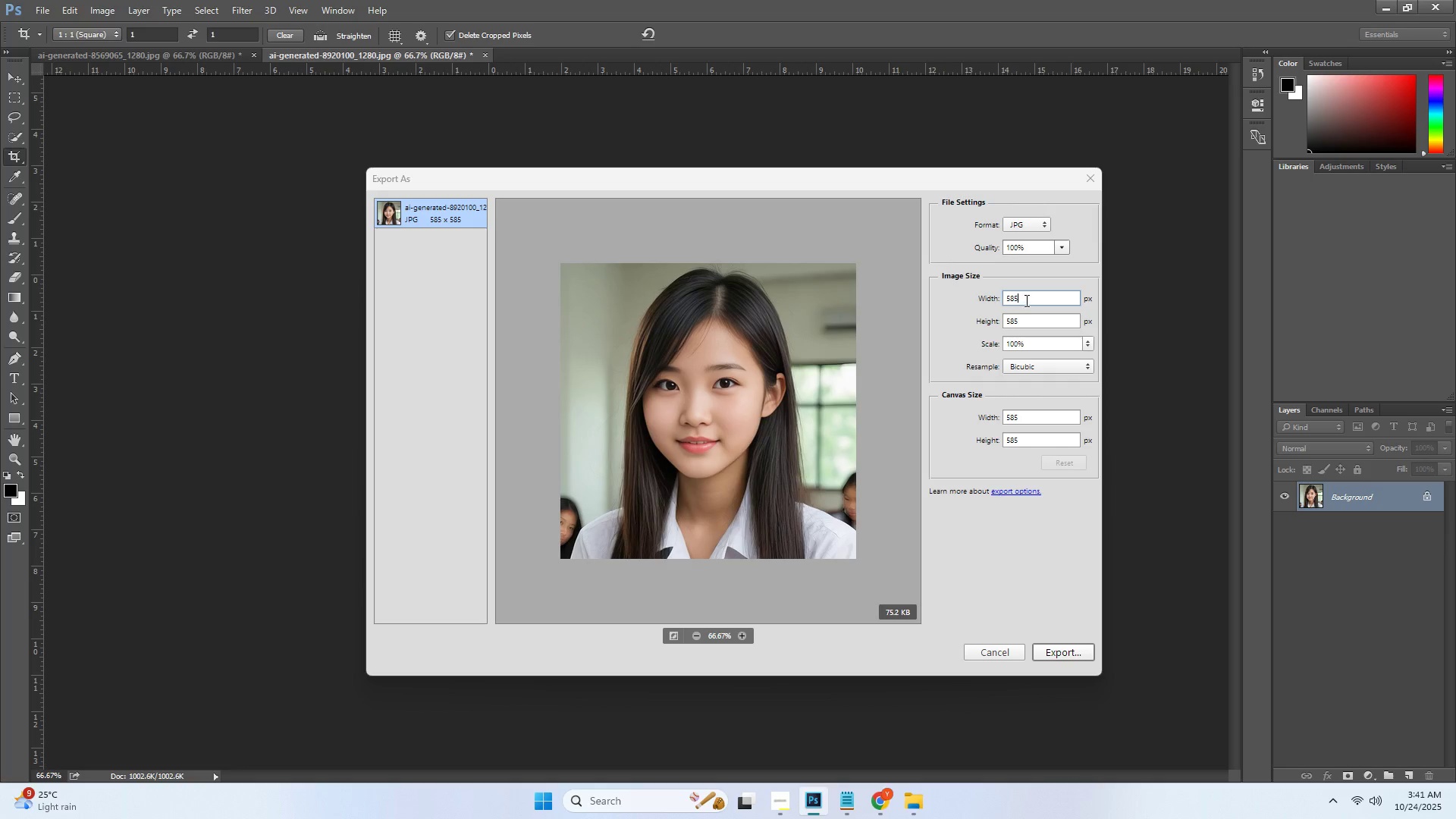 
double_click([1028, 300])
 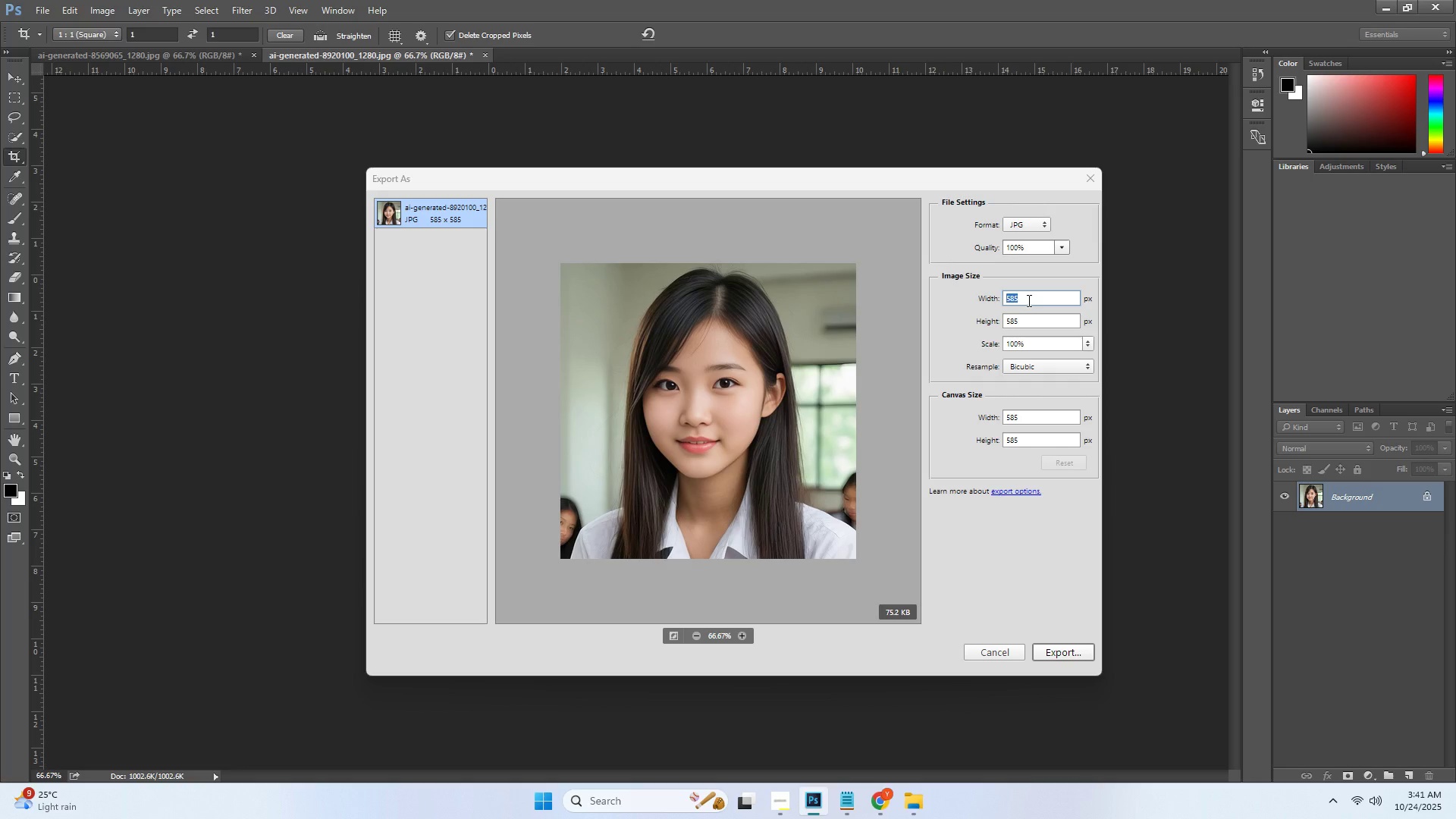 
key(Control+ControlLeft)
 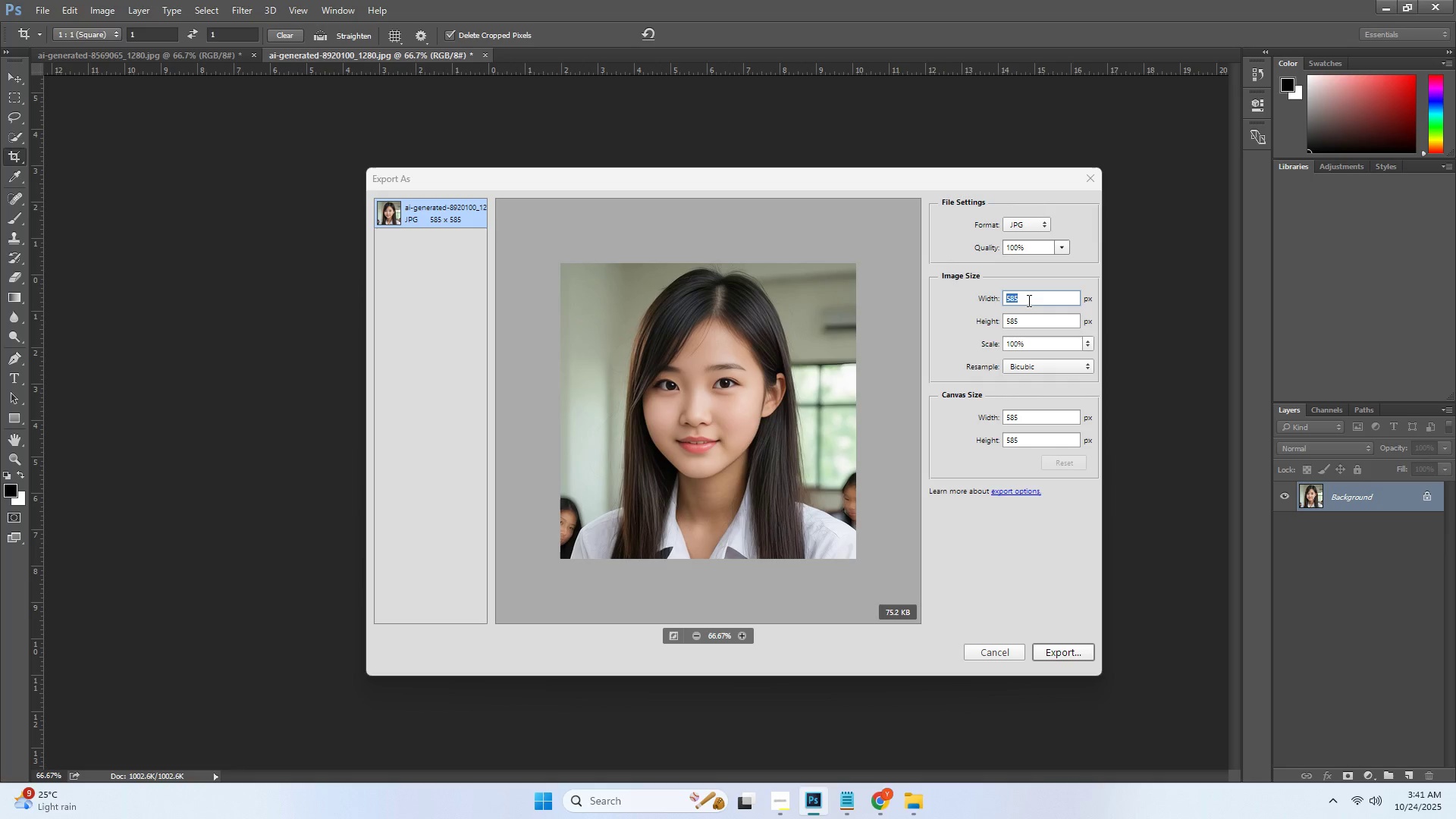 
key(Control+A)
 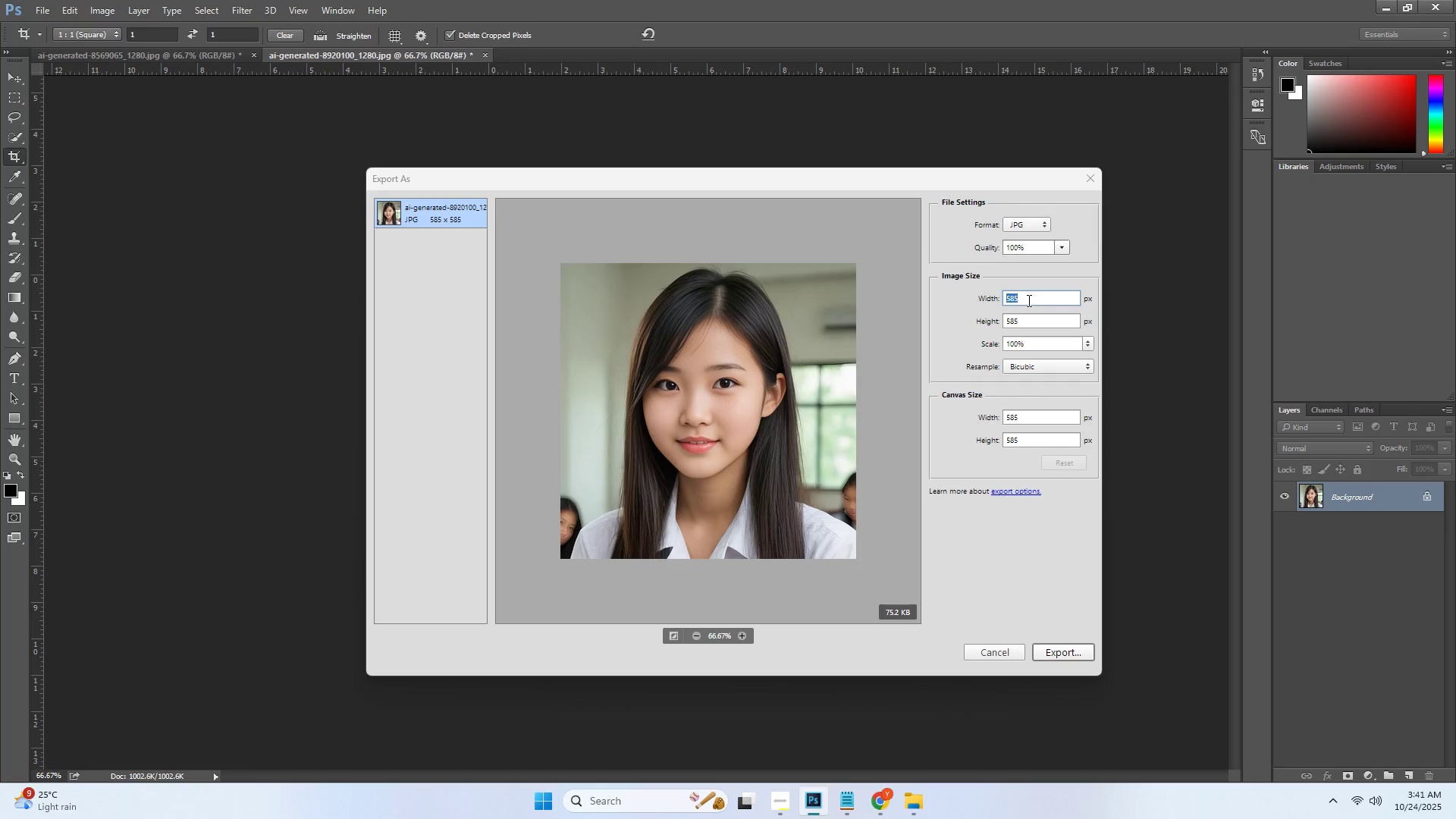 
key(Numpad8)
 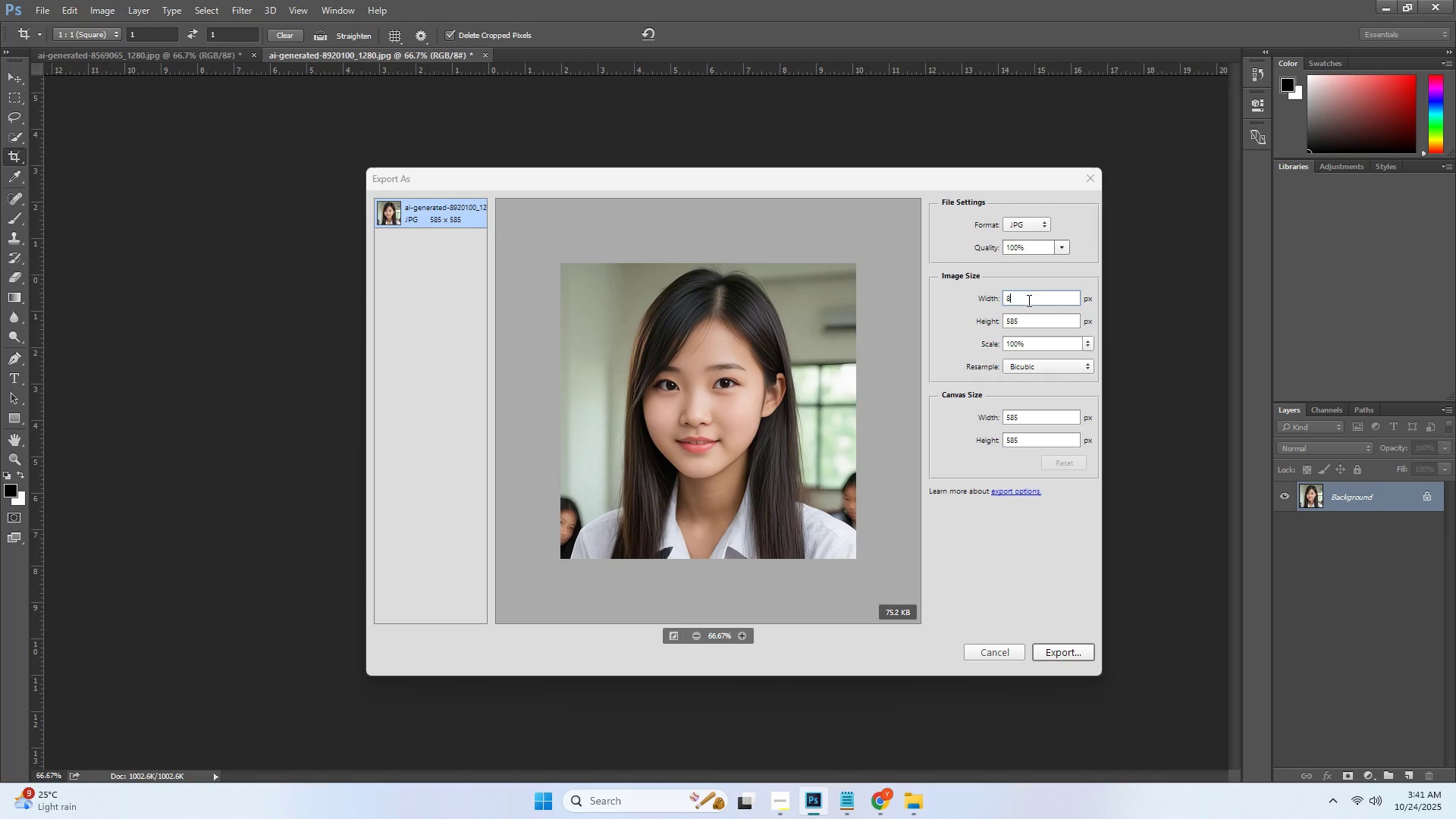 
key(Numpad0)
 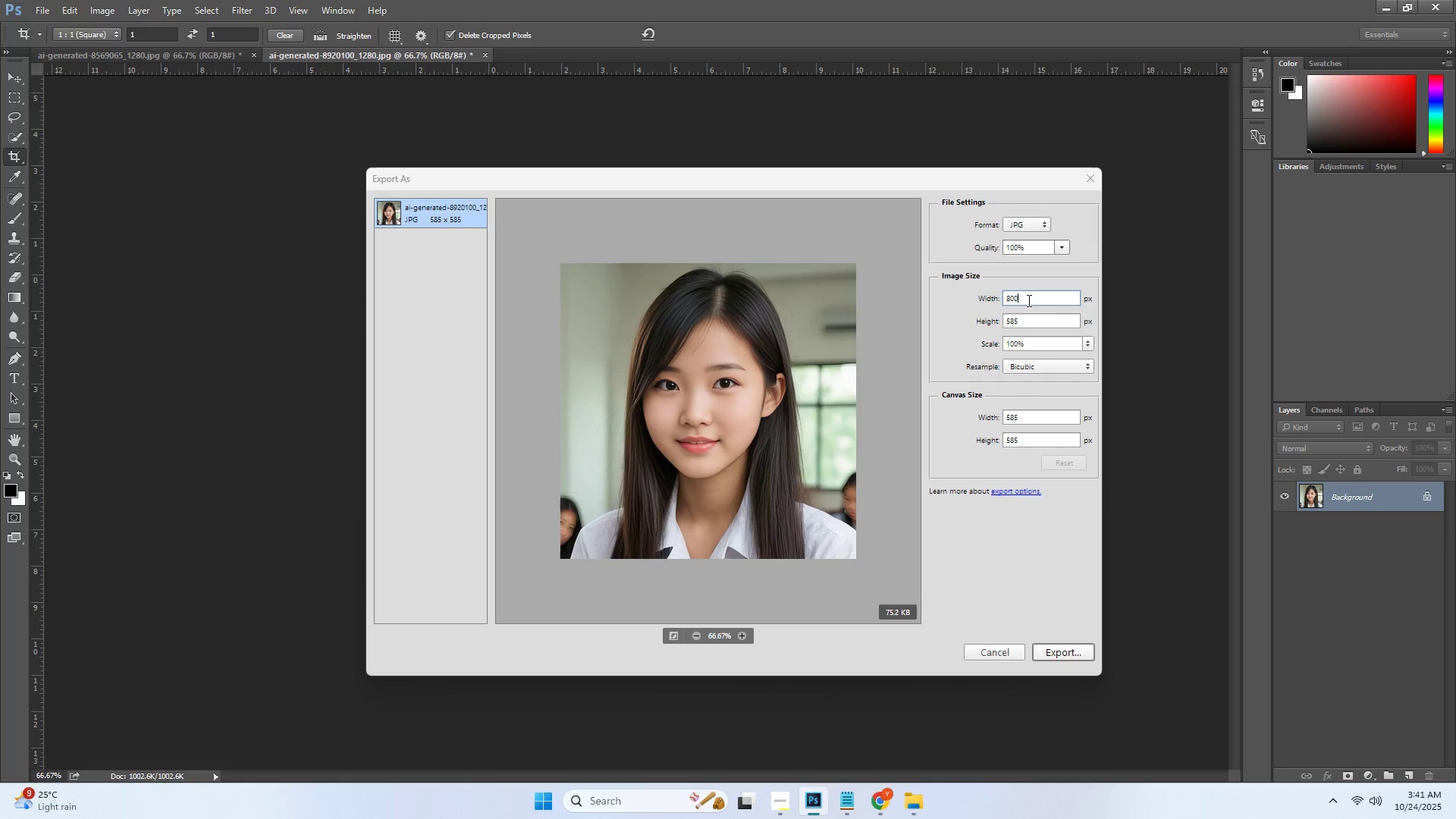 
key(Numpad0)
 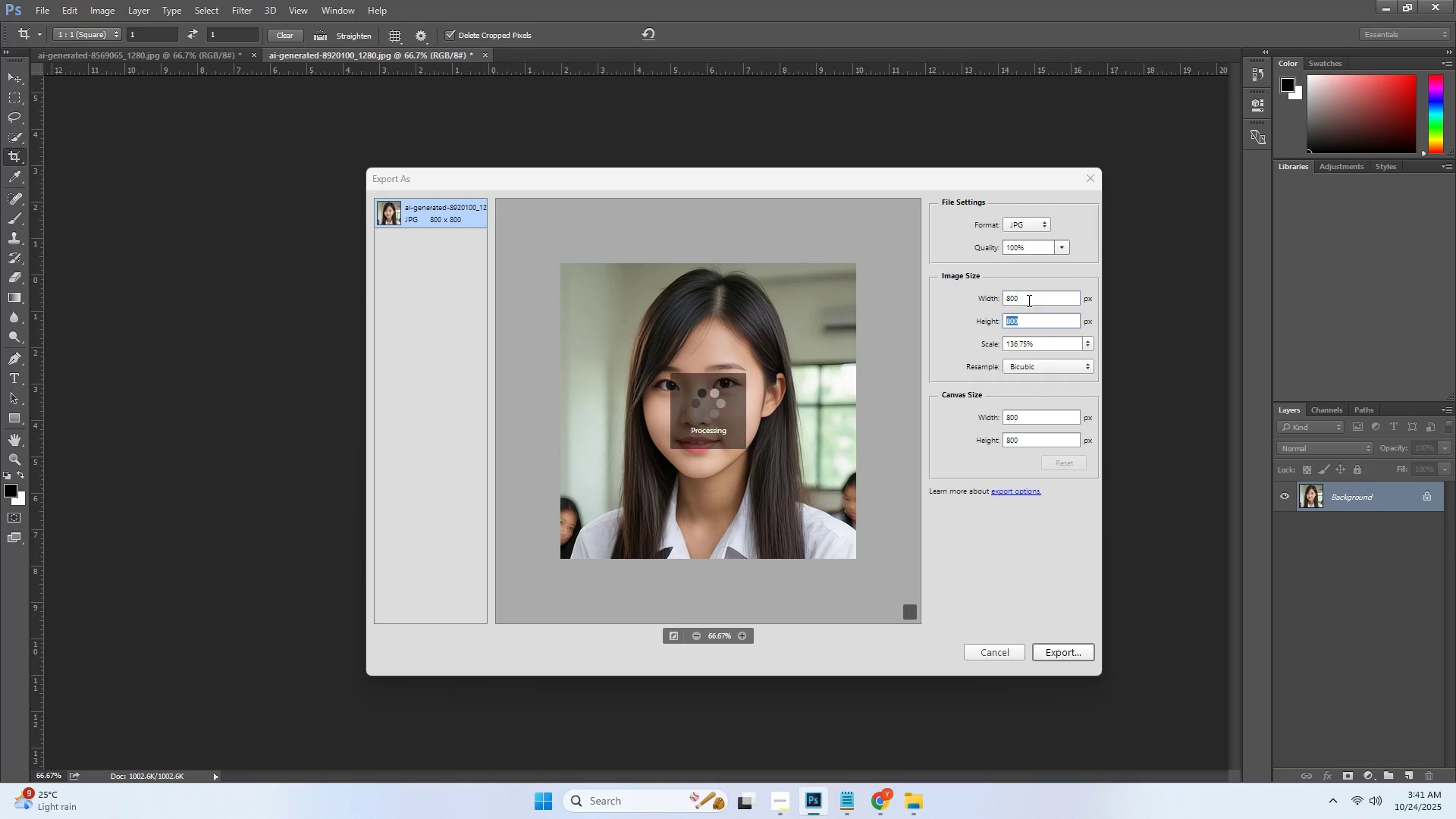 
key(Tab)
 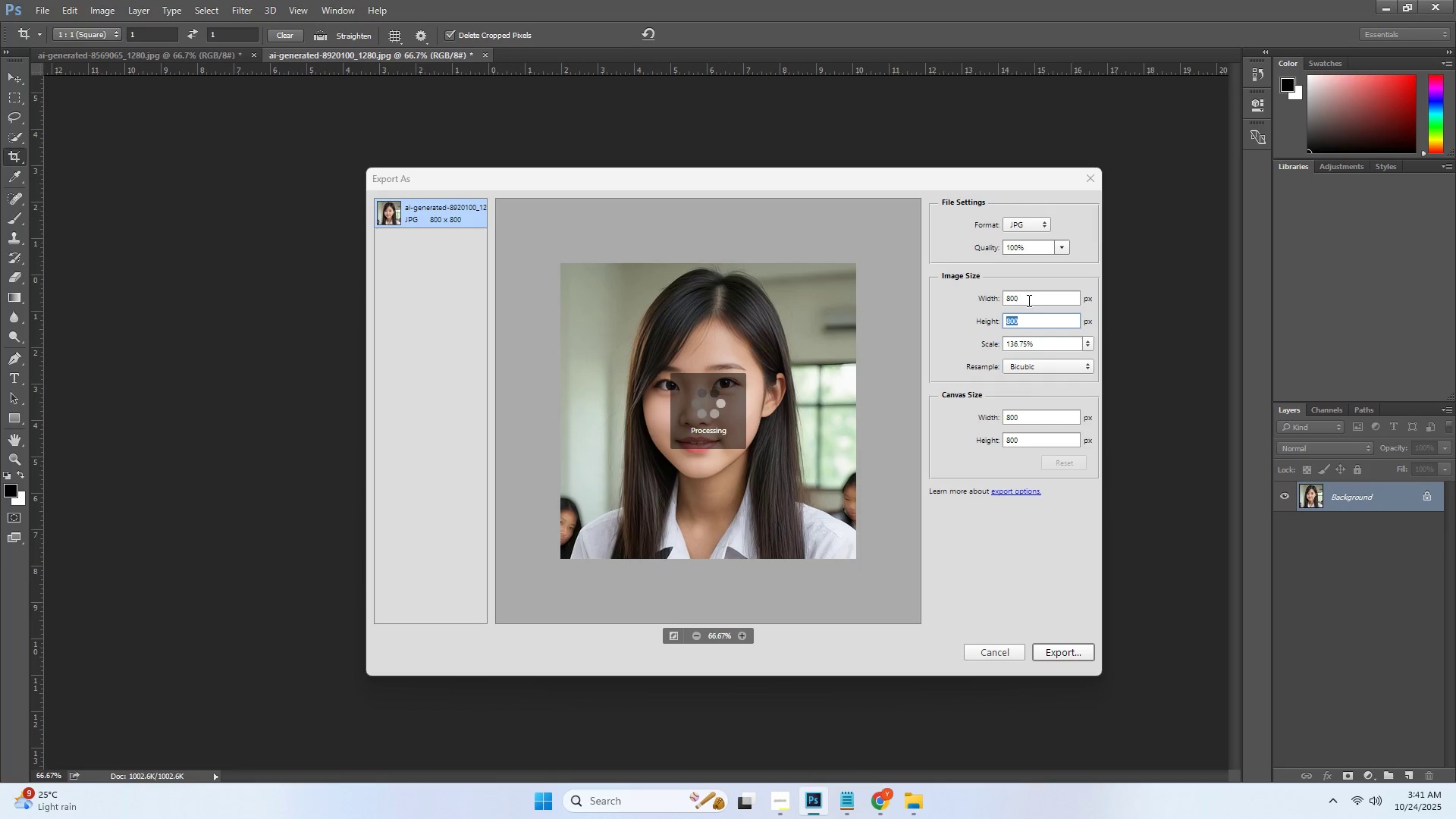 
key(Numpad8)
 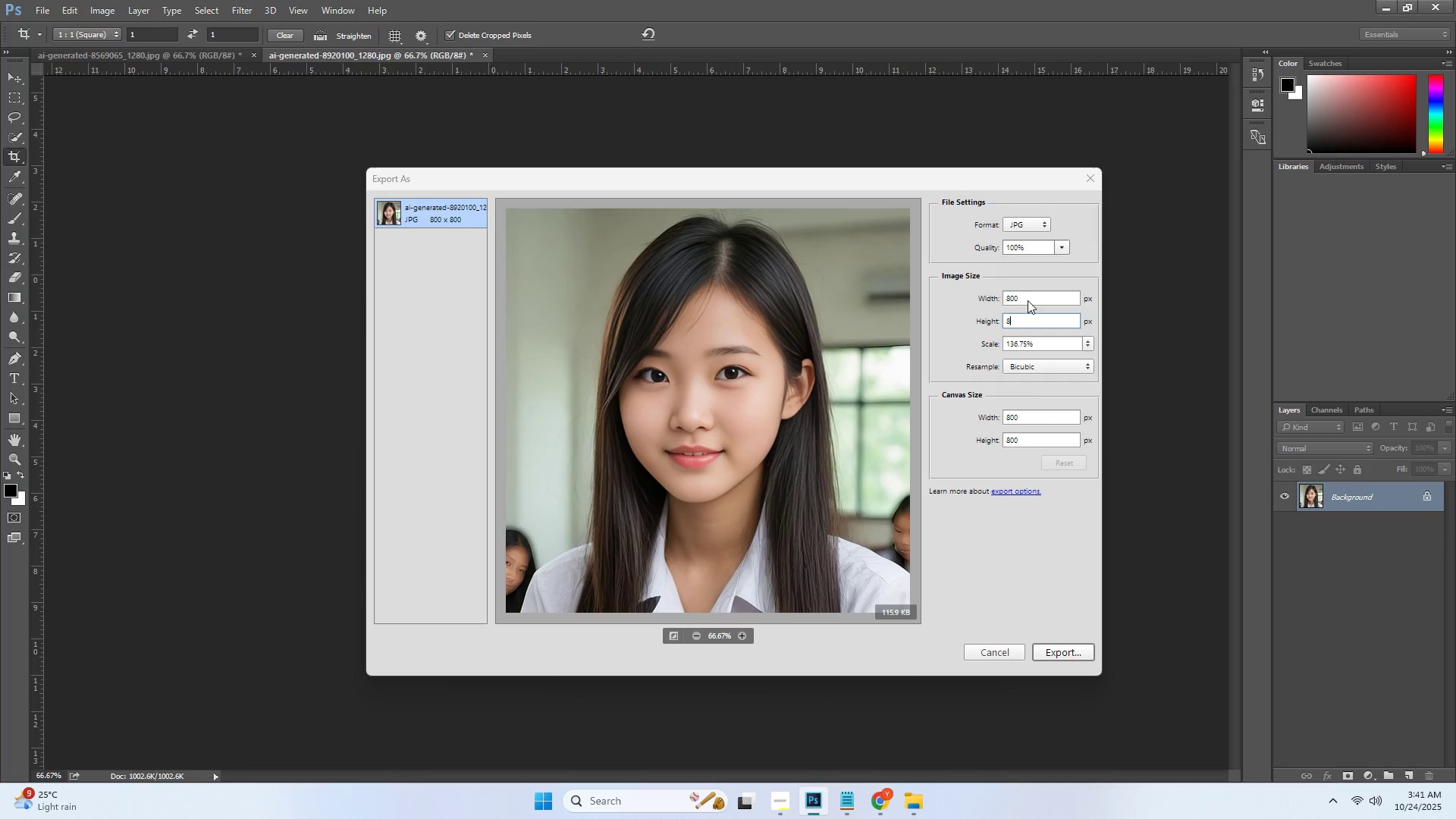 
key(Numpad0)
 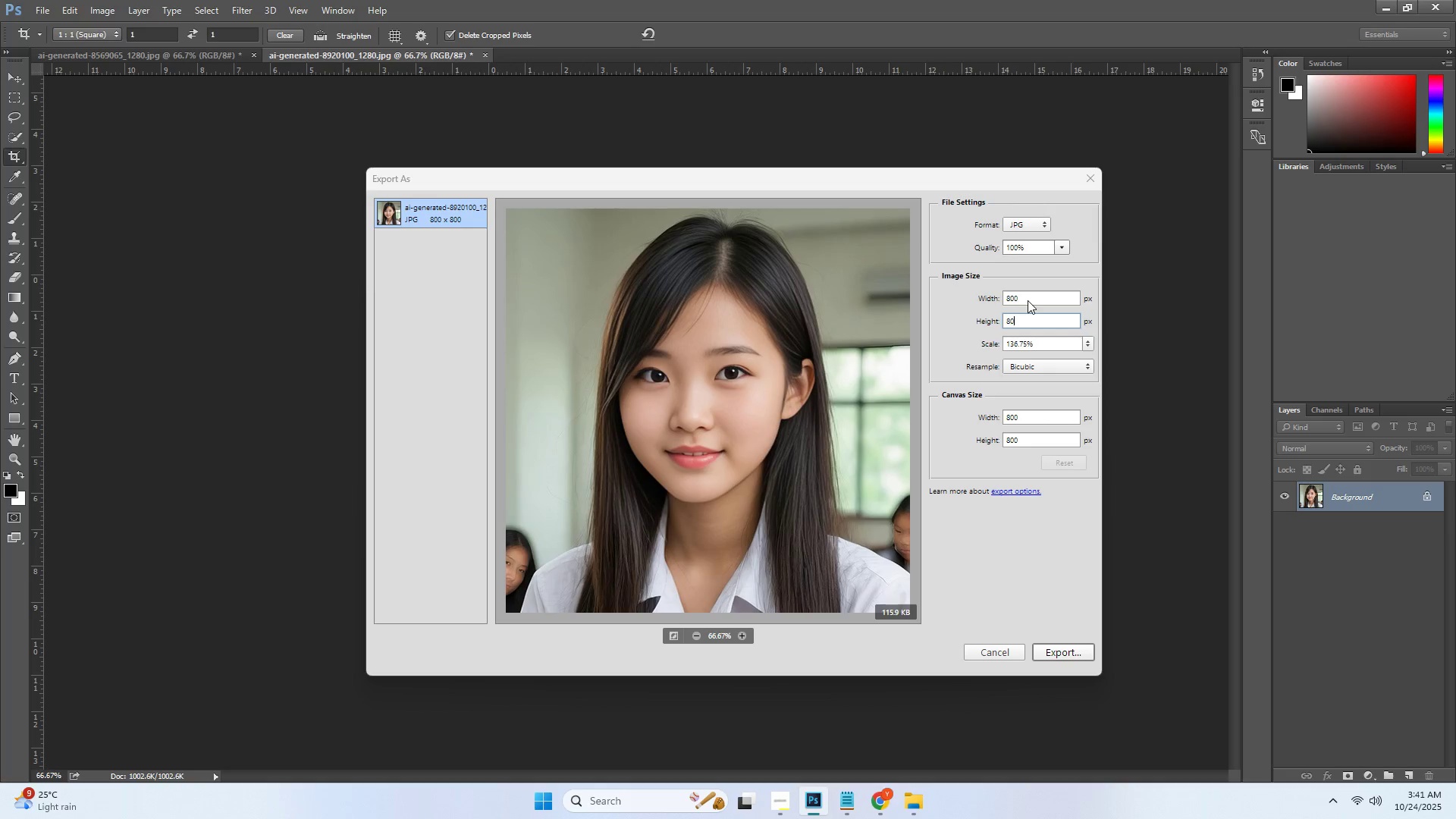 
key(Numpad0)
 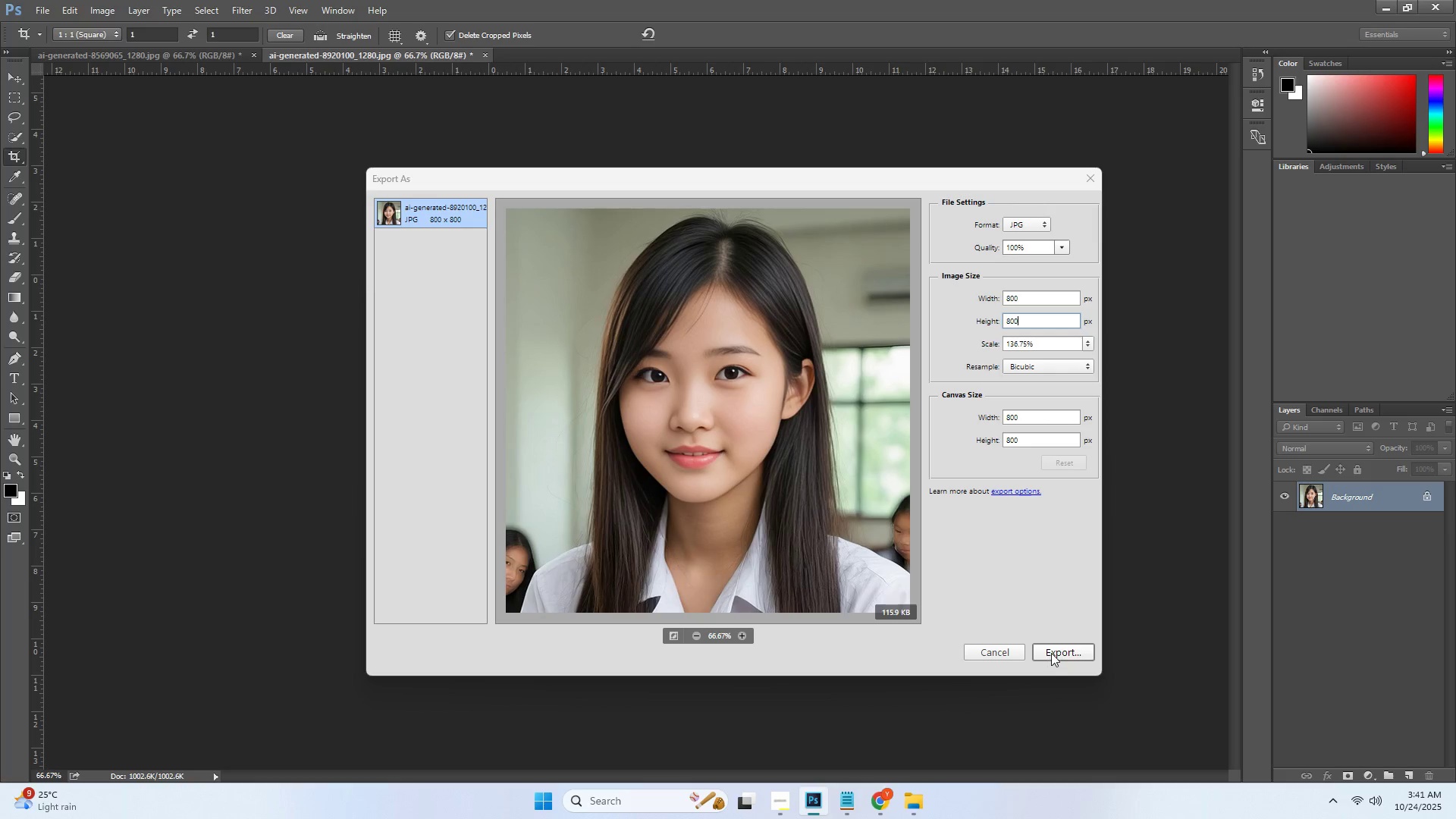 
left_click([1053, 652])
 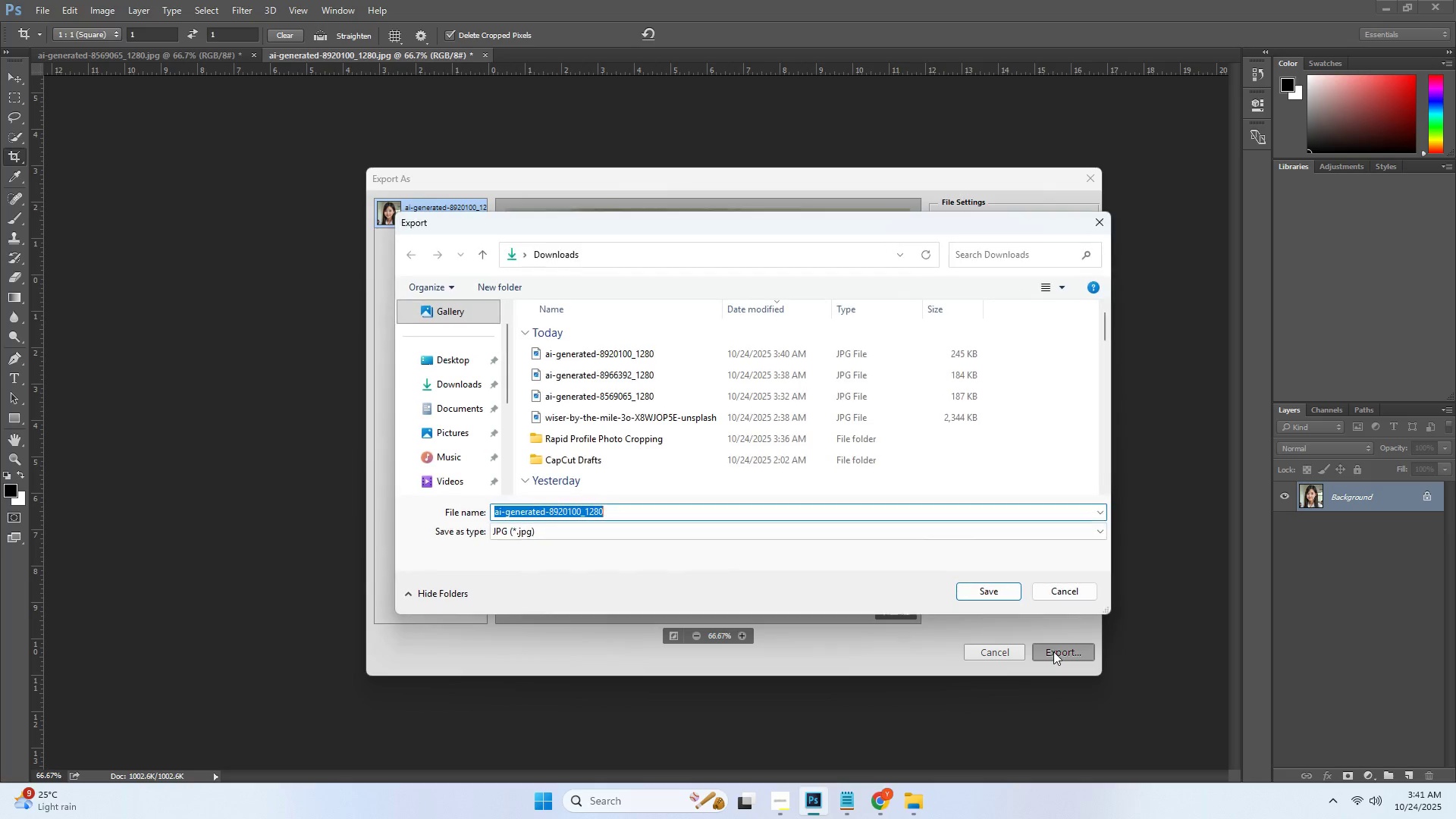 
key(Alt+Tab)
 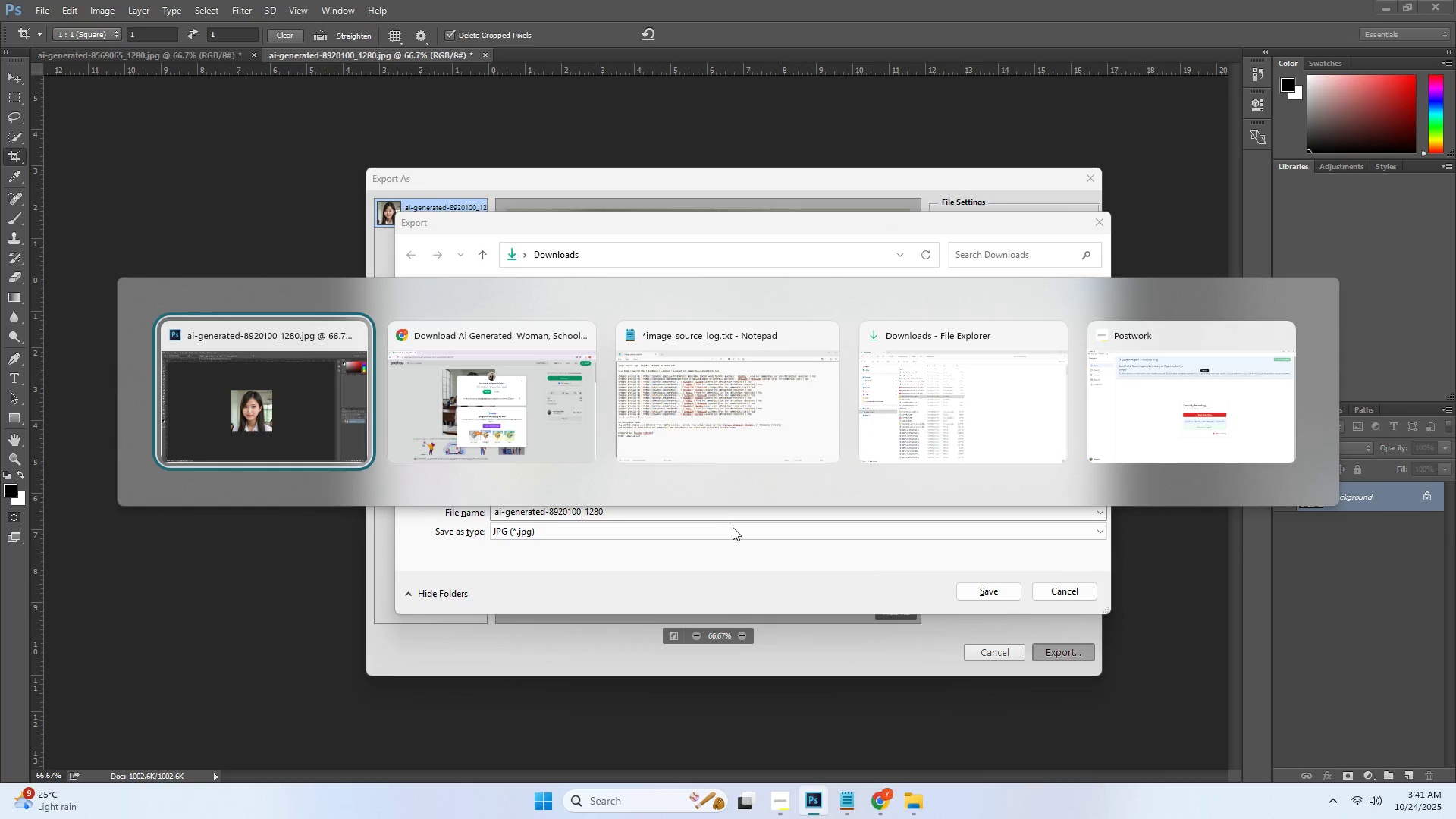 
key(Alt+Tab)
 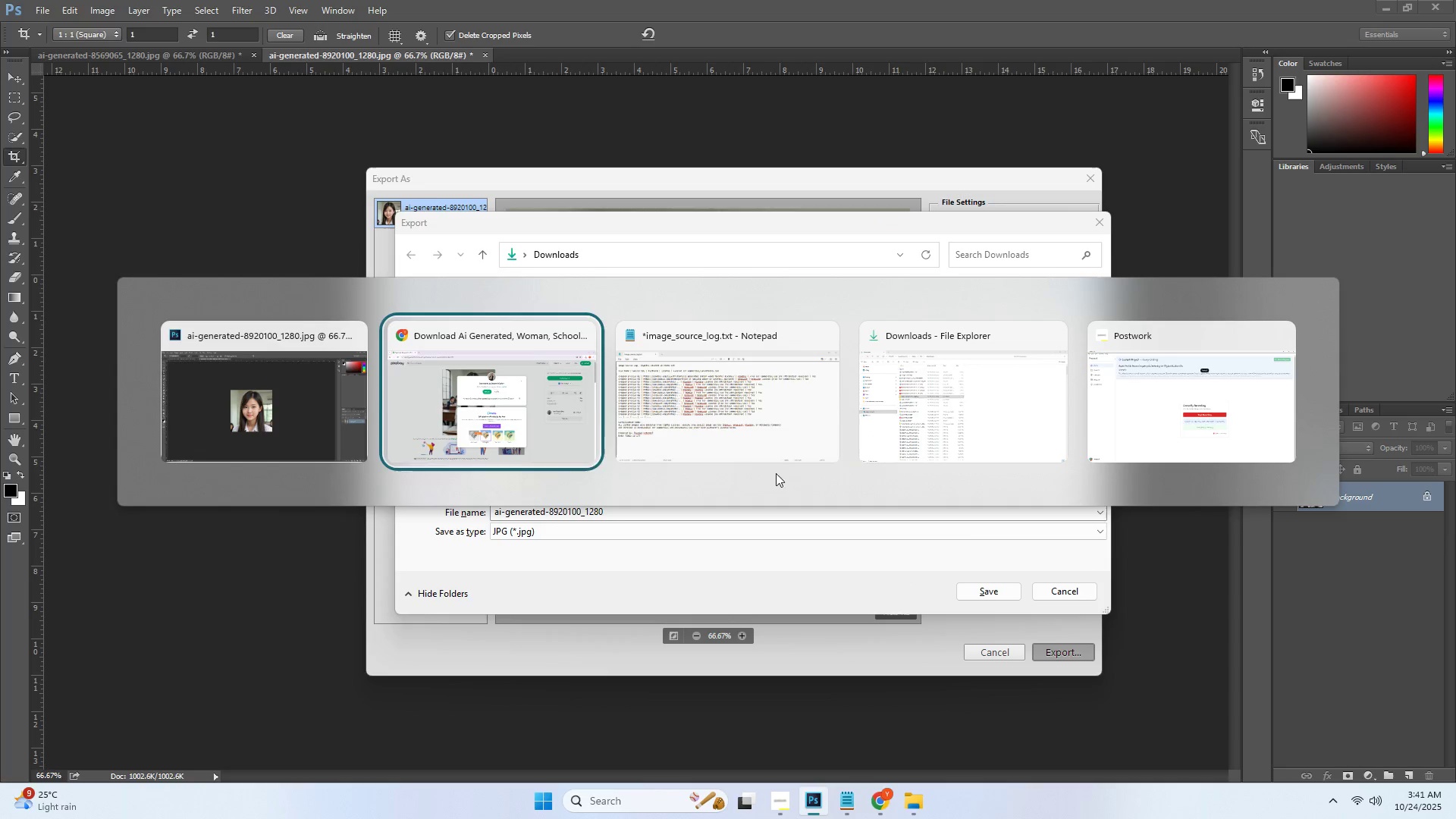 
key(Alt+Tab)
 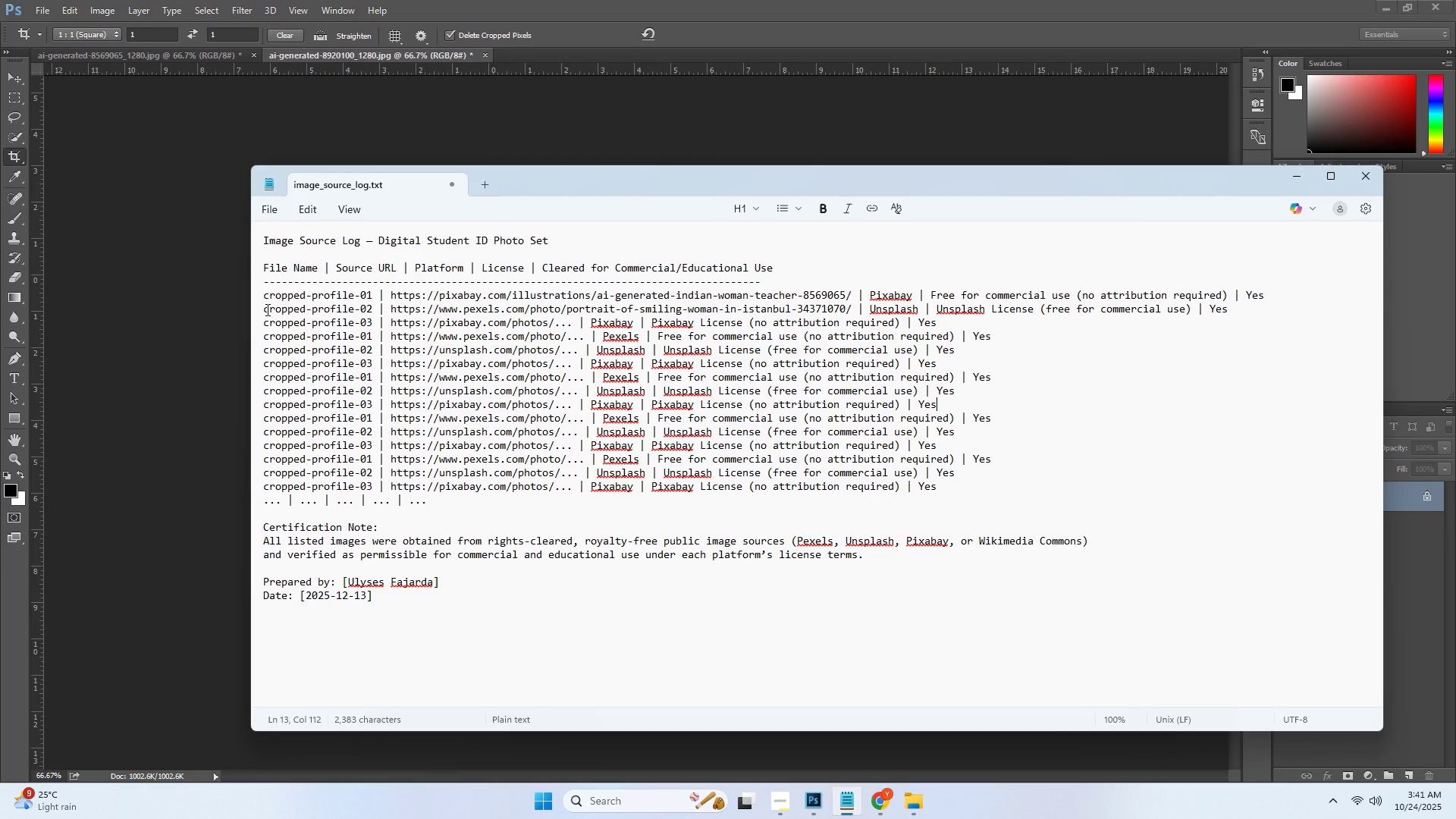 
left_click_drag(start_coordinate=[266, 309], to_coordinate=[372, 311])
 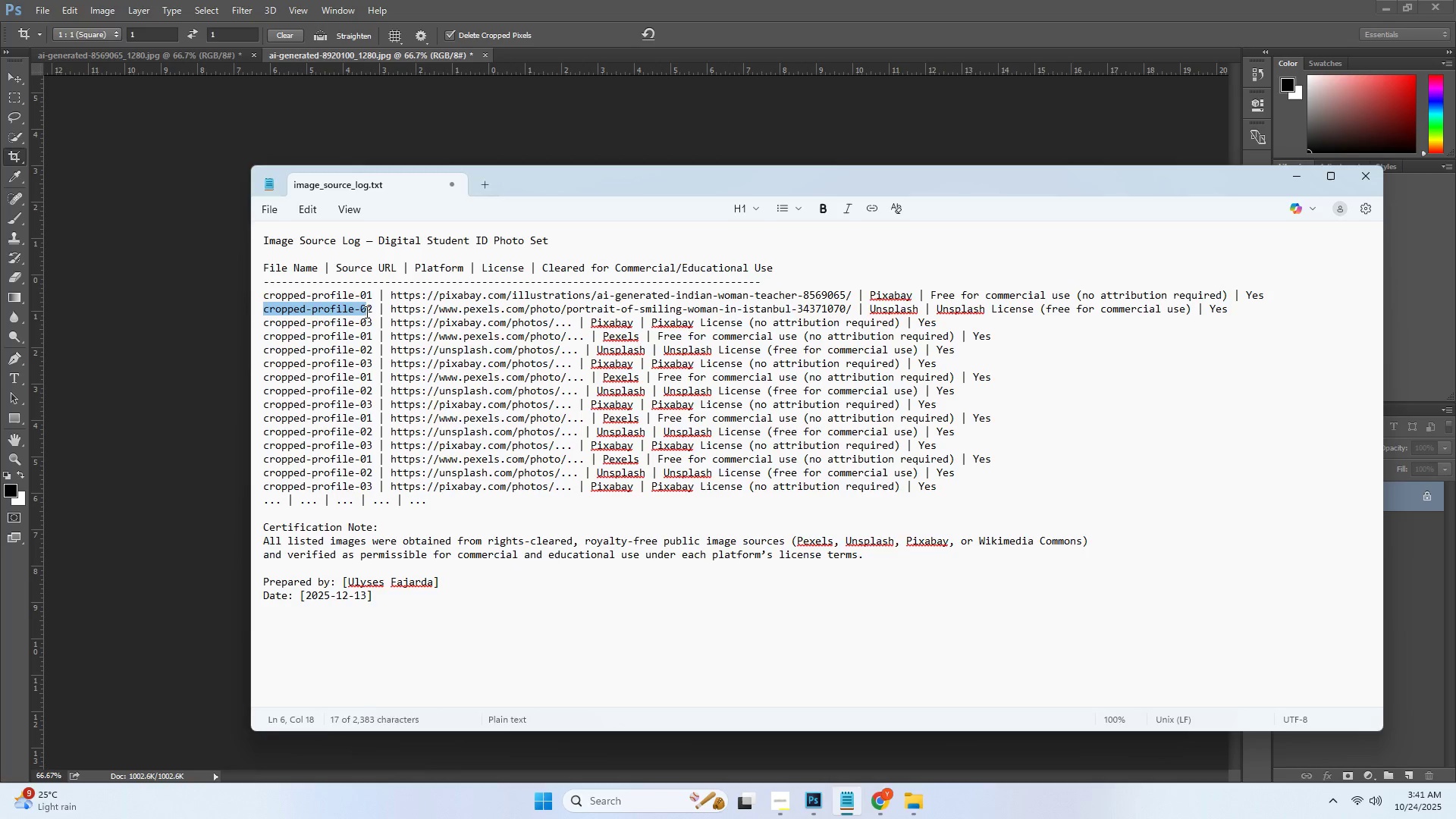 
key(Control+C)
 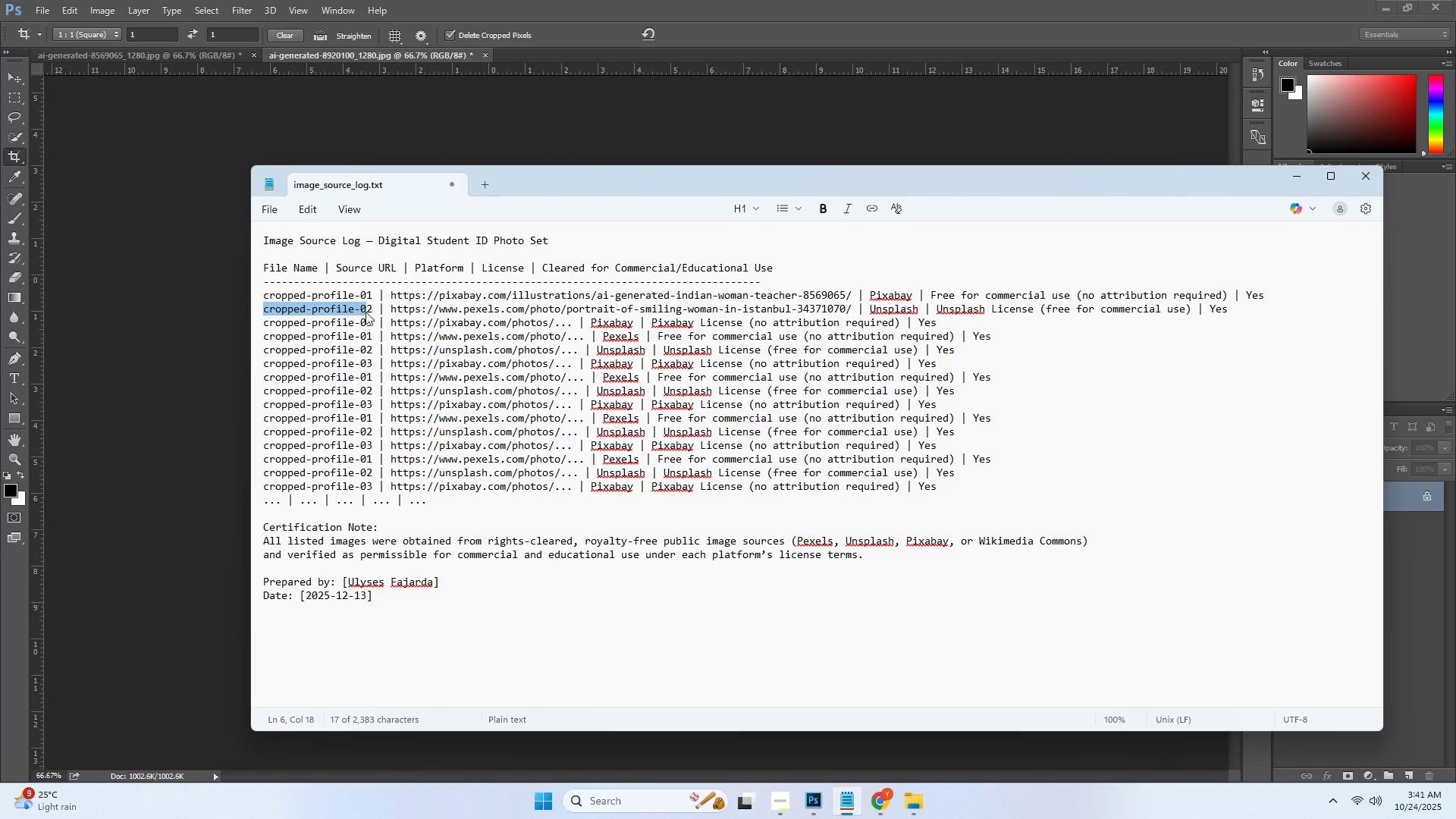 
left_click([366, 312])
 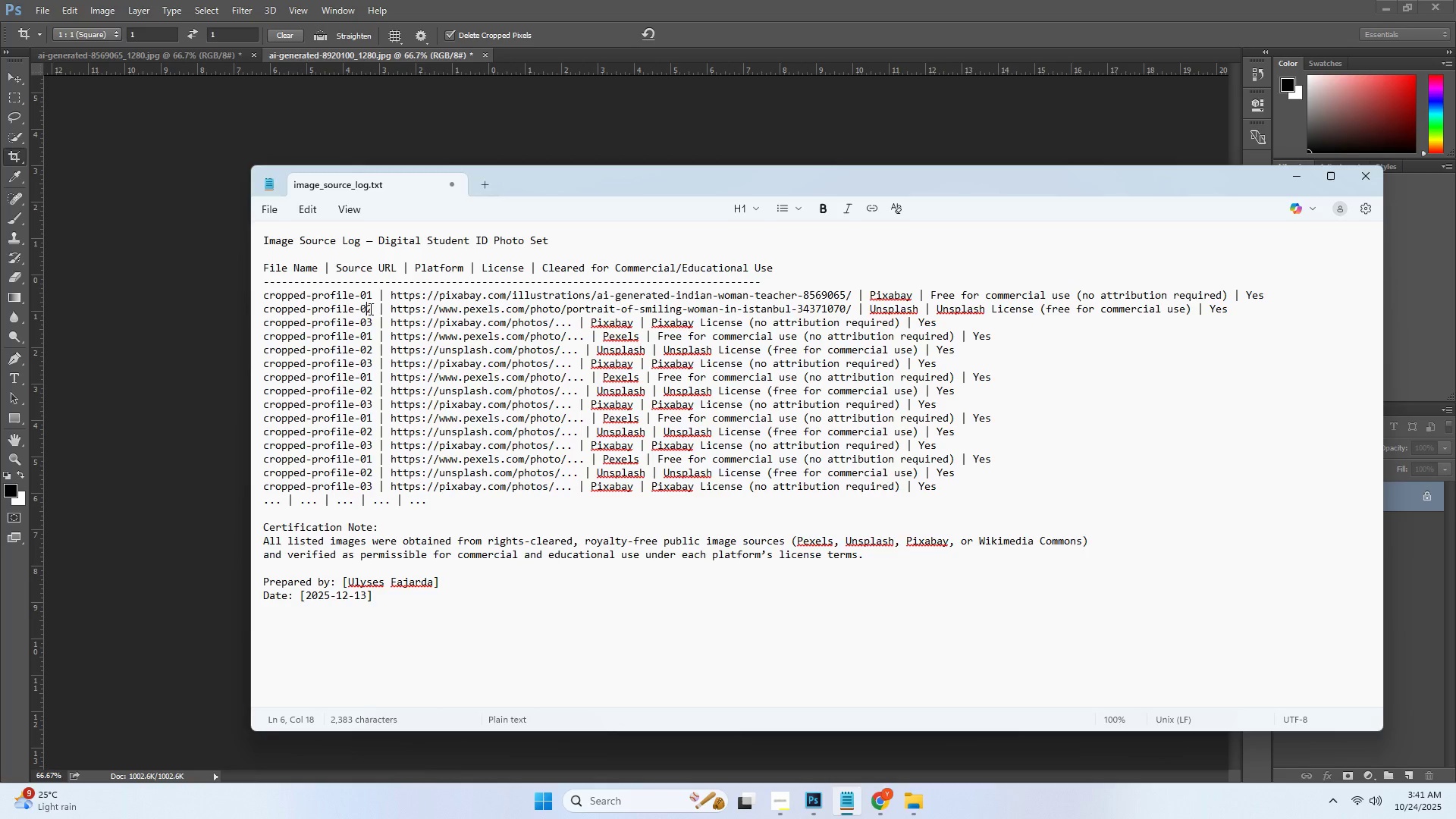 
left_click_drag(start_coordinate=[369, 309], to_coordinate=[332, 317])
 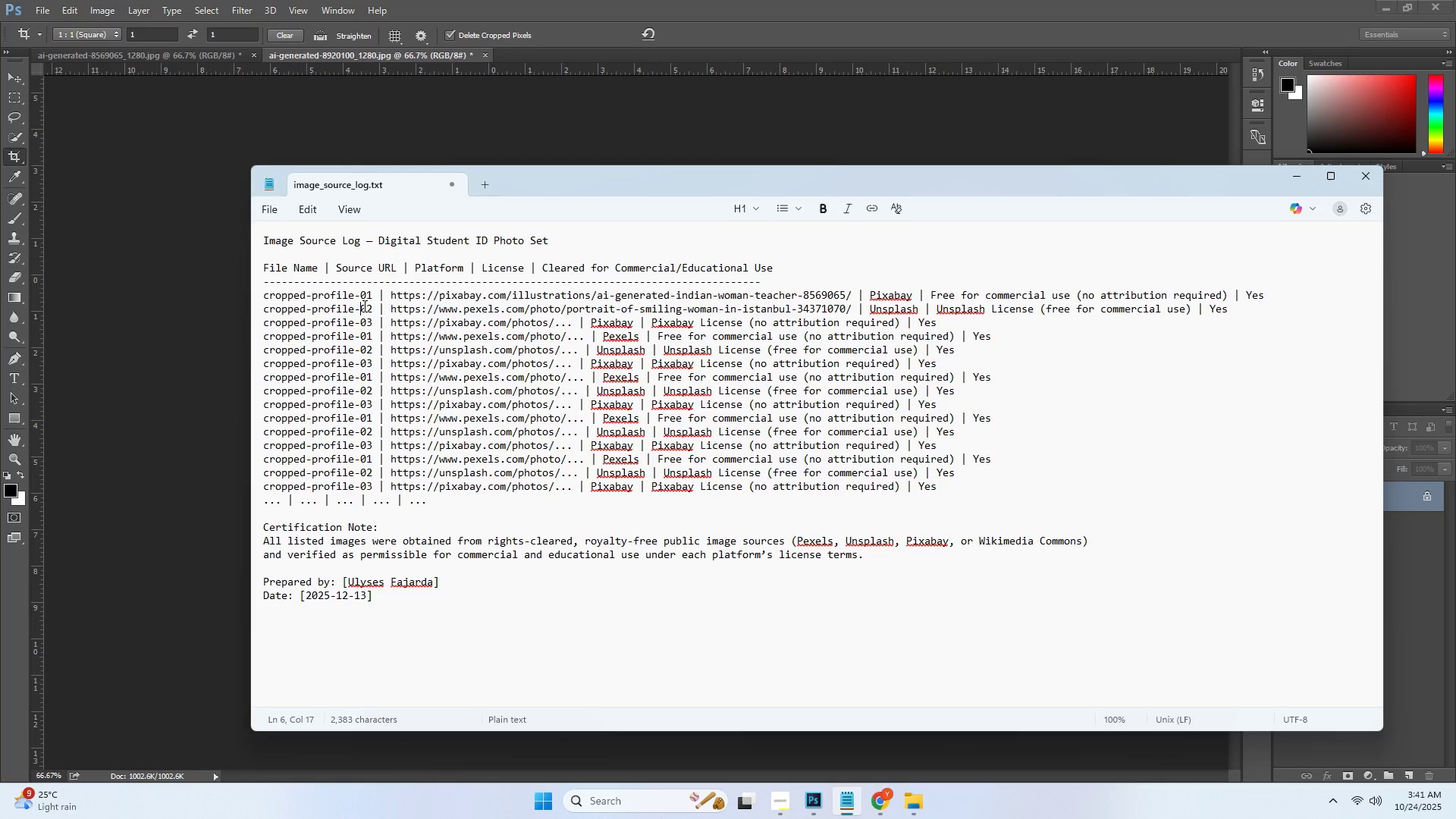 
left_click([363, 306])
 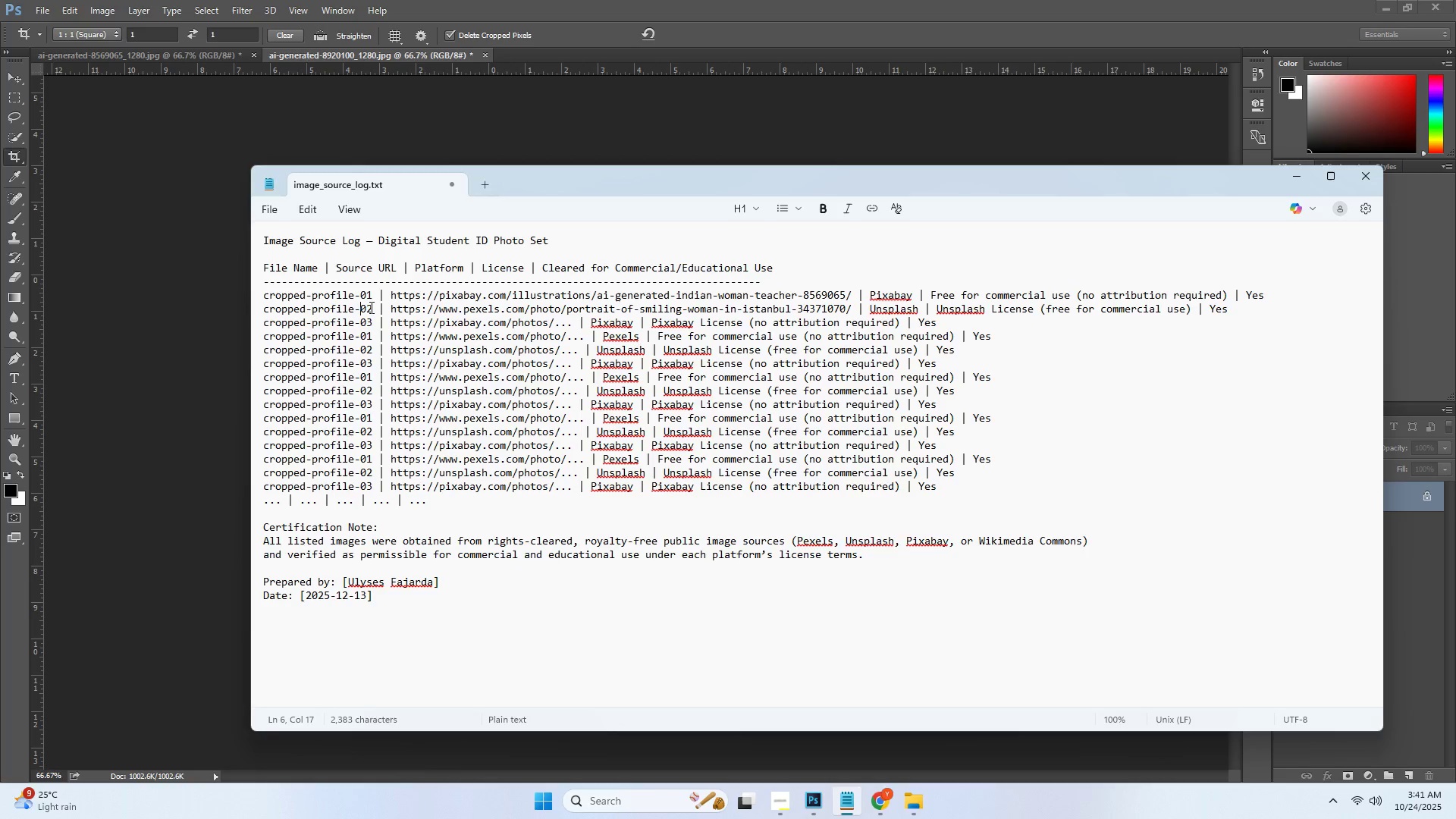 
left_click_drag(start_coordinate=[370, 308], to_coordinate=[261, 312])
 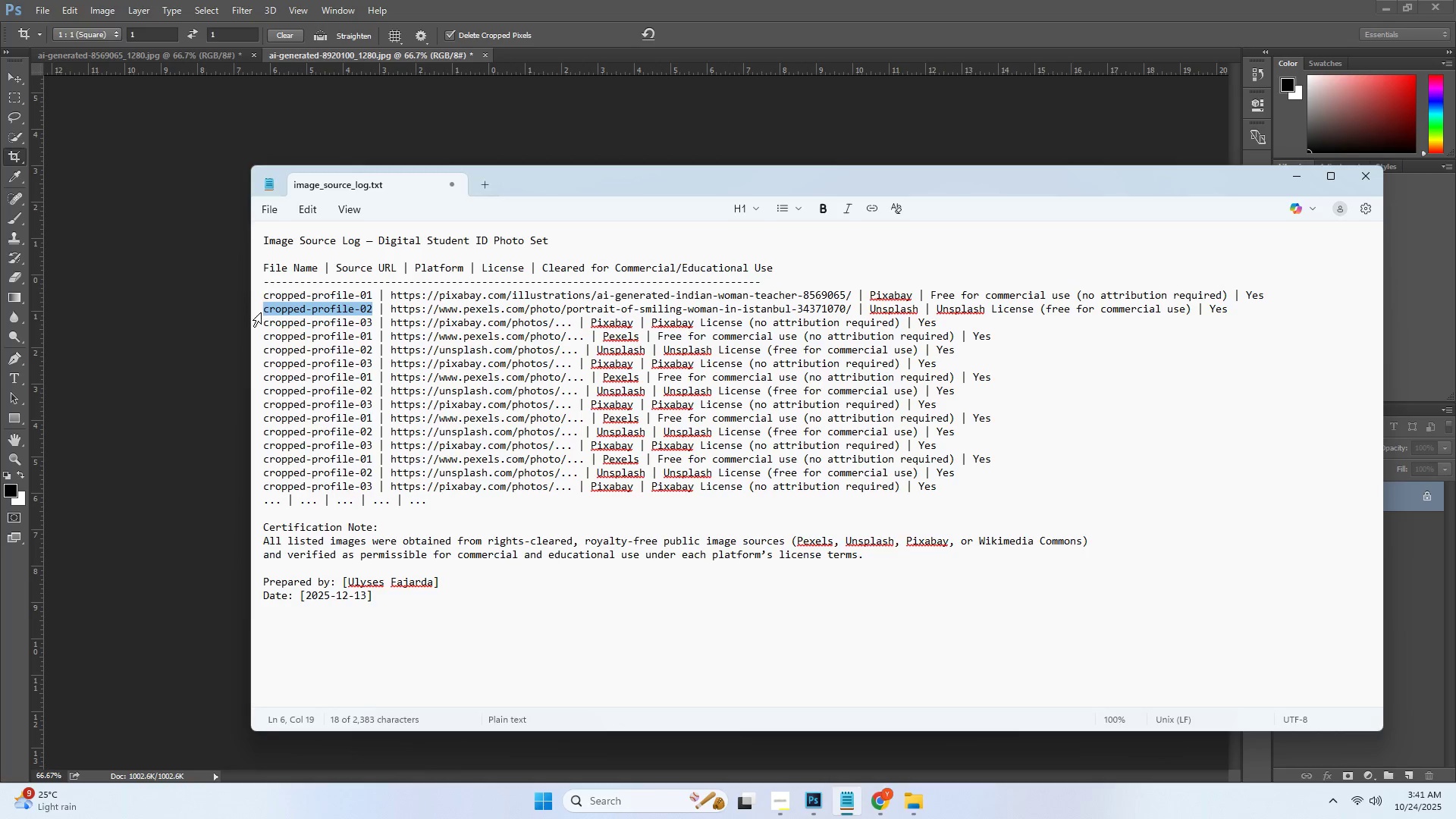 
key(Control+ControlLeft)
 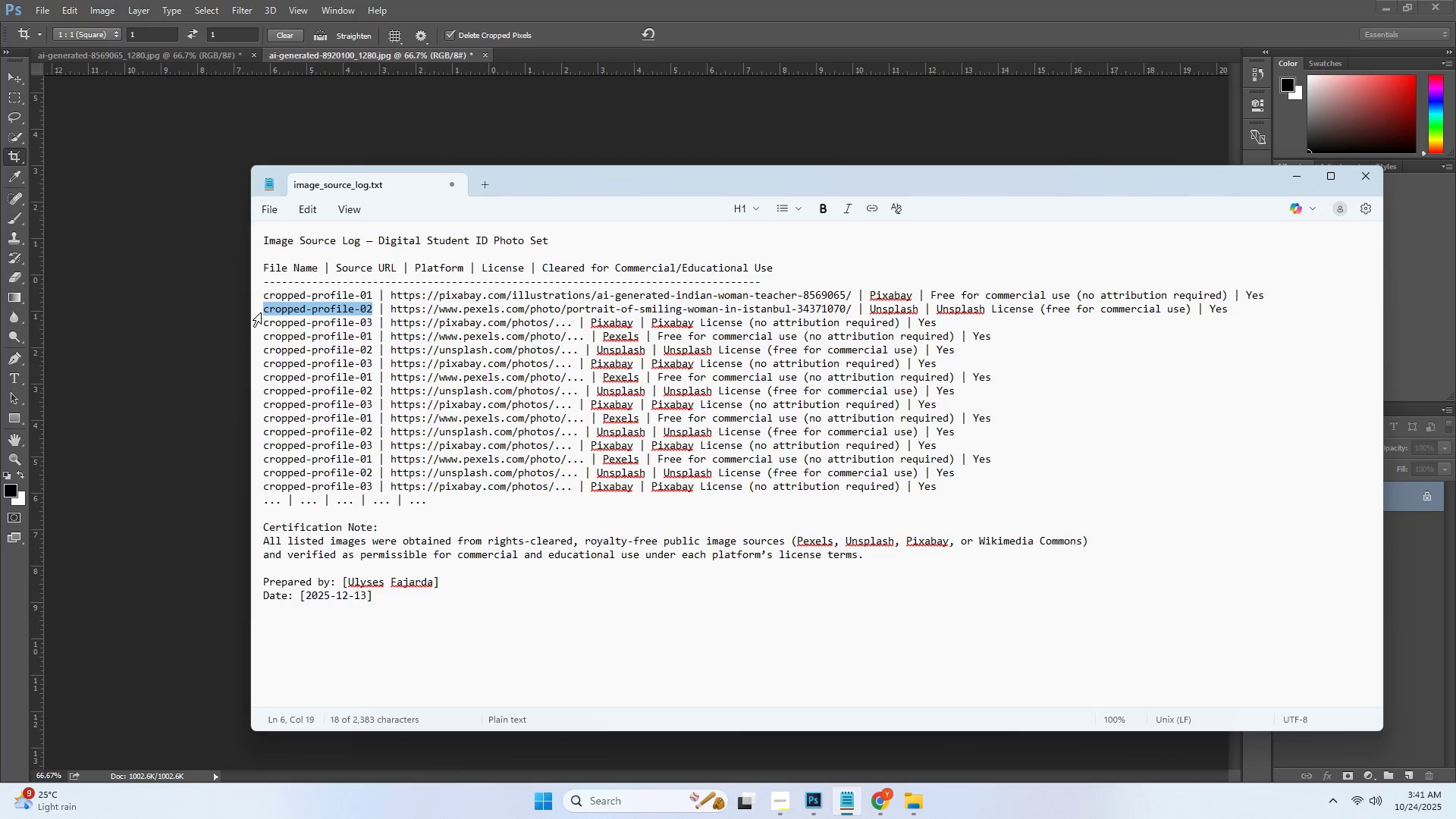 
key(Control+C)
 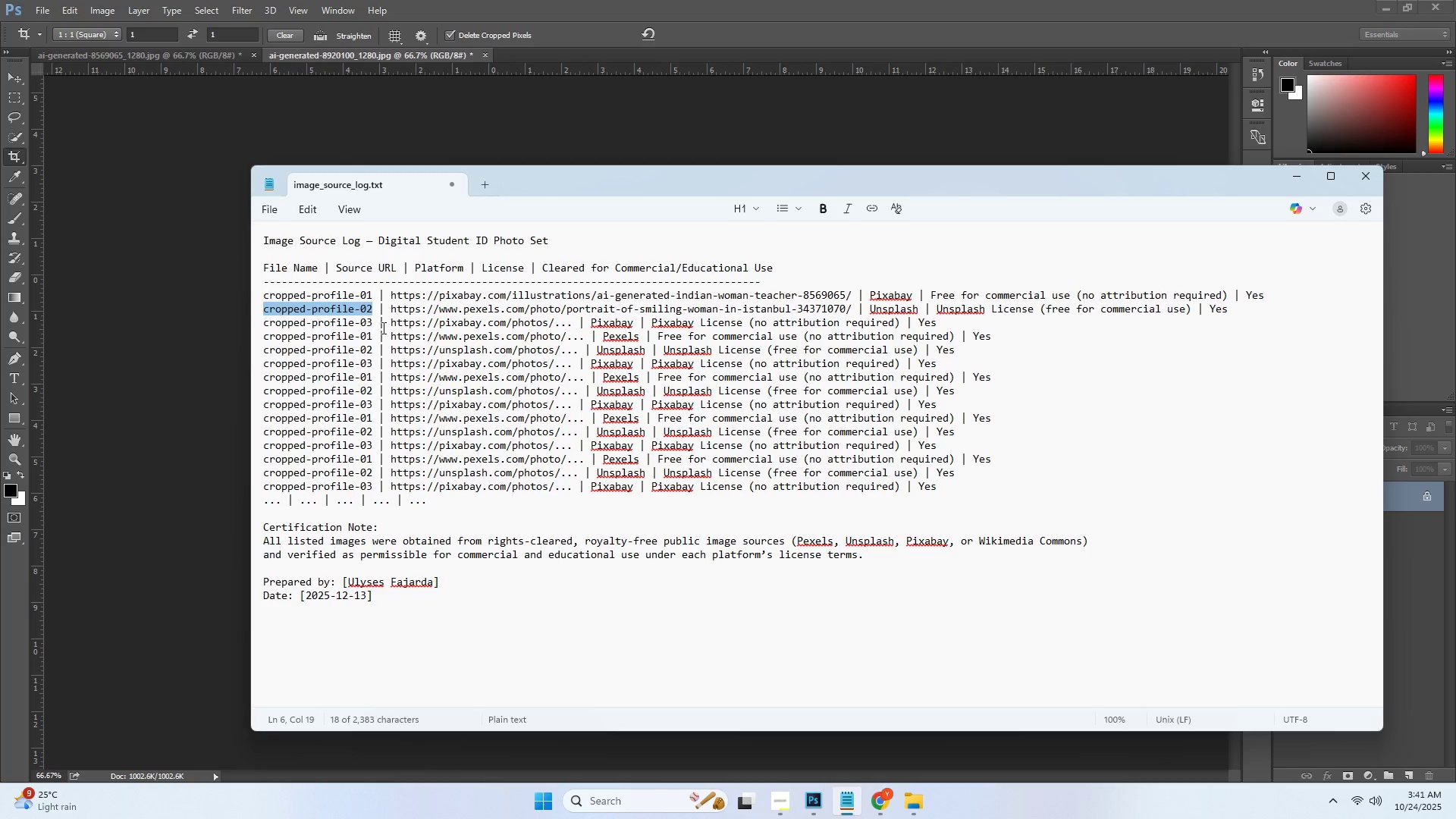 
key(Alt+AltLeft)
 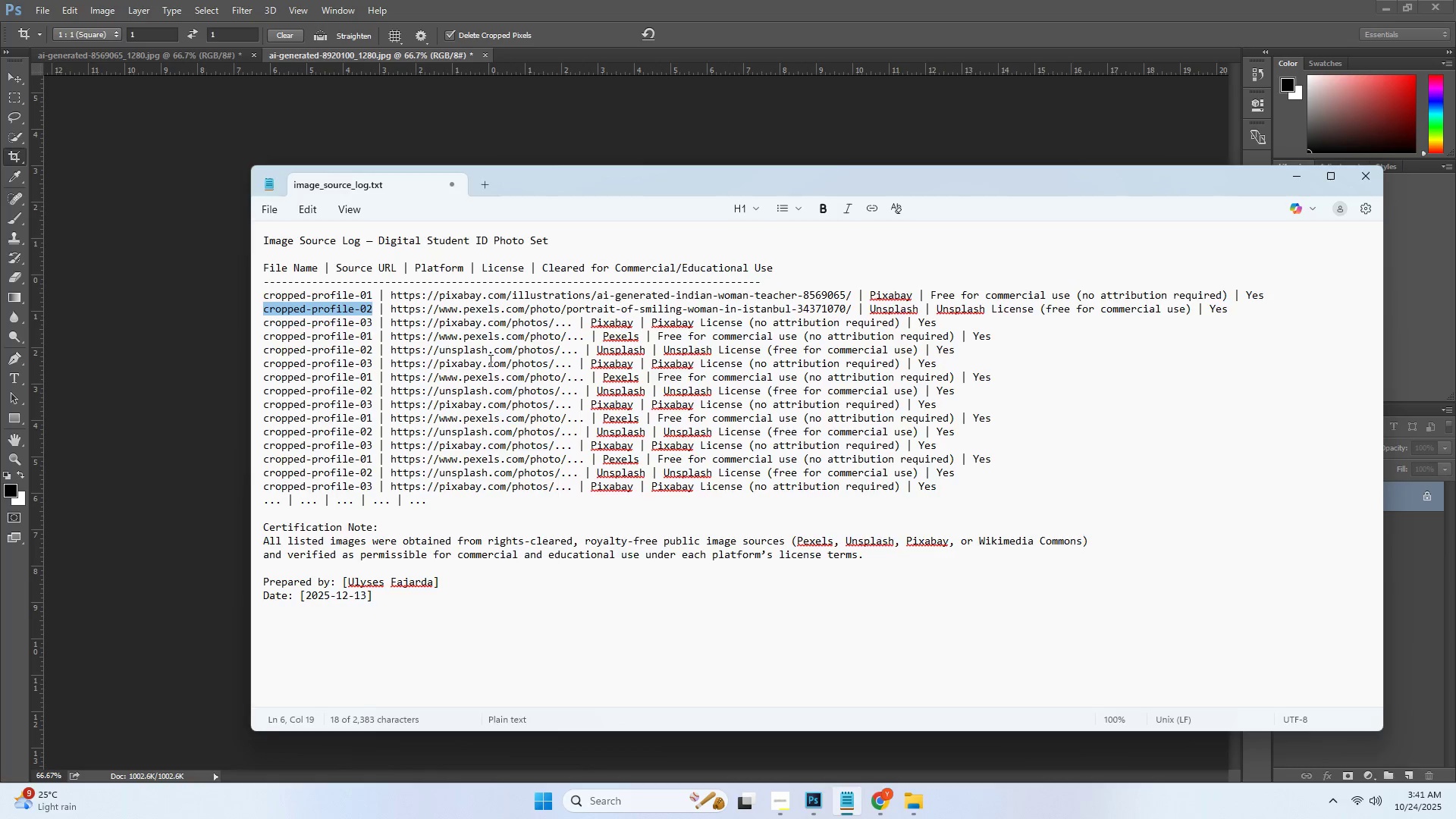 
key(Alt+Tab)
 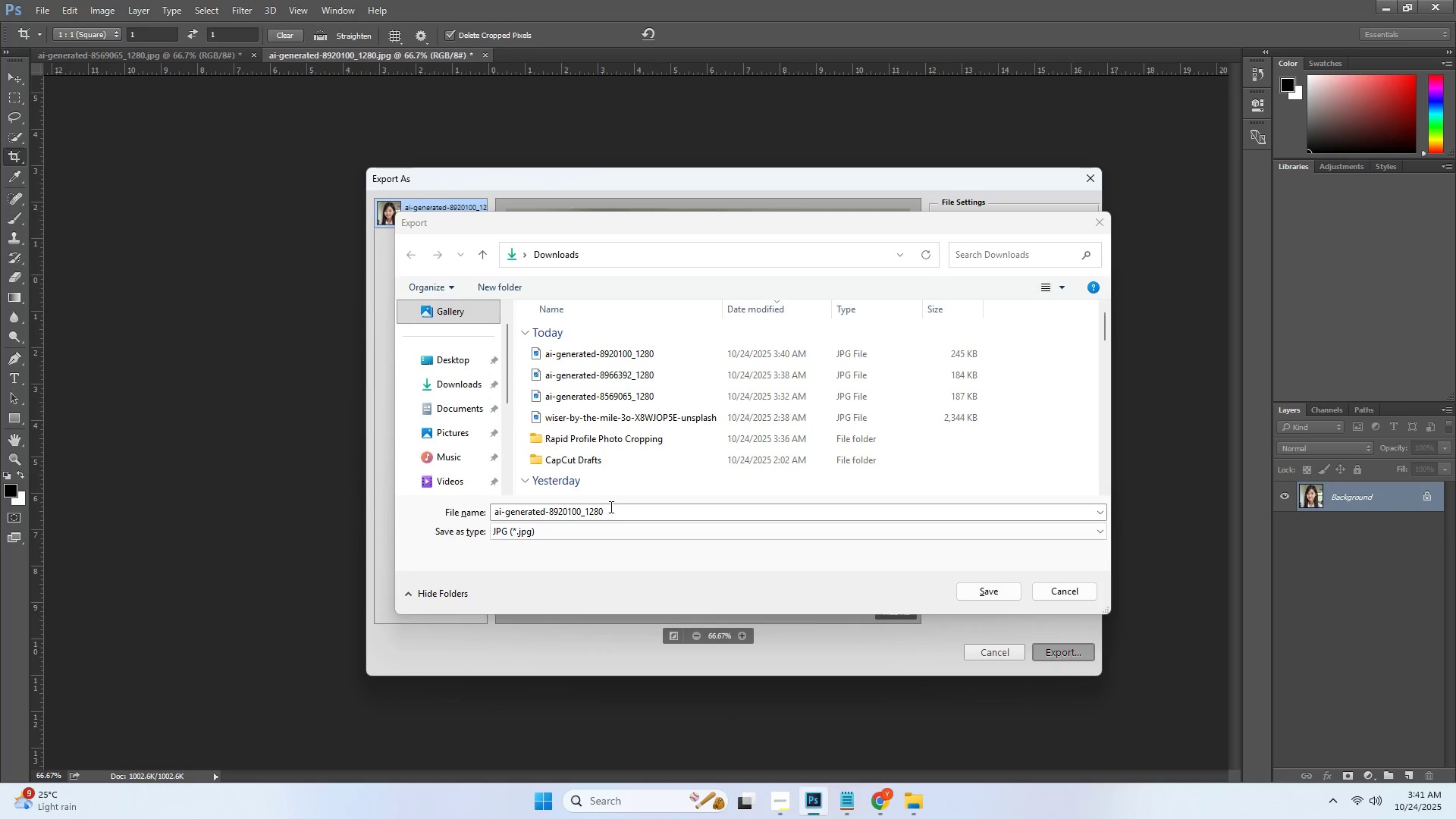 
double_click([608, 509])
 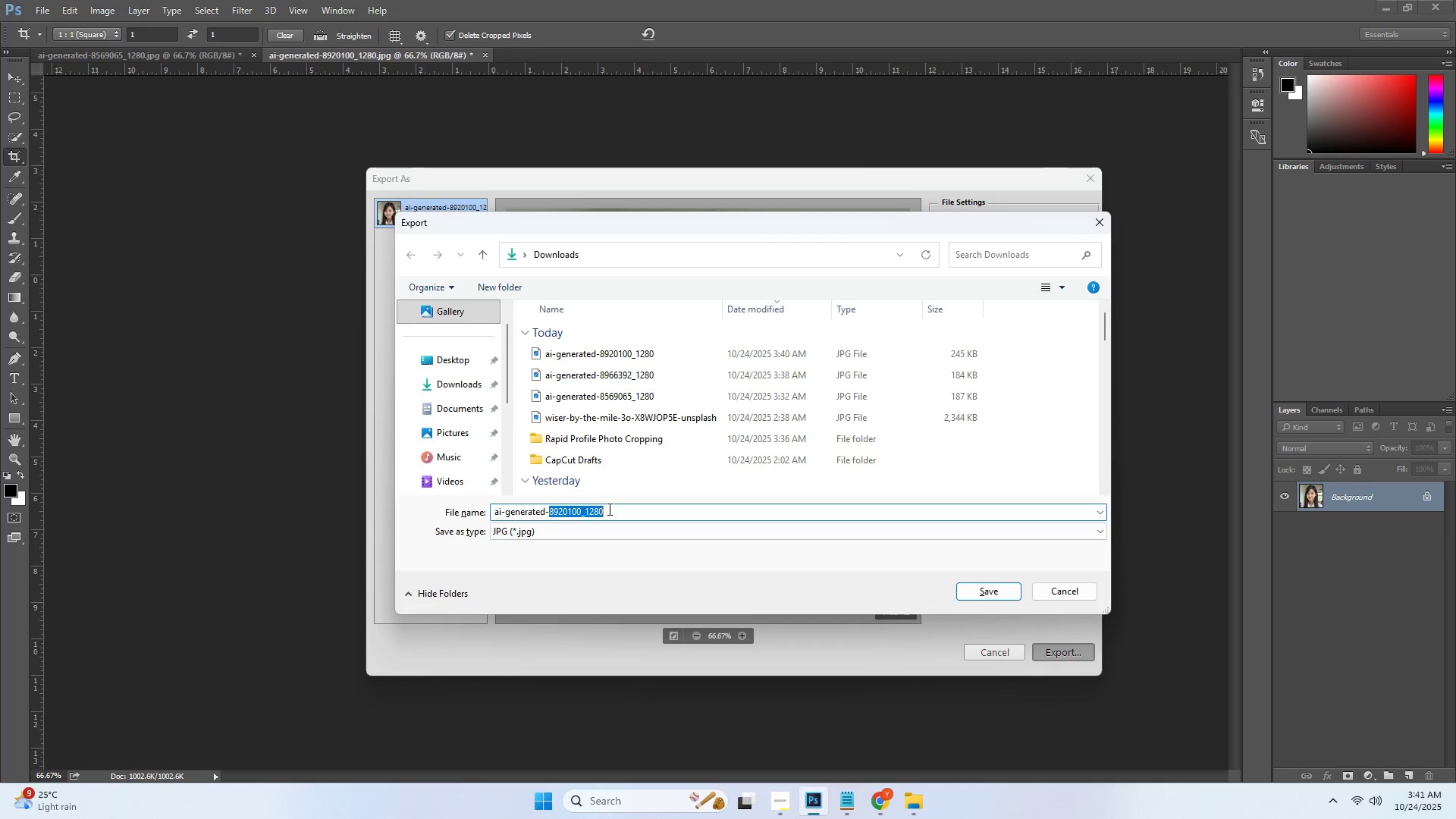 
triple_click([608, 510])
 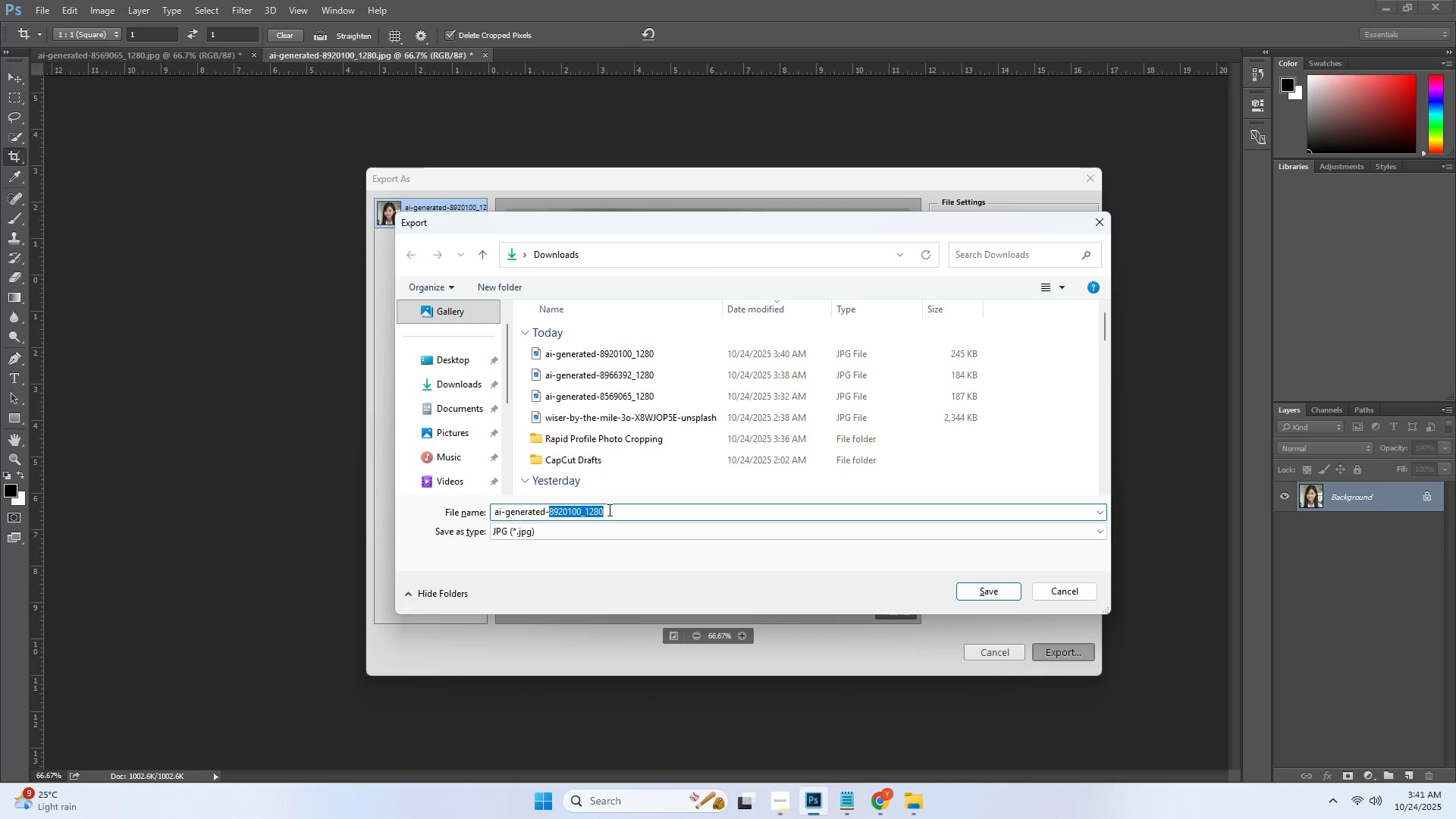 
triple_click([608, 510])
 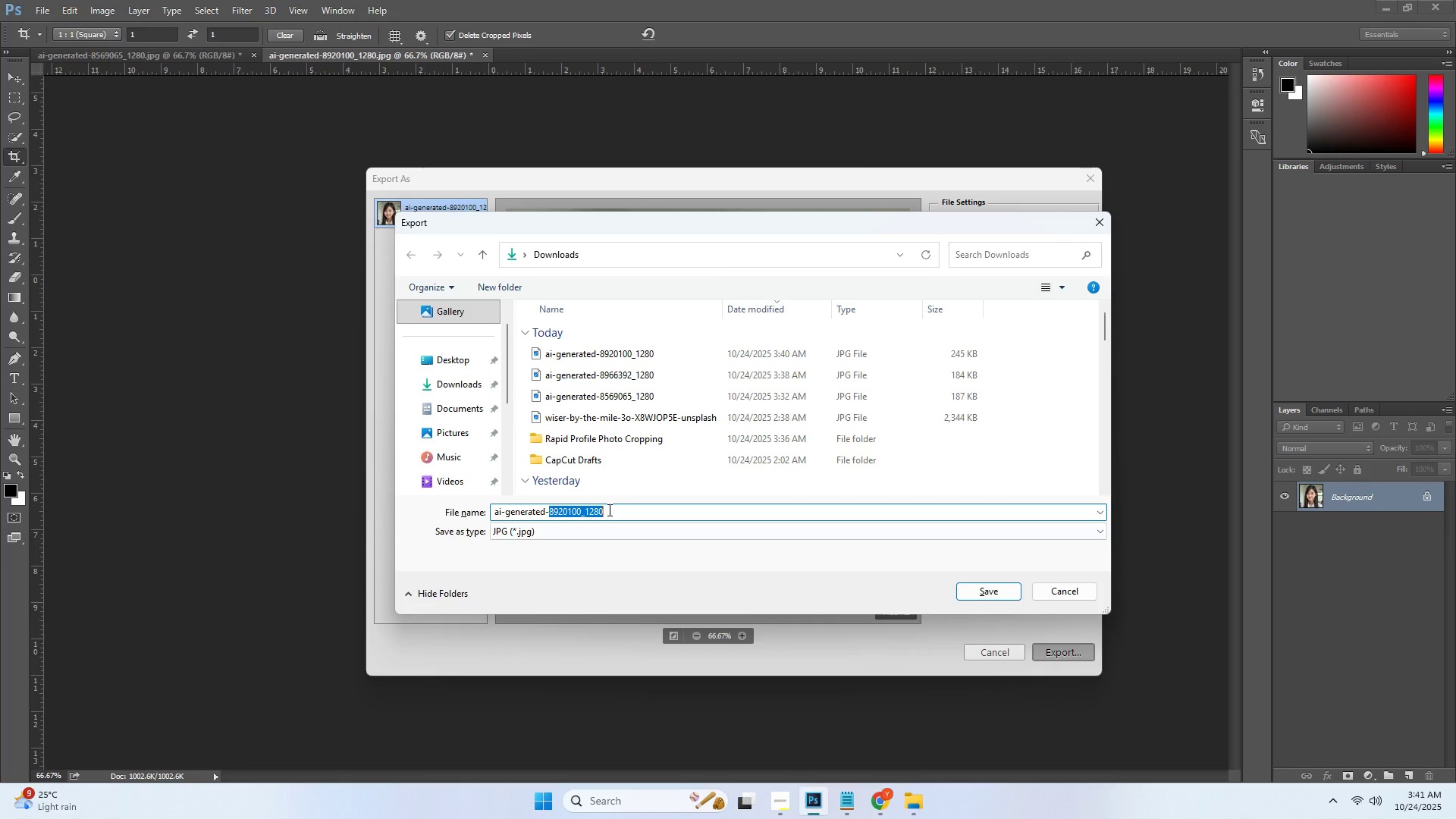 
key(Control+ControlLeft)
 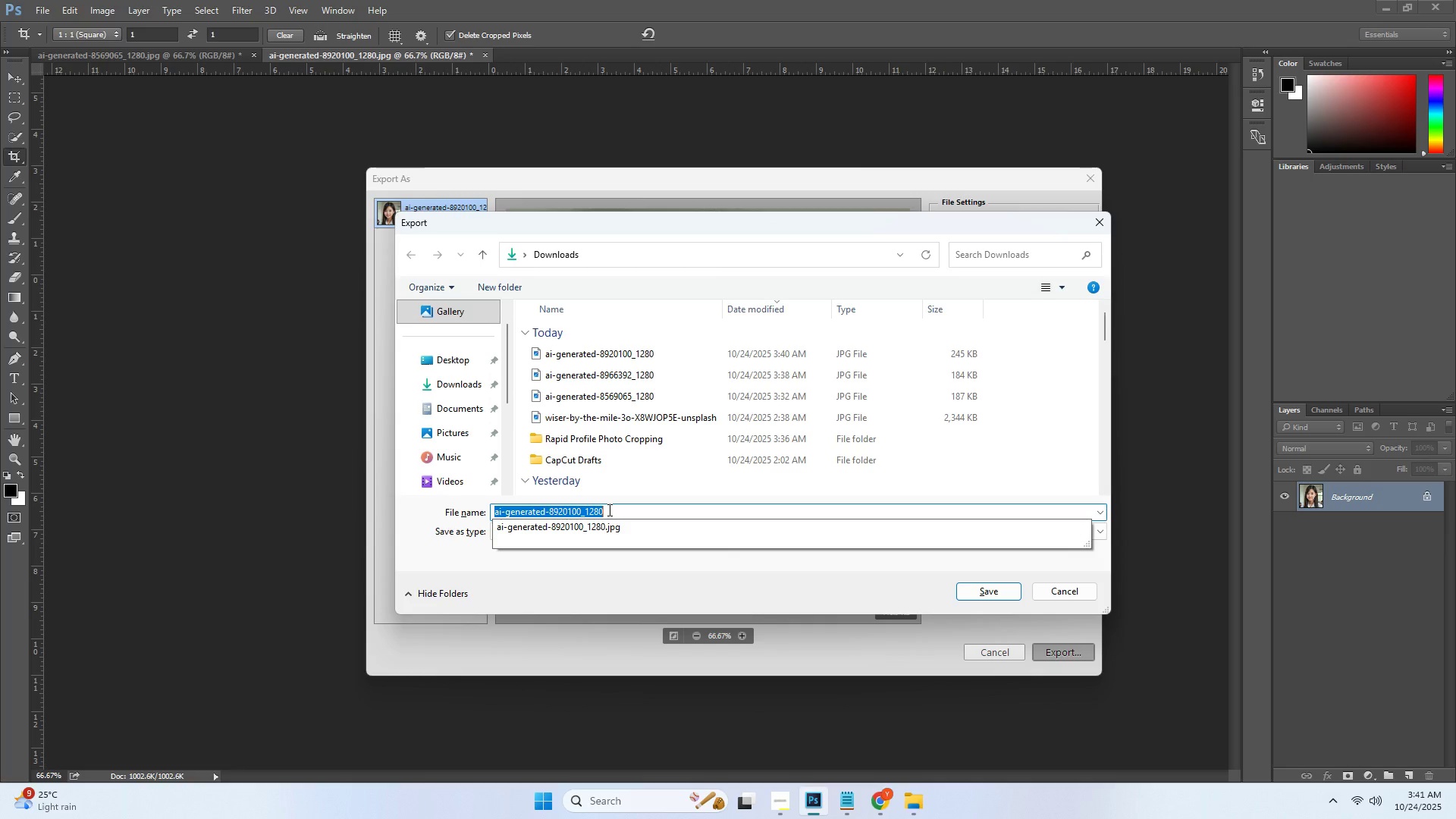 
key(Control+A)
 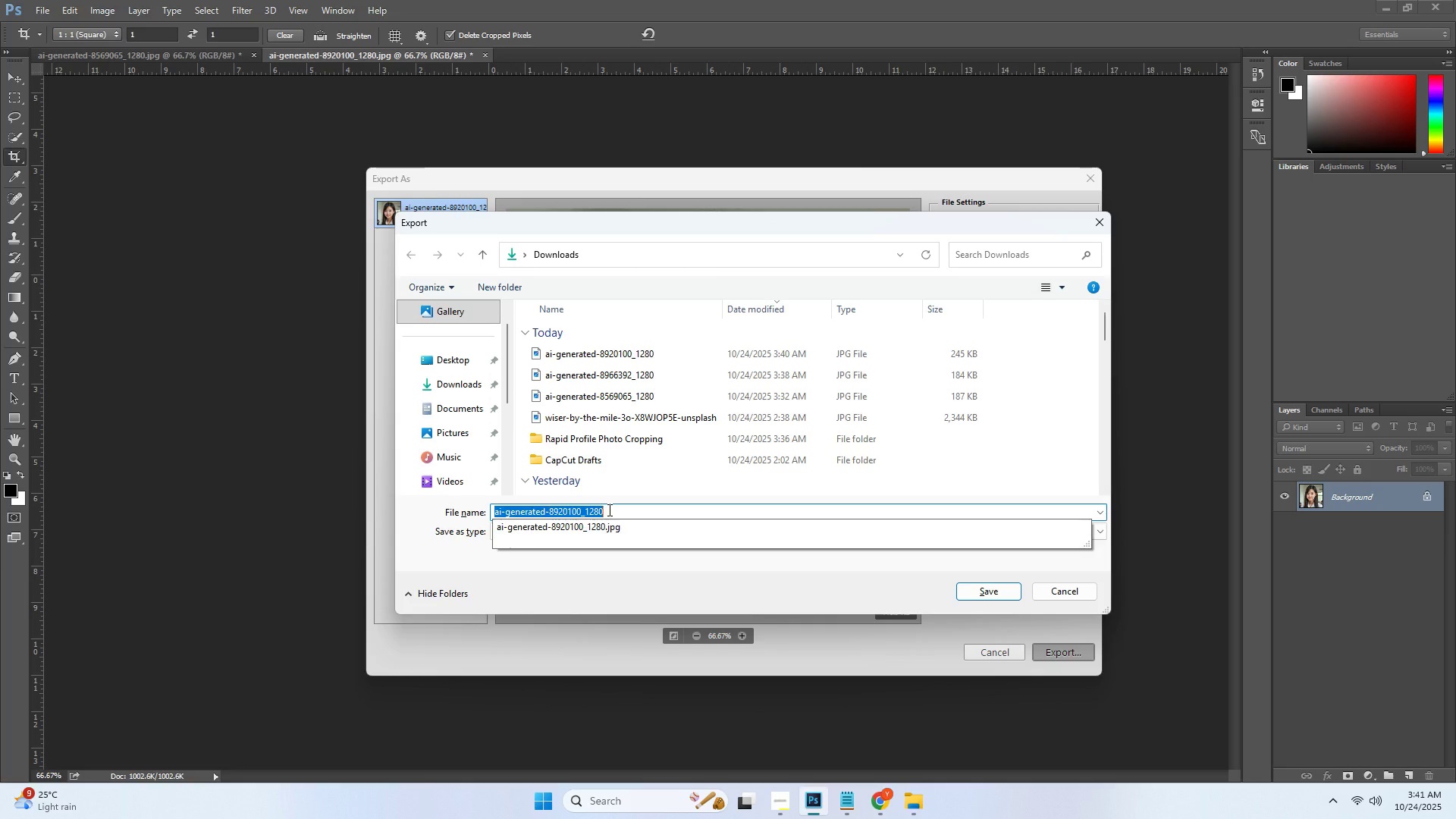 
key(Control+ControlLeft)
 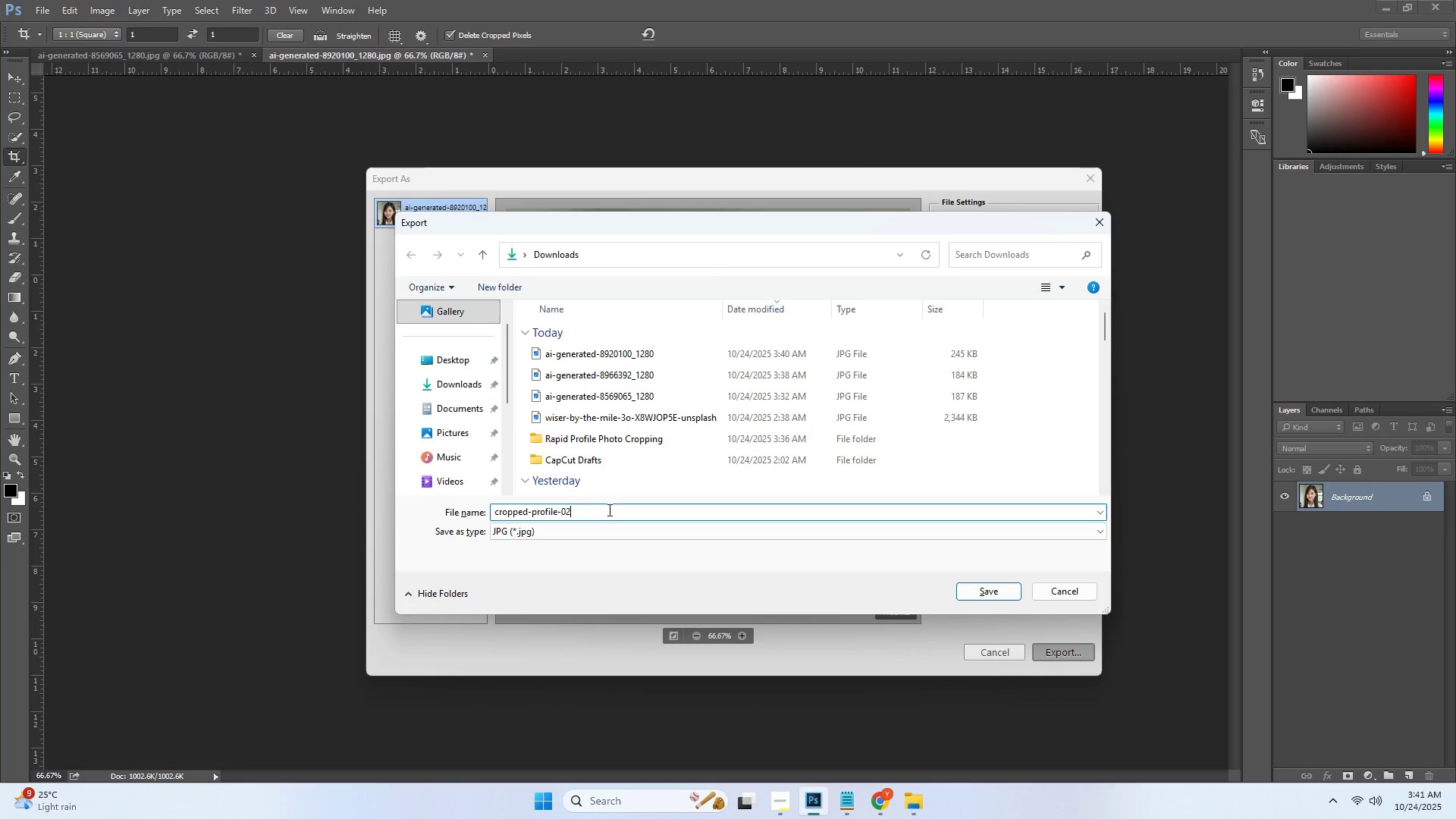 
key(Control+V)
 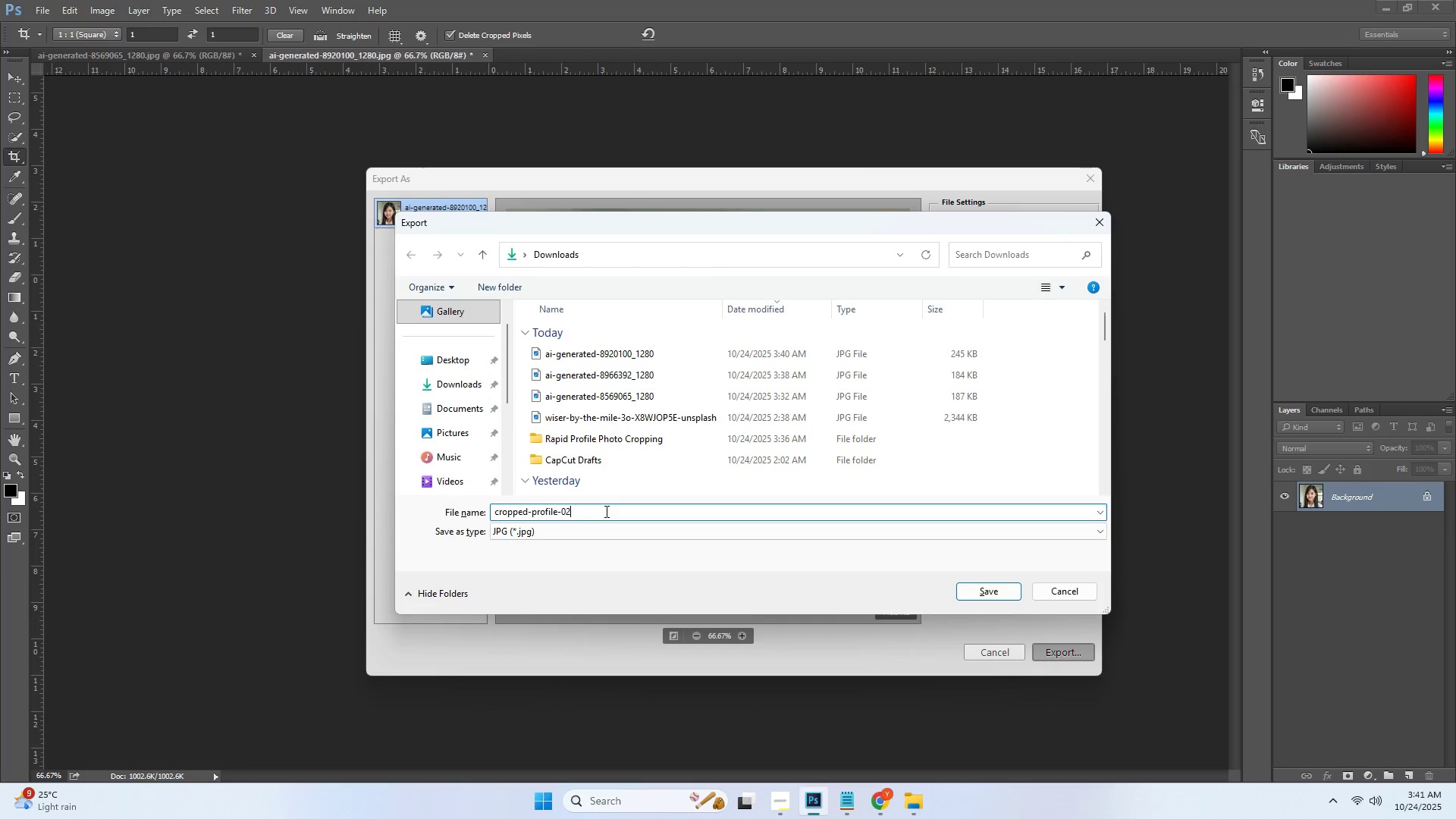 
left_click([605, 511])
 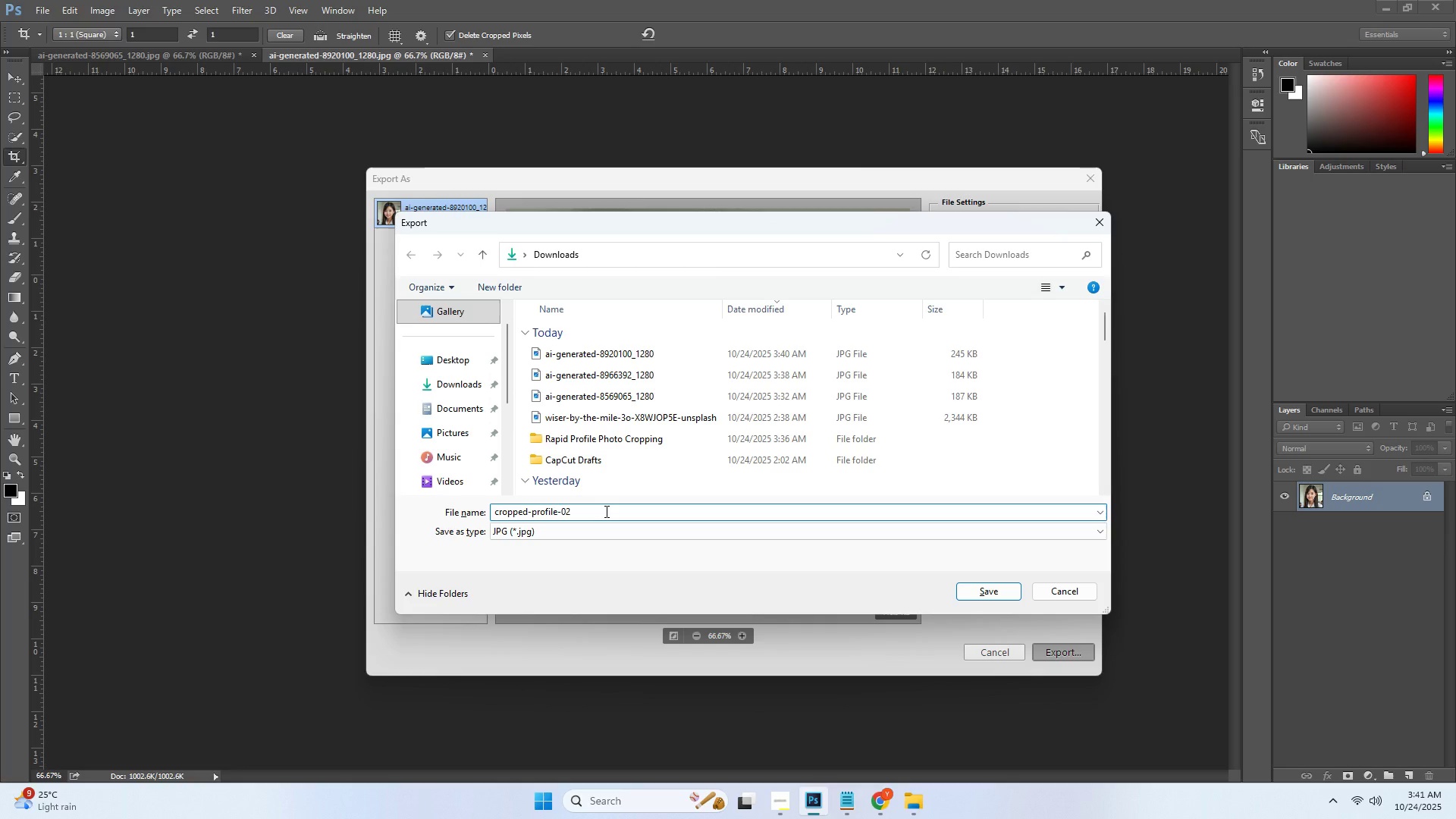 
type(.jph)
key(Backspace)
type(g)
 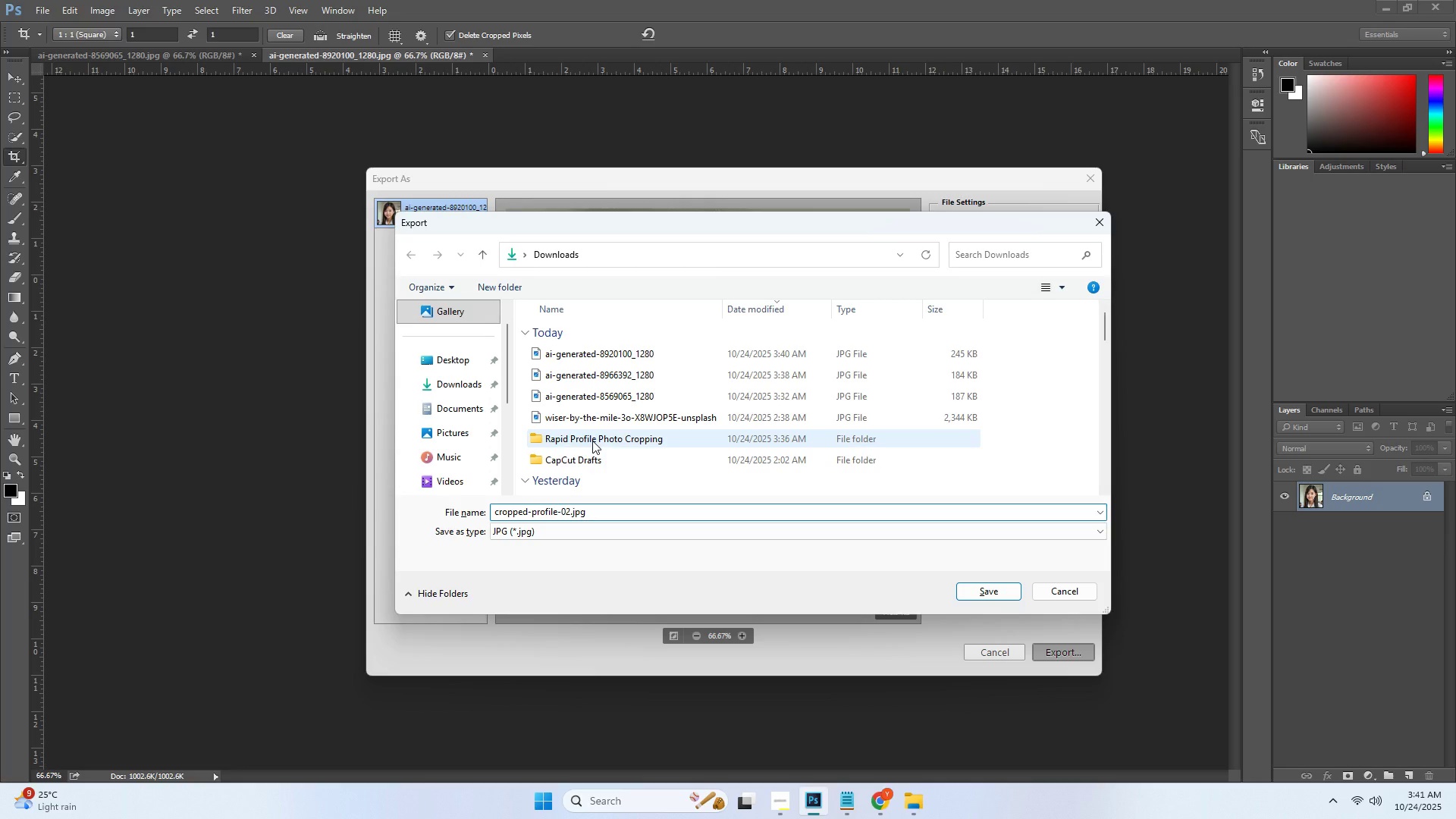 
double_click([592, 441])
 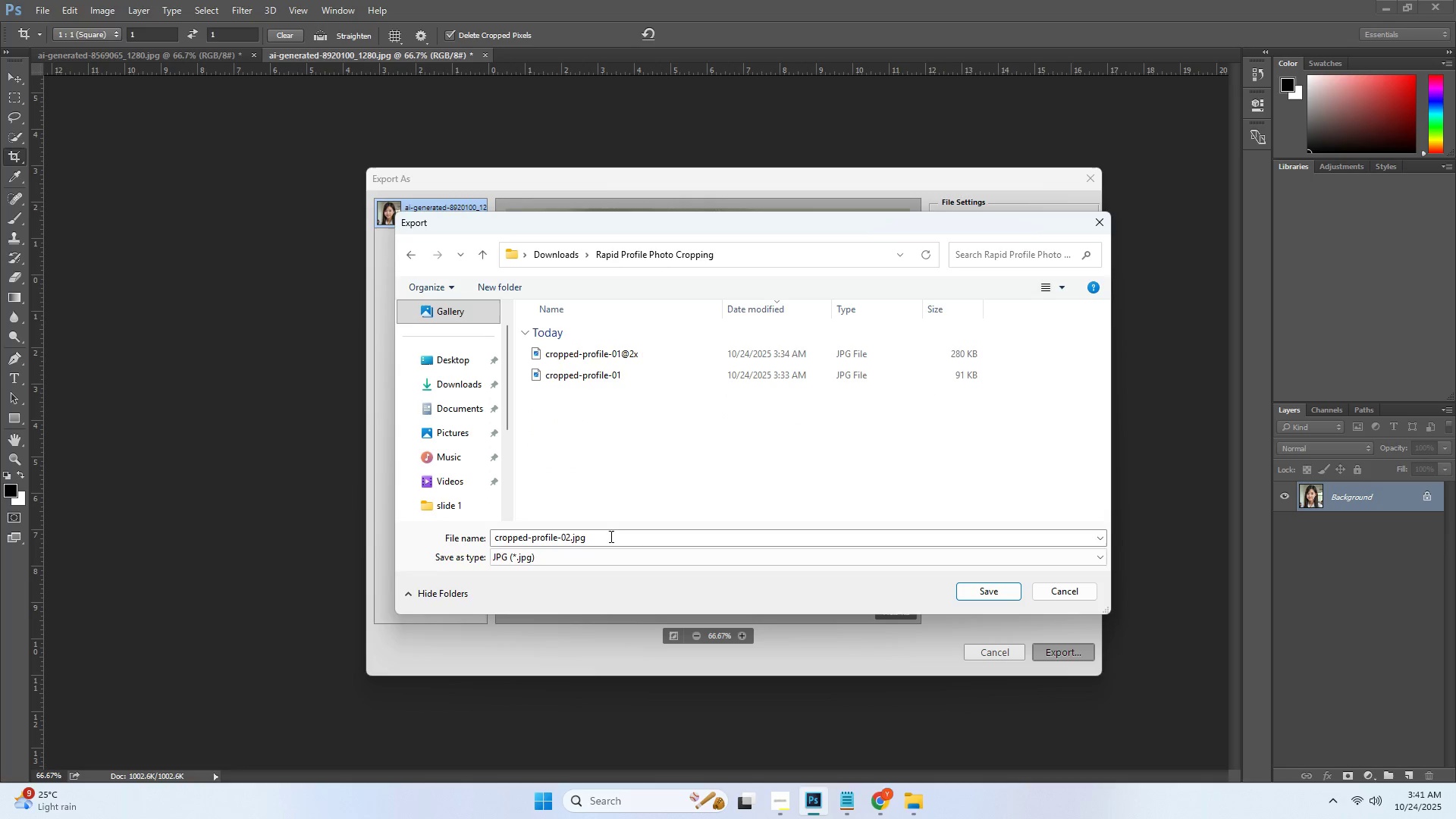 
left_click([605, 542])
 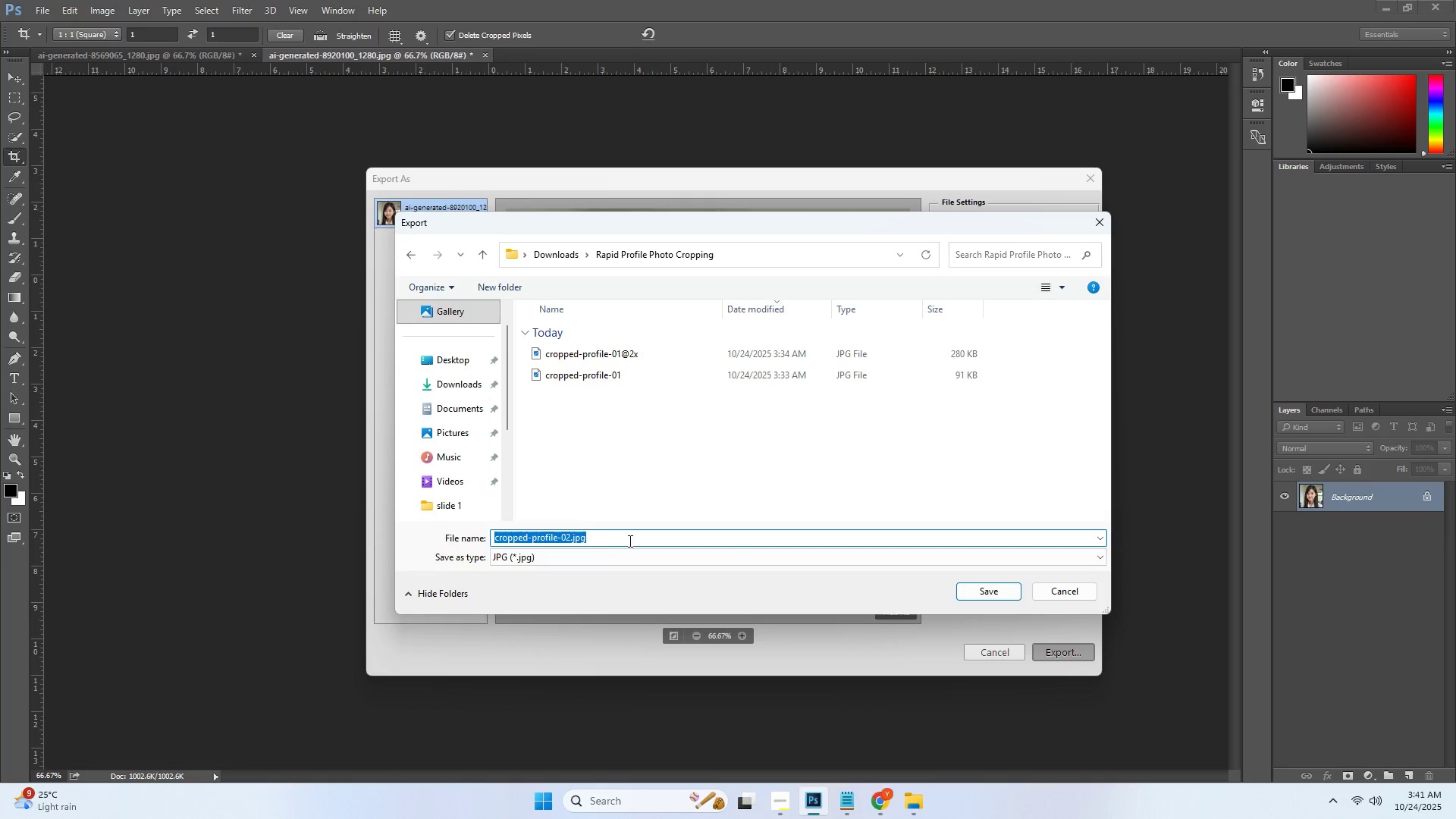 
left_click([629, 541])
 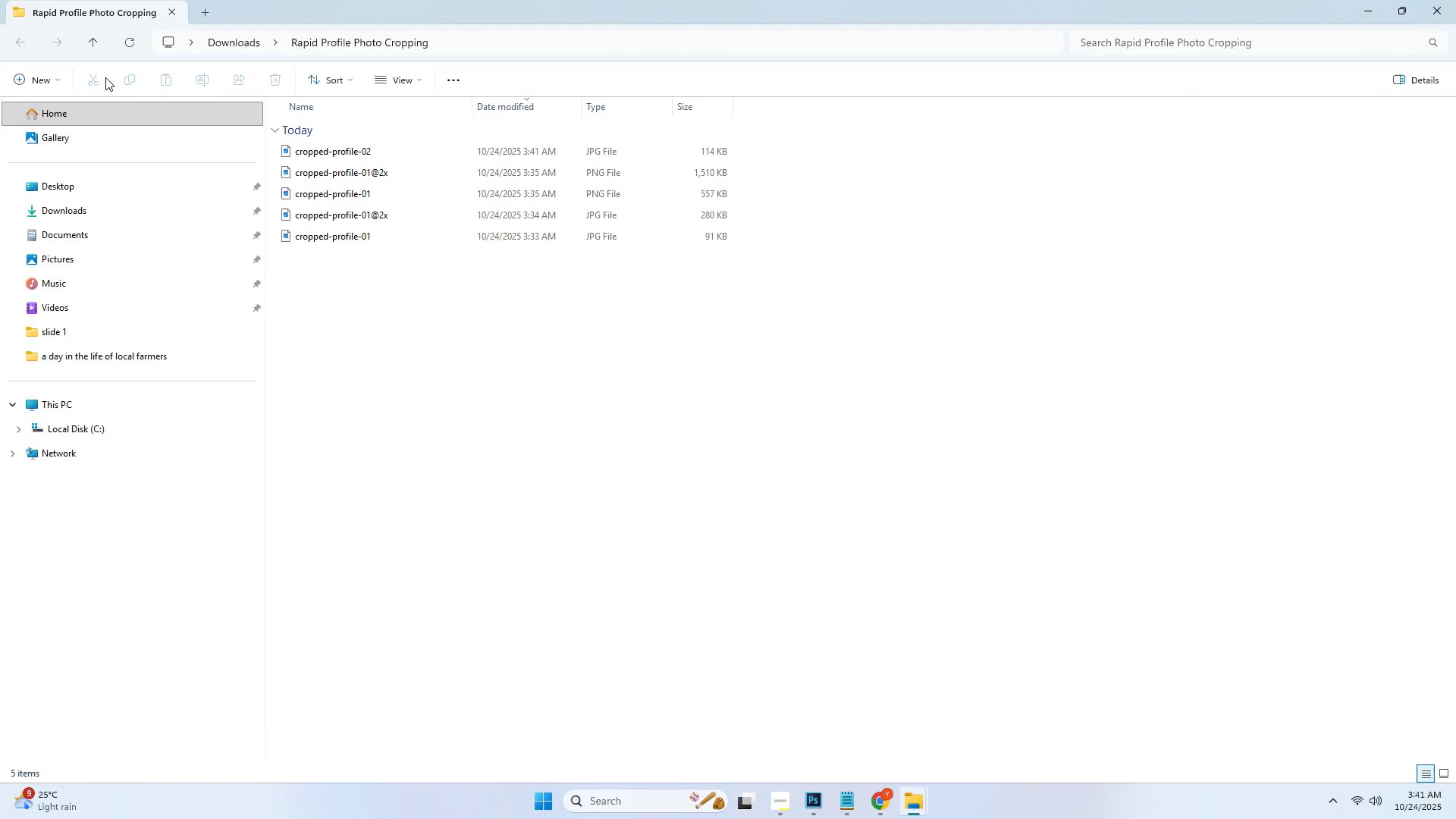 
wait(5.22)
 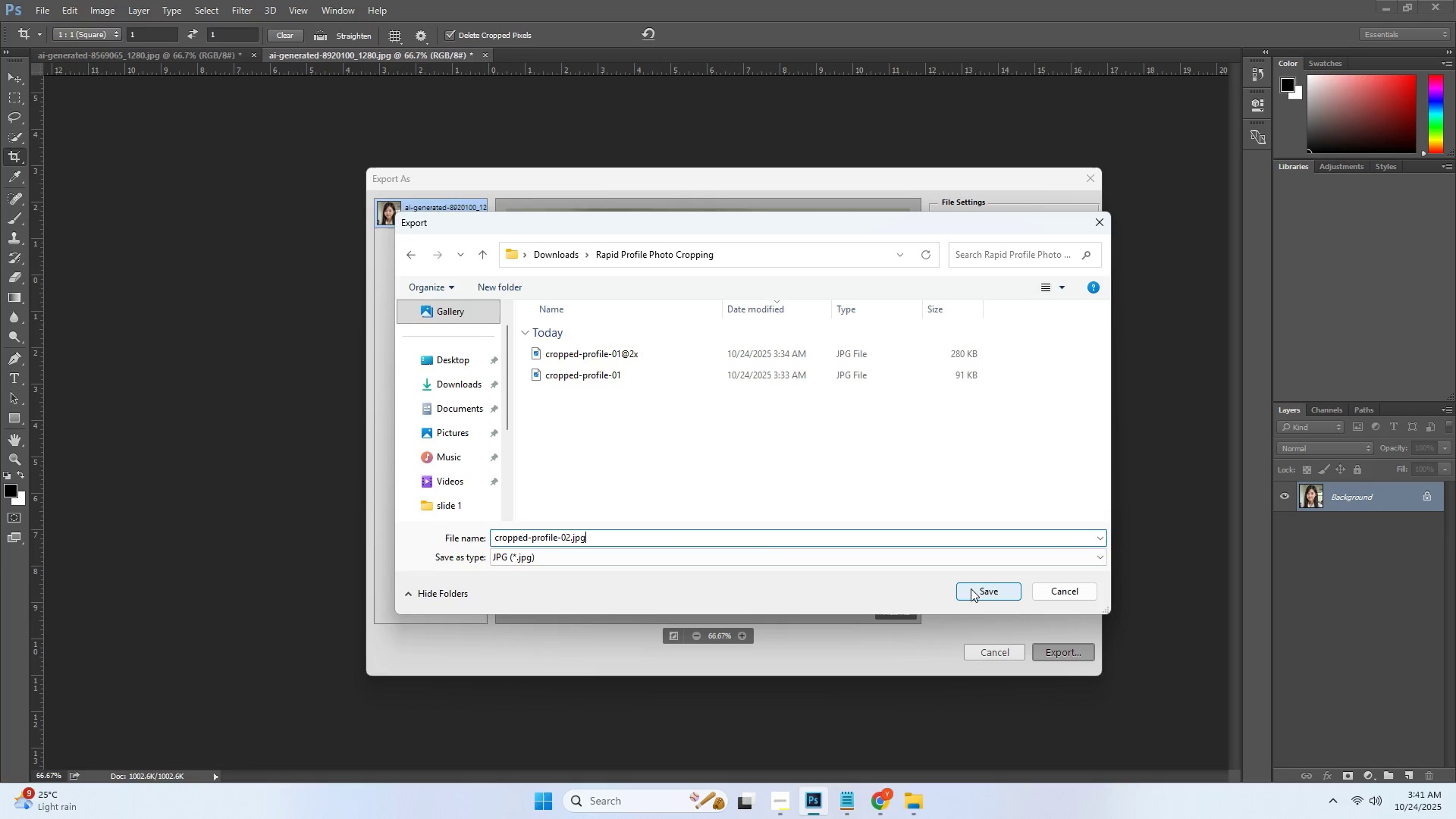 
left_click([1367, 12])
 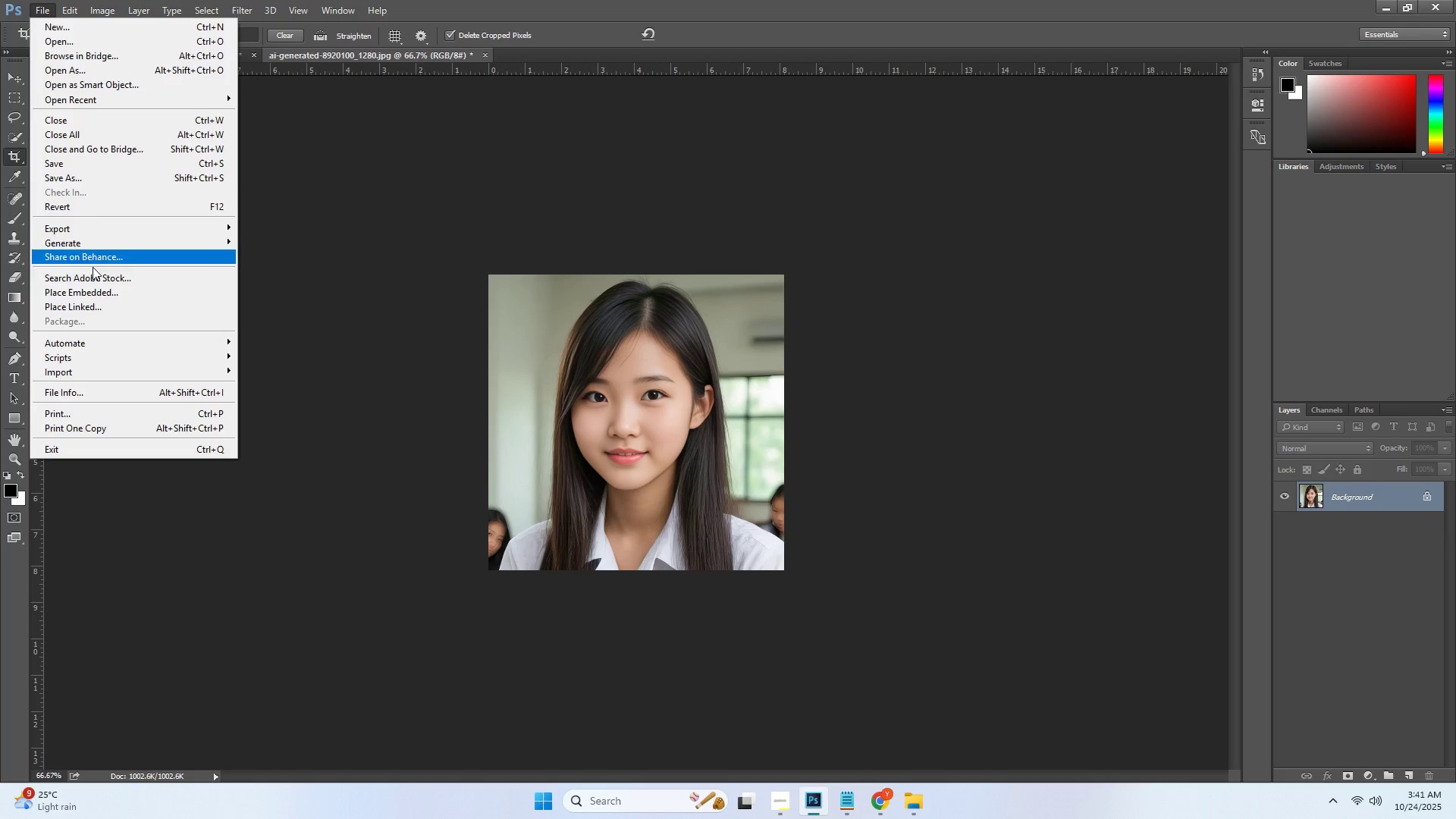 
left_click([89, 229])
 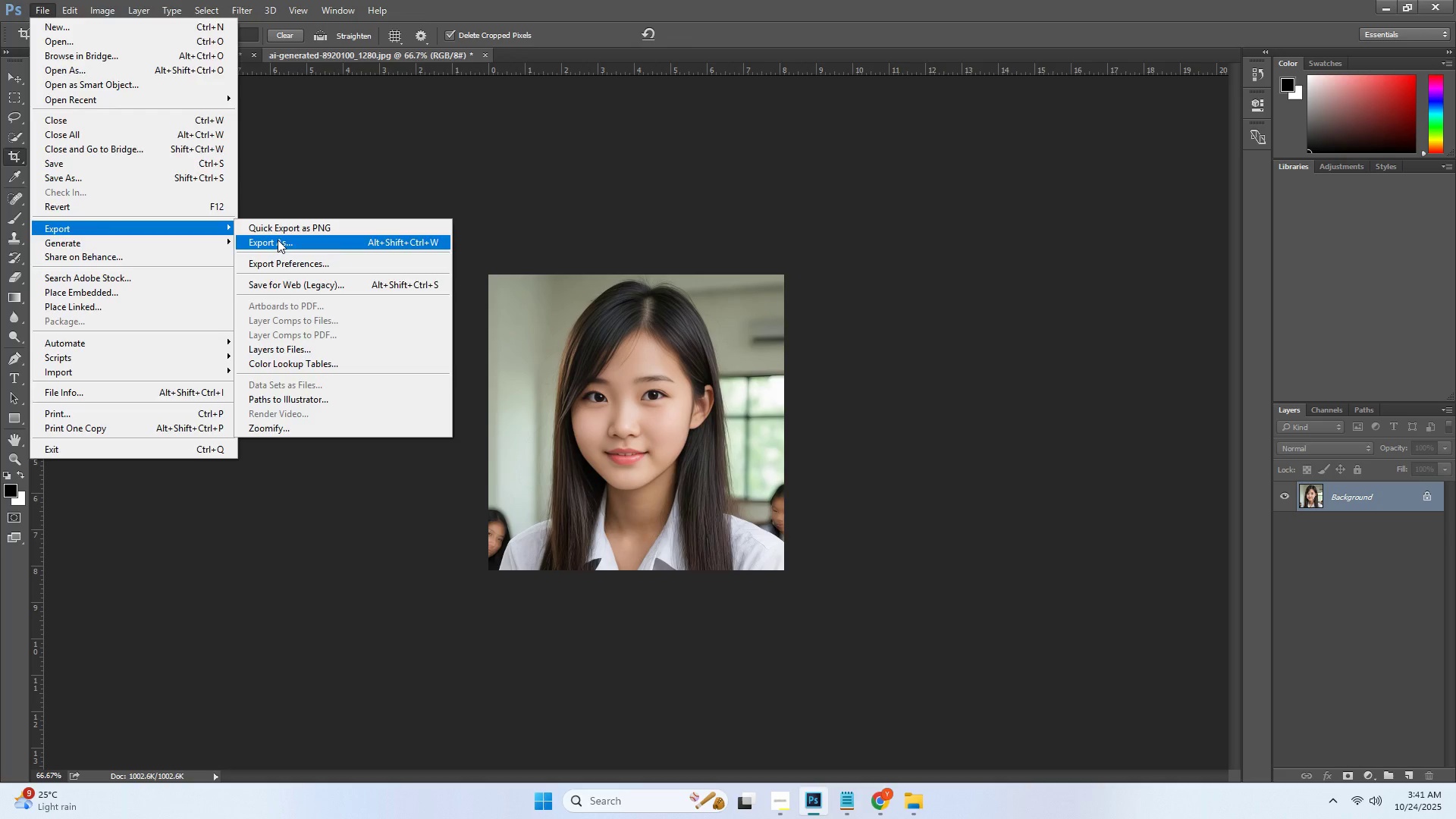 
left_click([278, 240])
 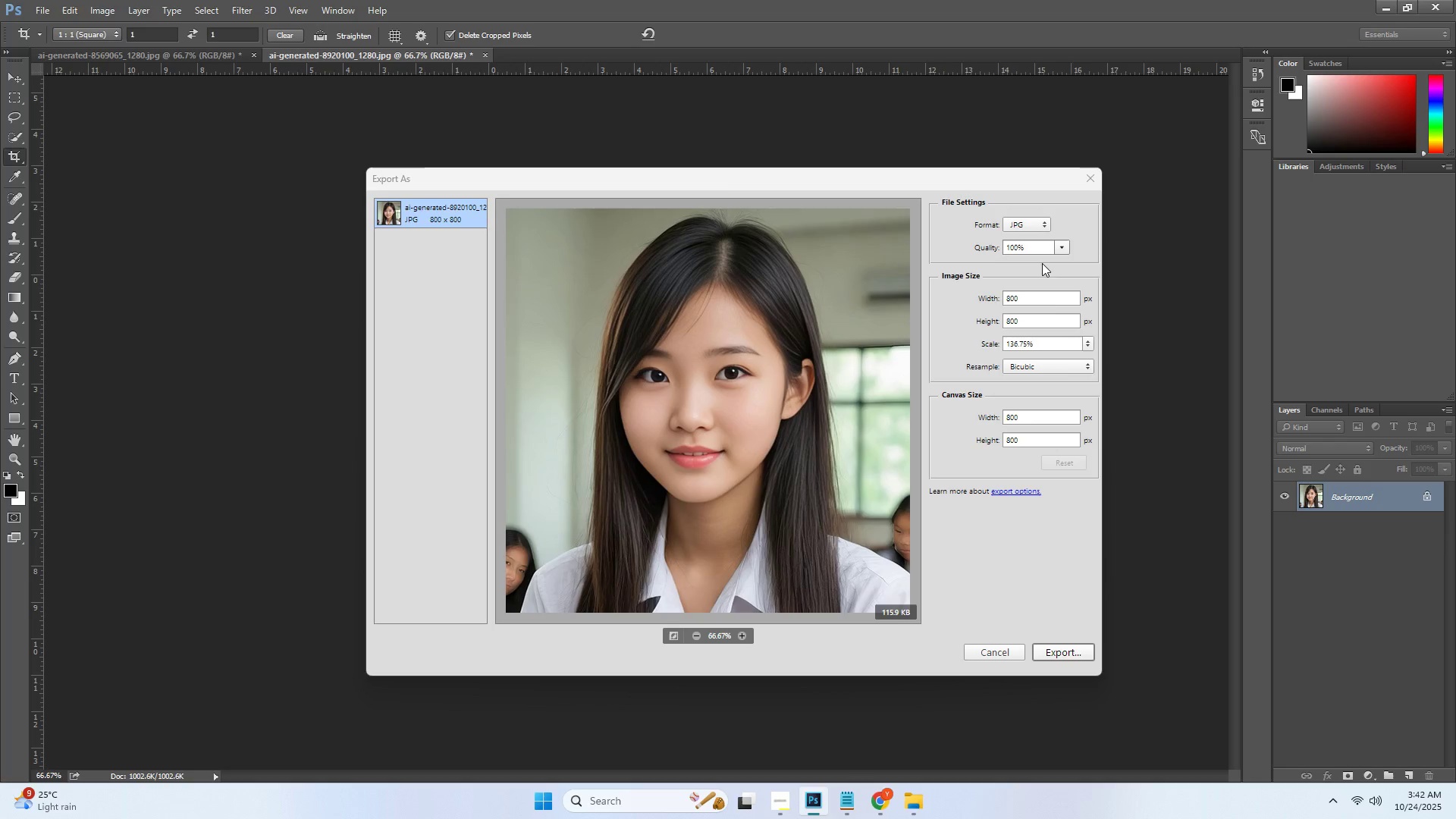 
left_click([1040, 305])
 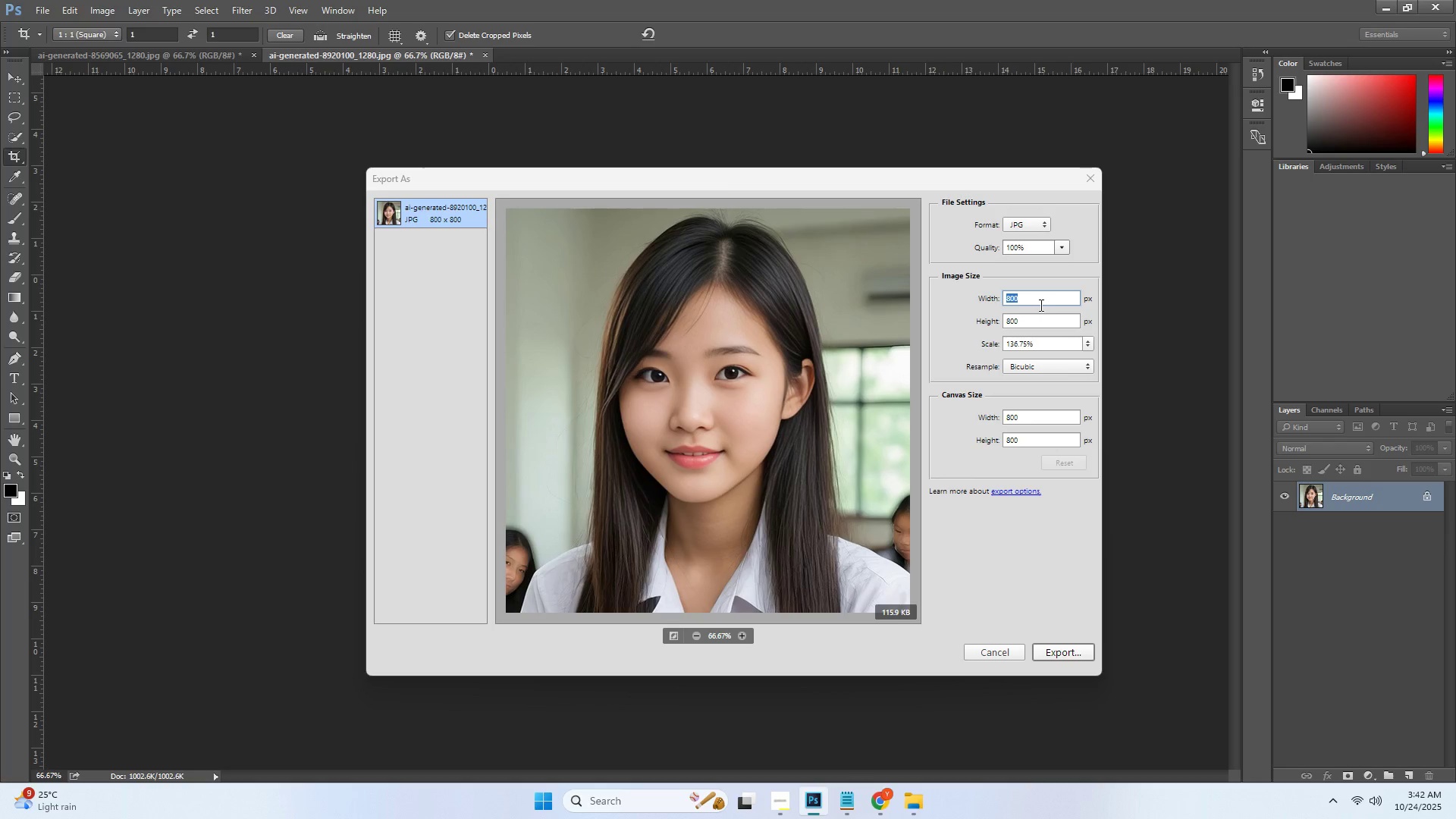 
triple_click([1040, 305])
 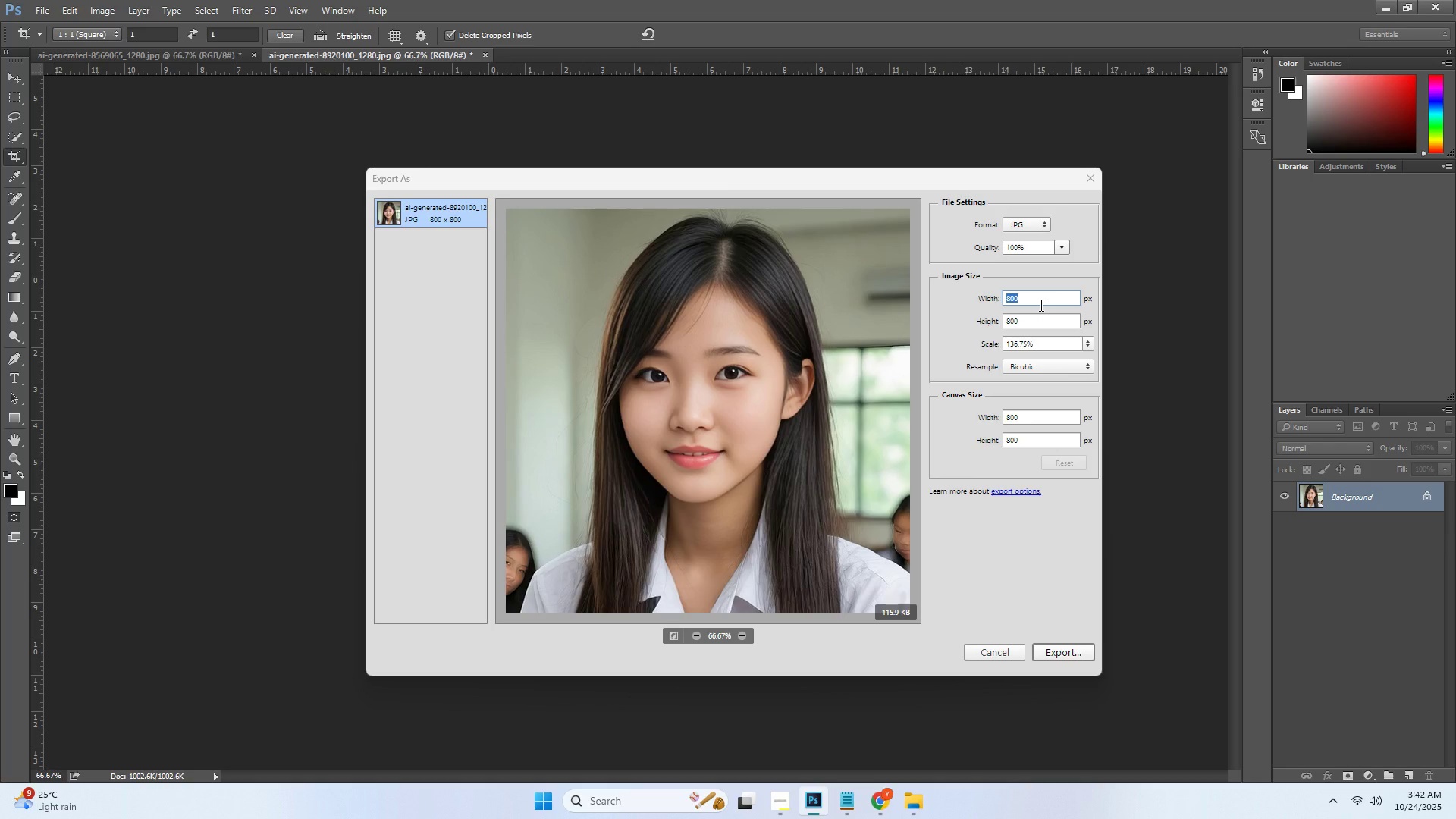 
wait(5.16)
 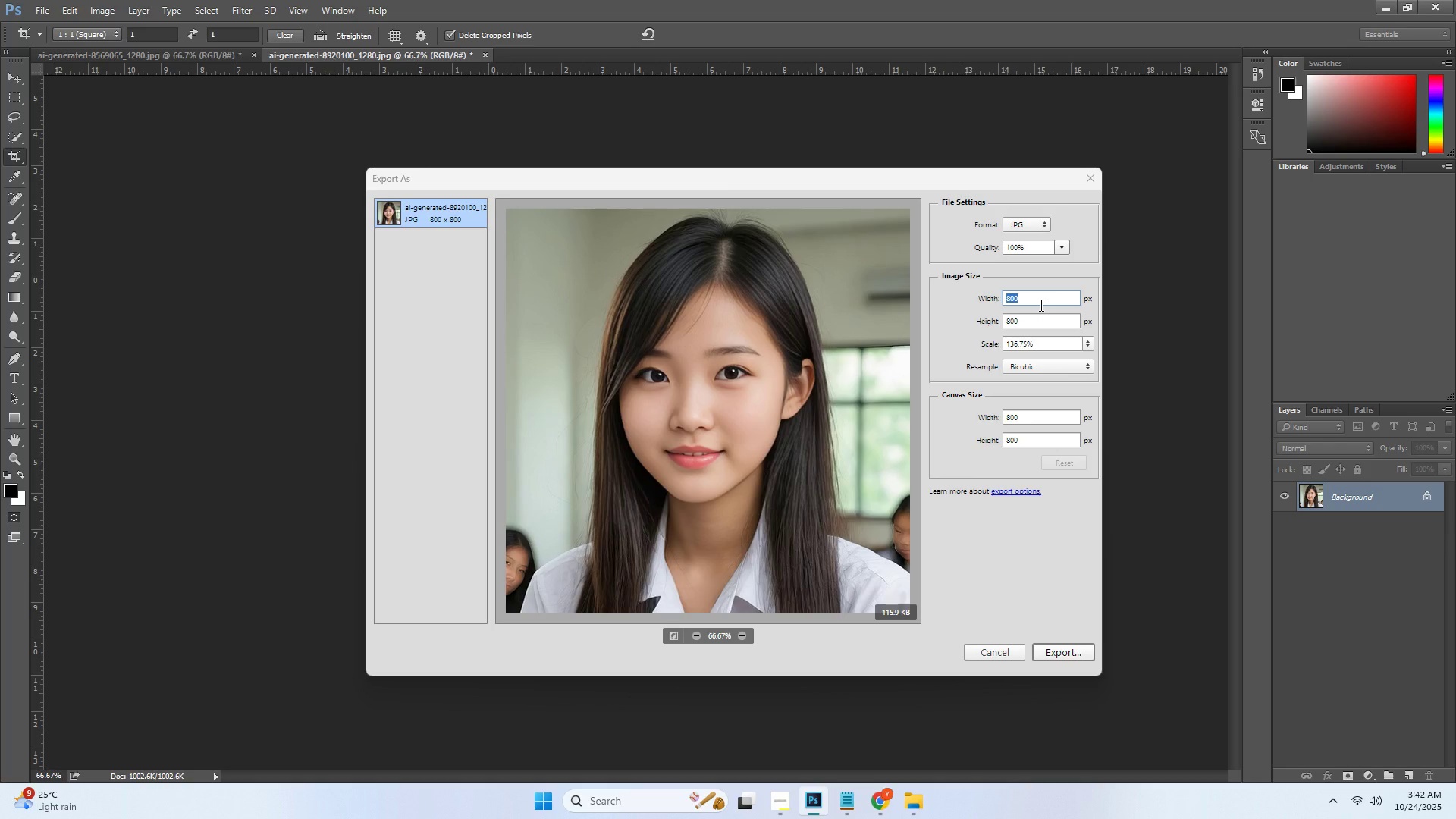 
key(Numpad1)
 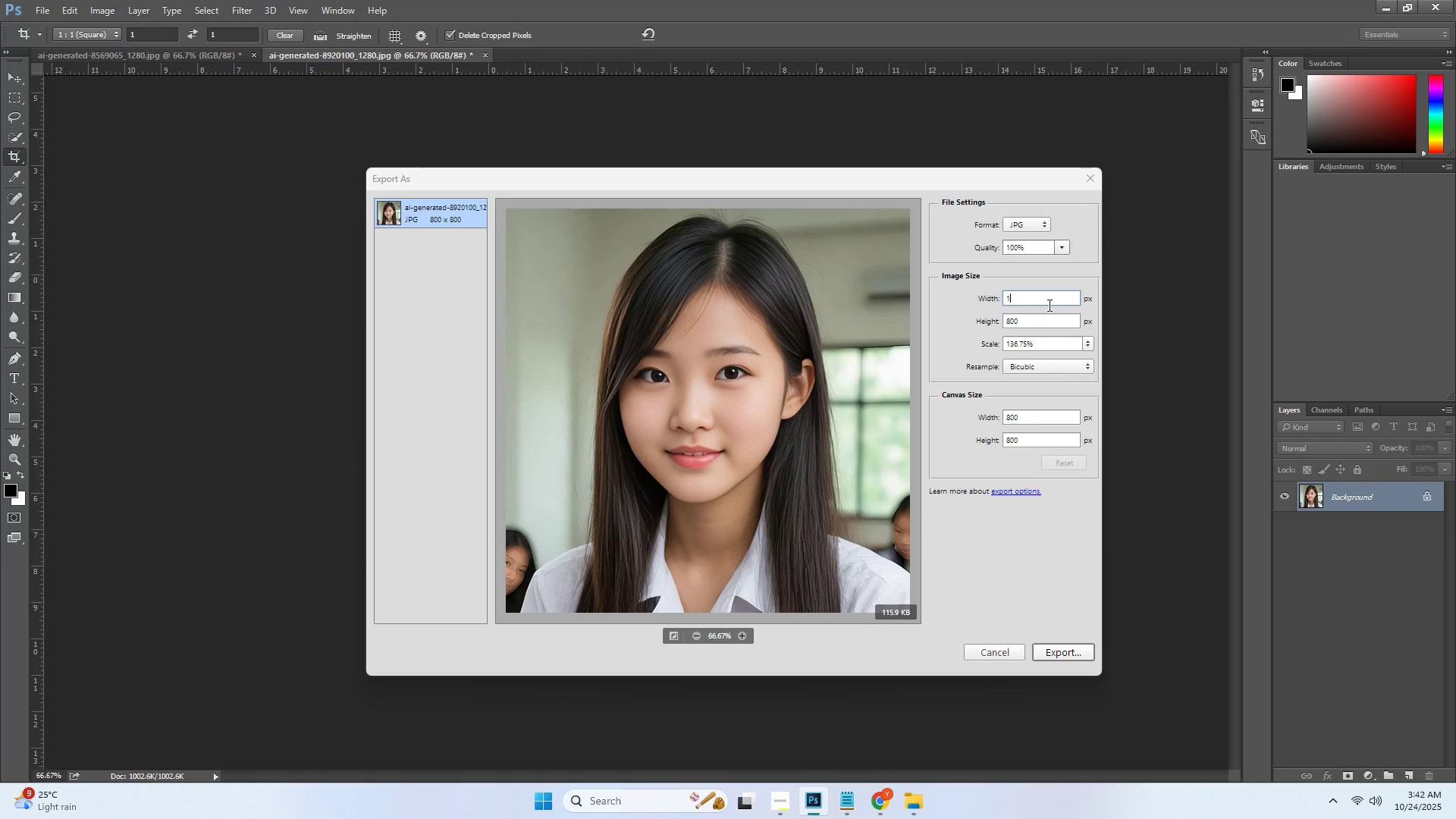 
key(Numpad6)
 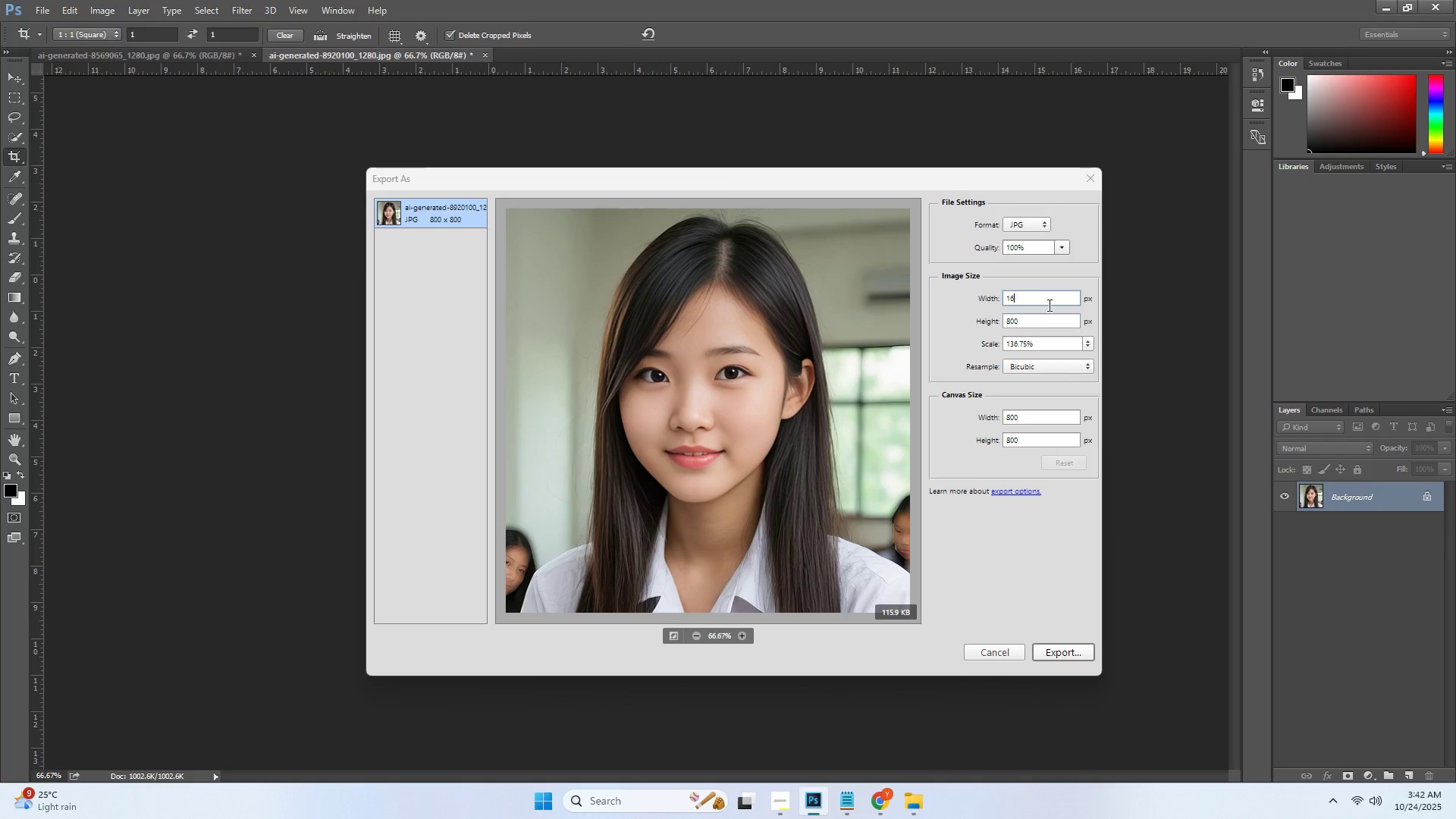 
key(Numpad0)
 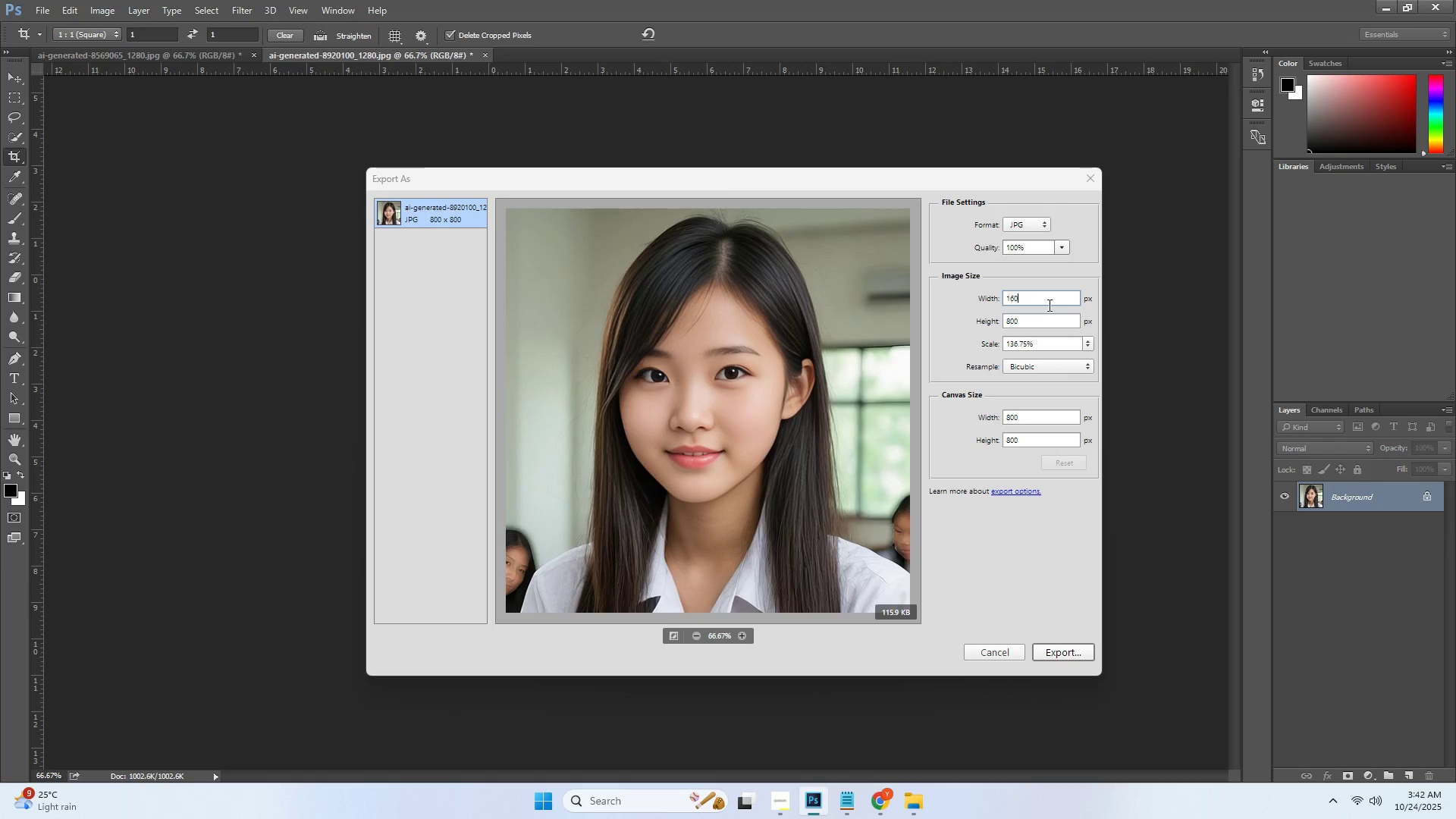 
key(Numpad0)
 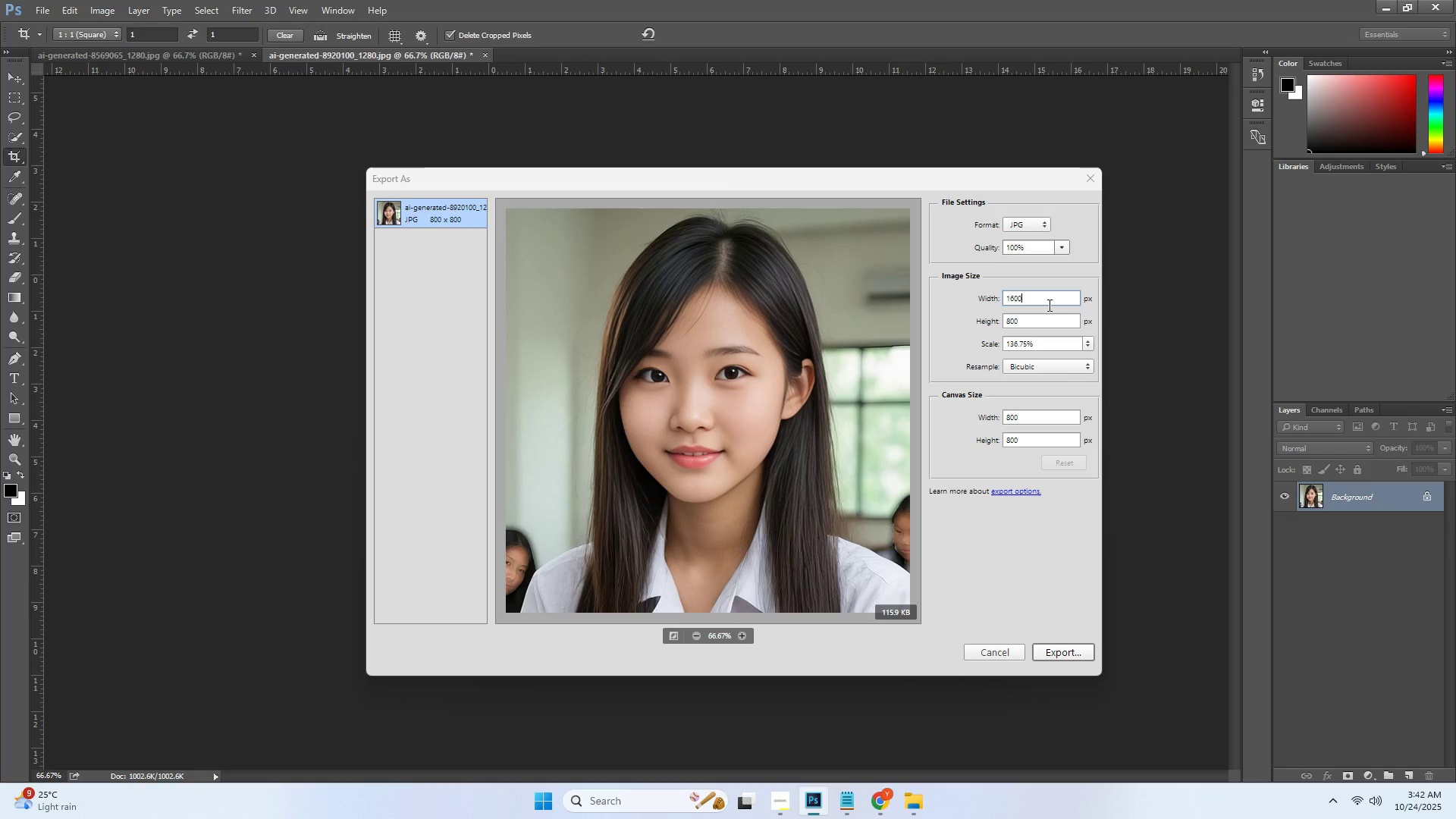 
key(Tab)
 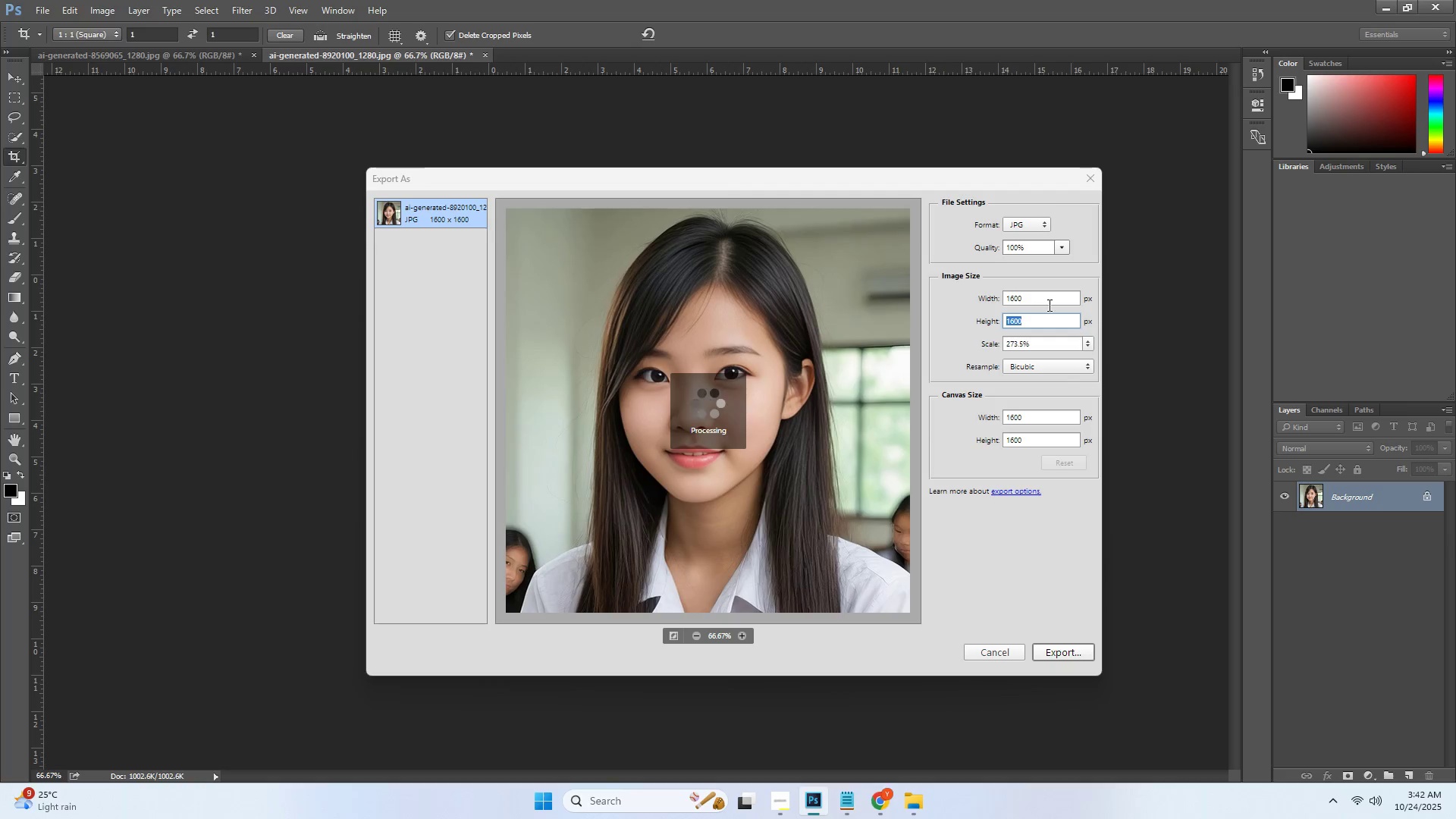 
key(Numpad1)
 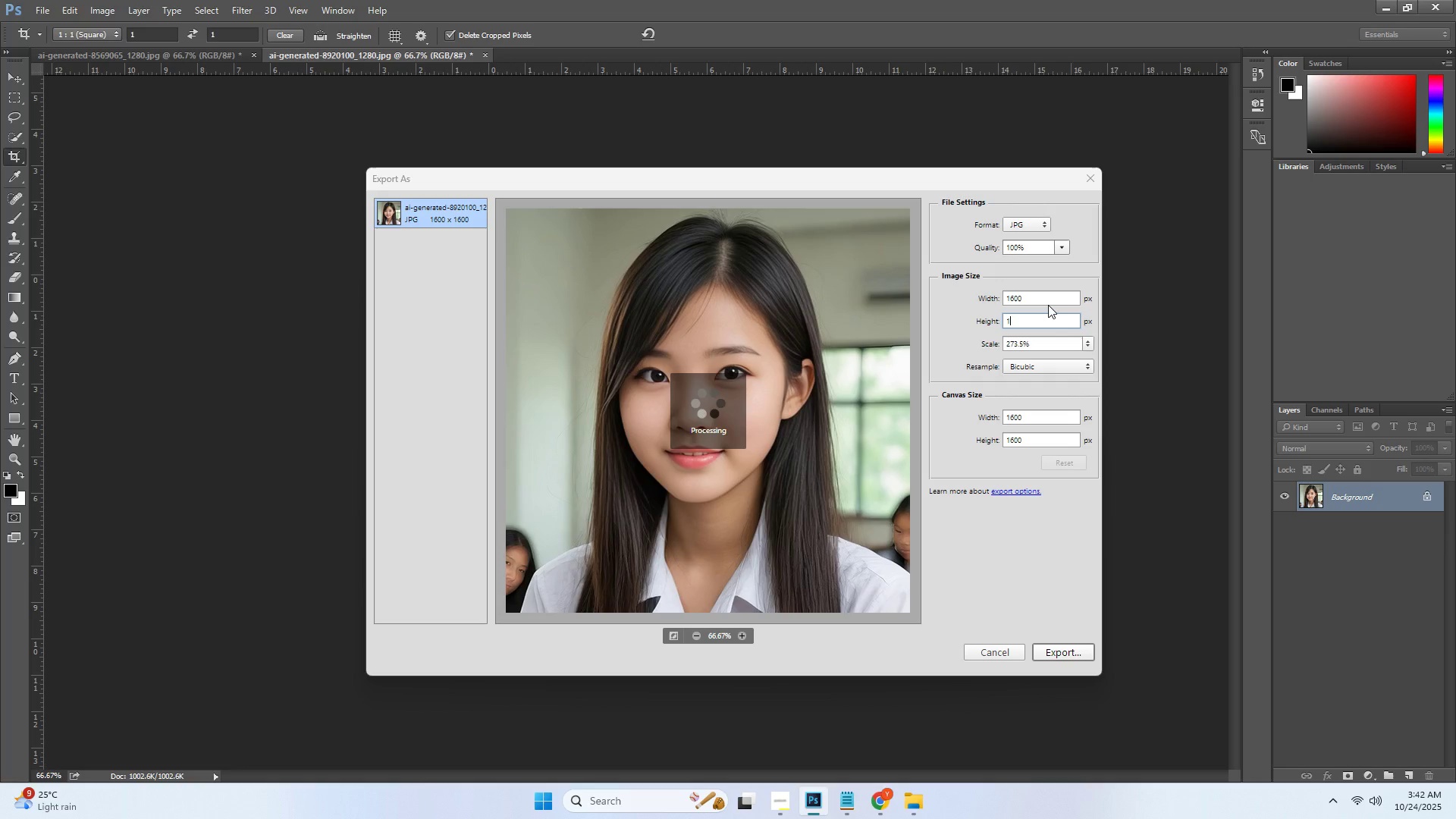 
key(Numpad6)
 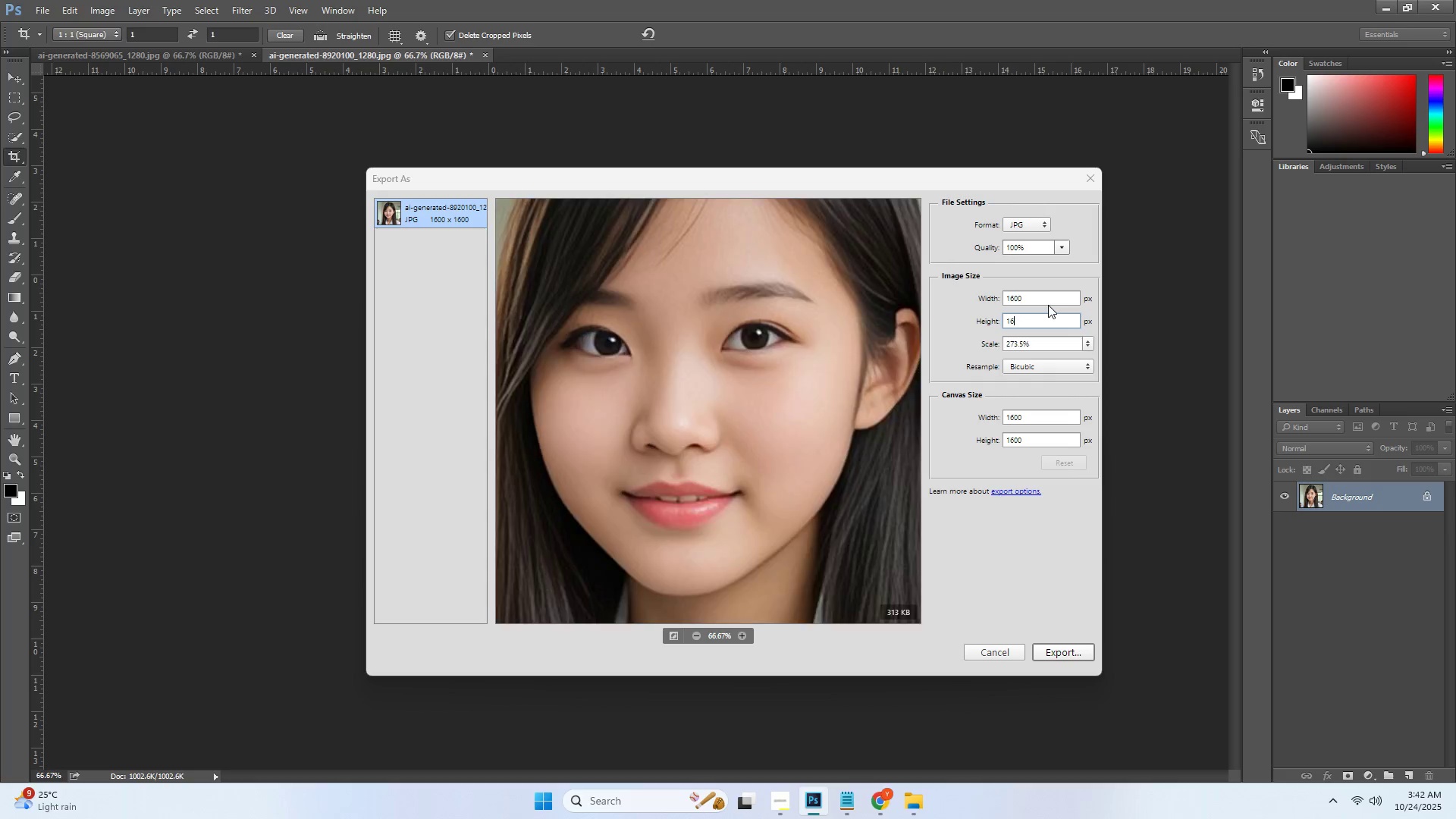 
key(Numpad0)
 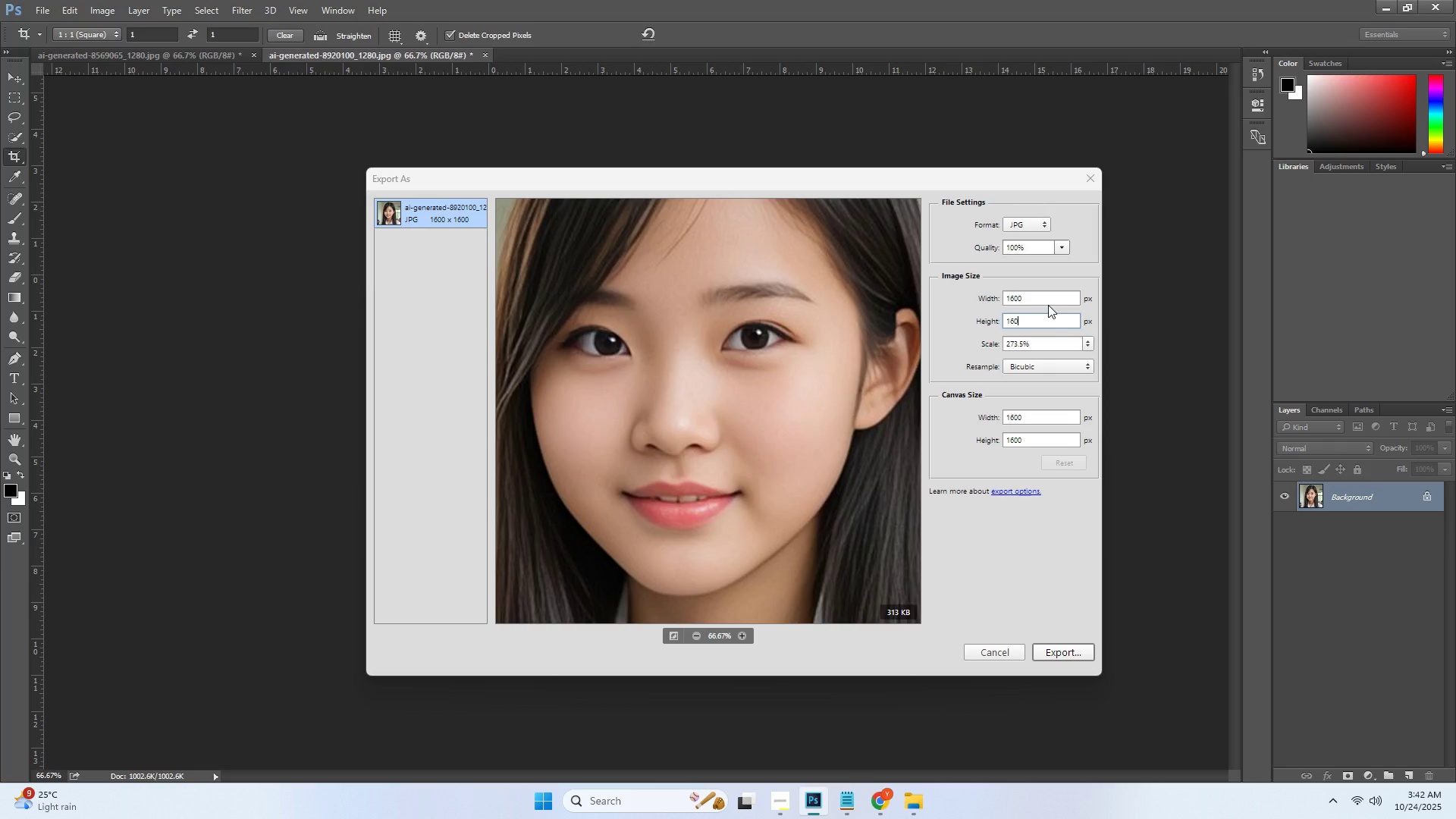 
key(Numpad0)
 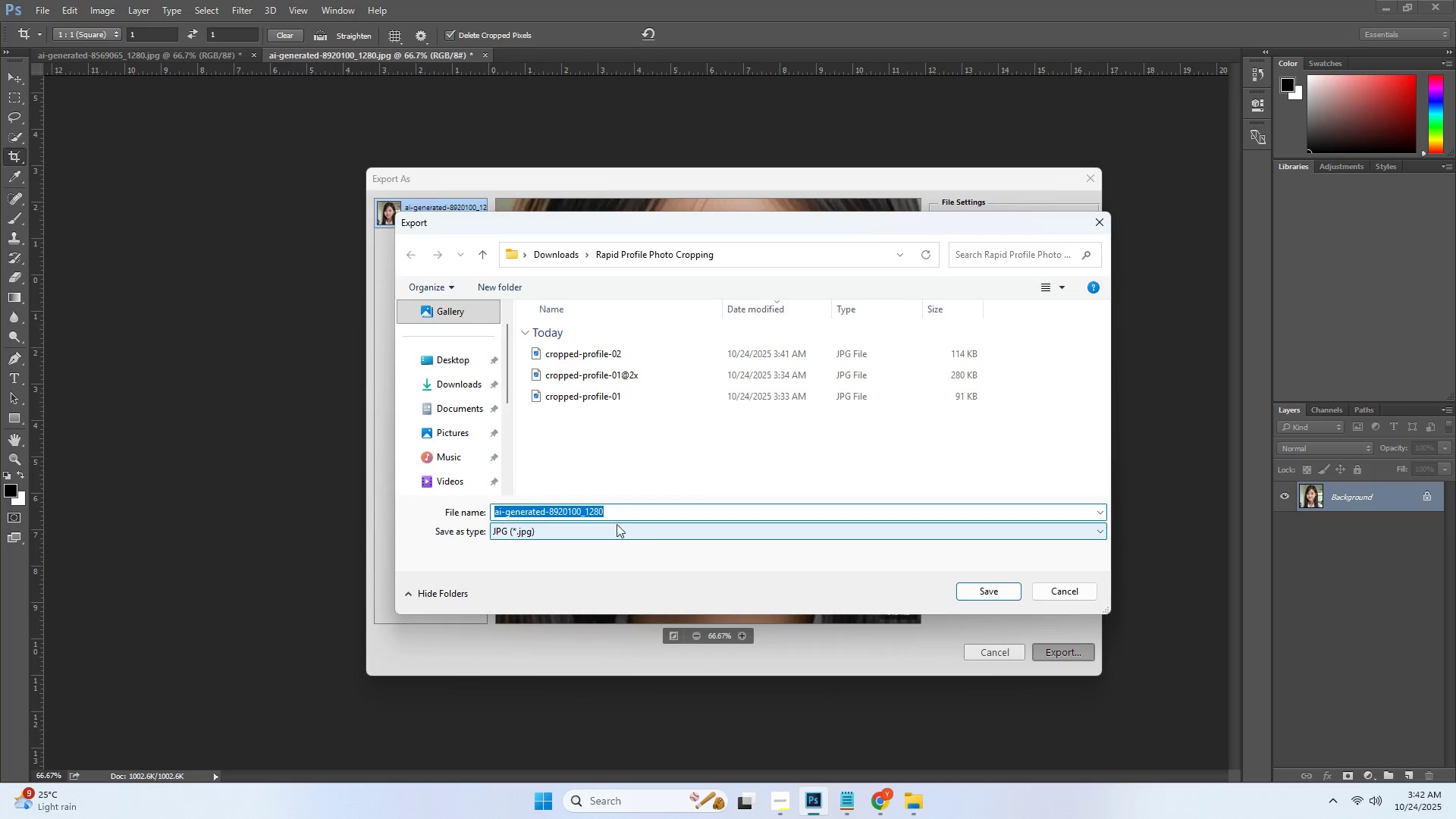 
double_click([620, 510])
 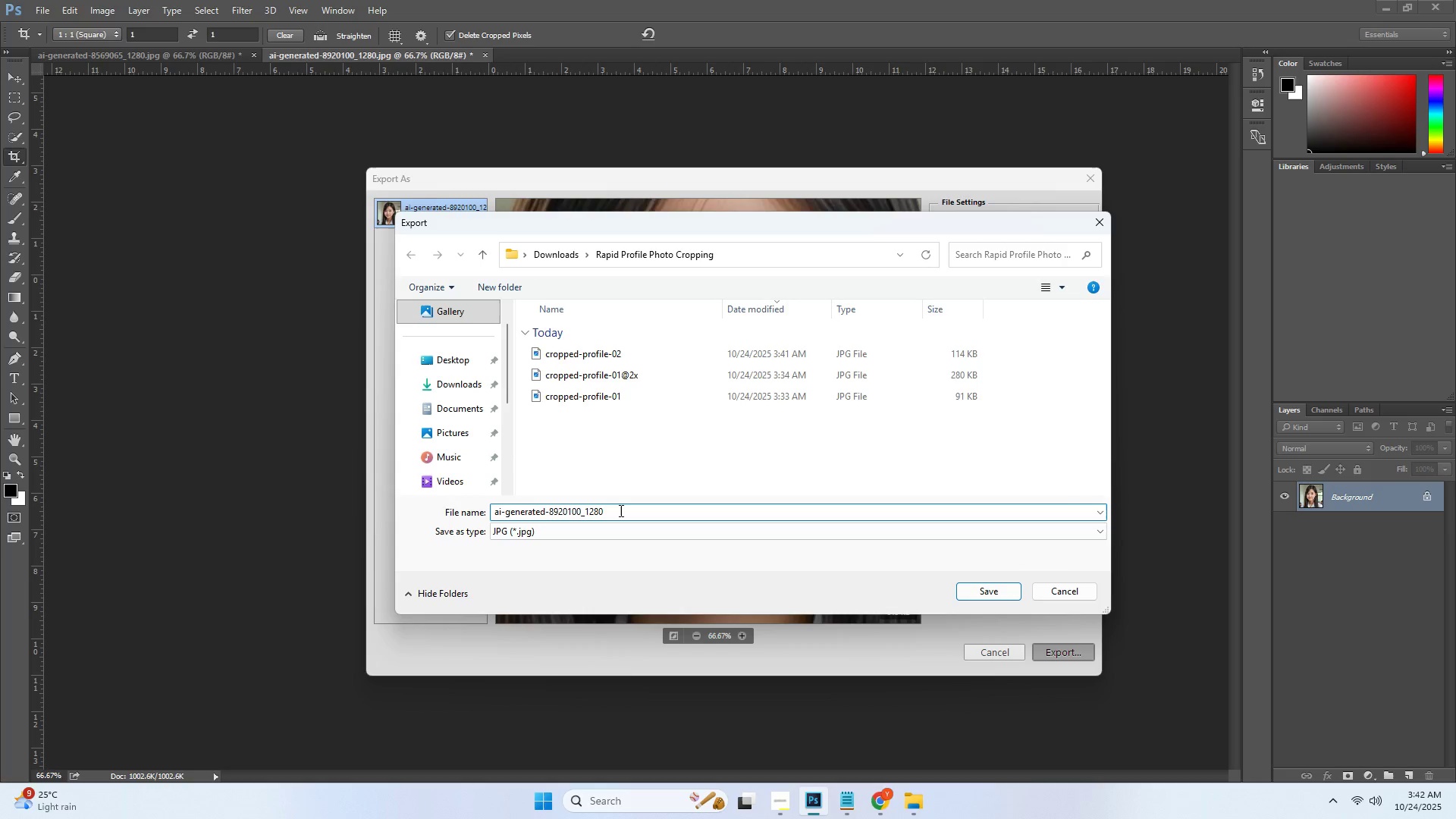 
triple_click([620, 510])
 